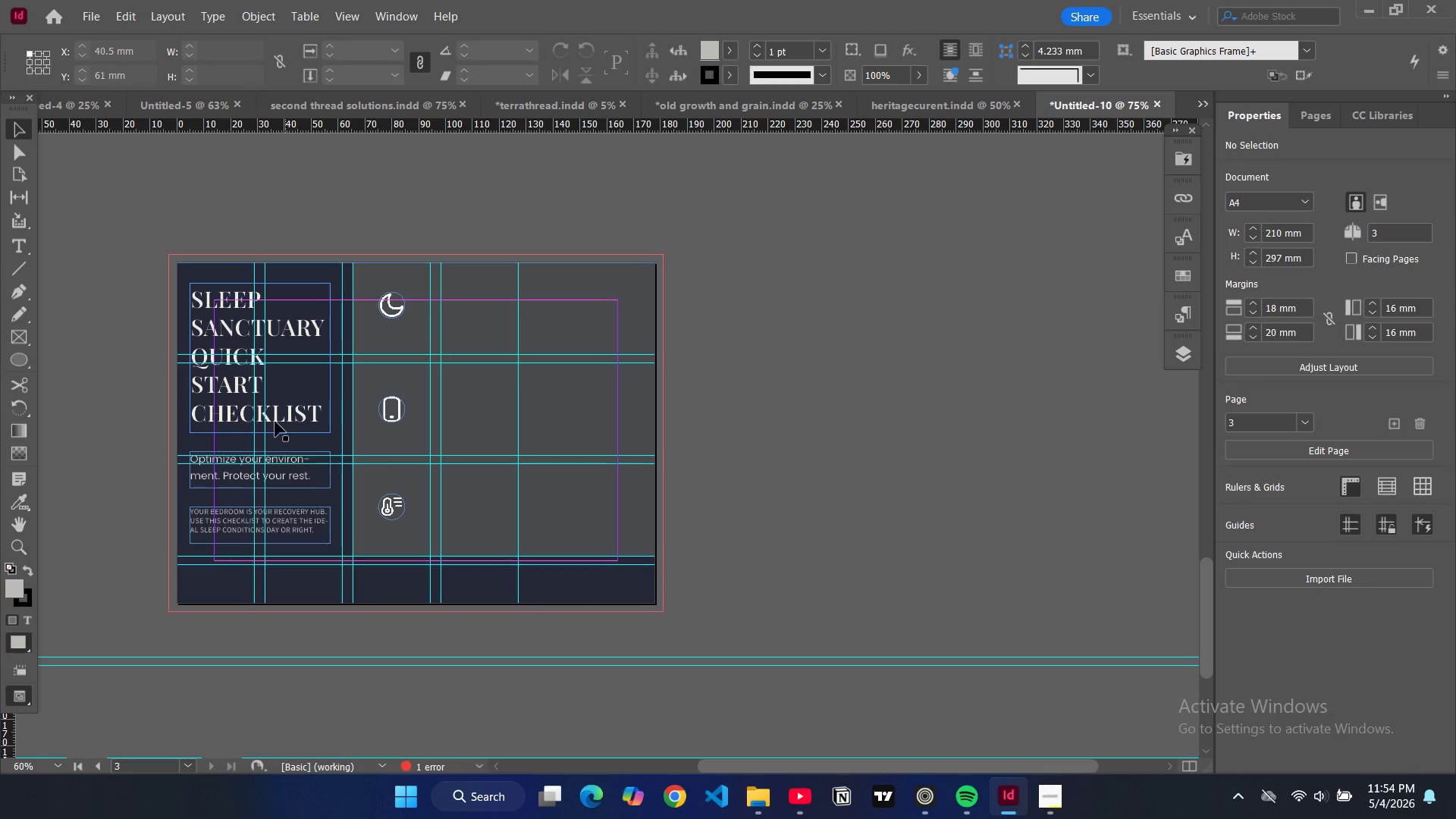 
wait(6.24)
 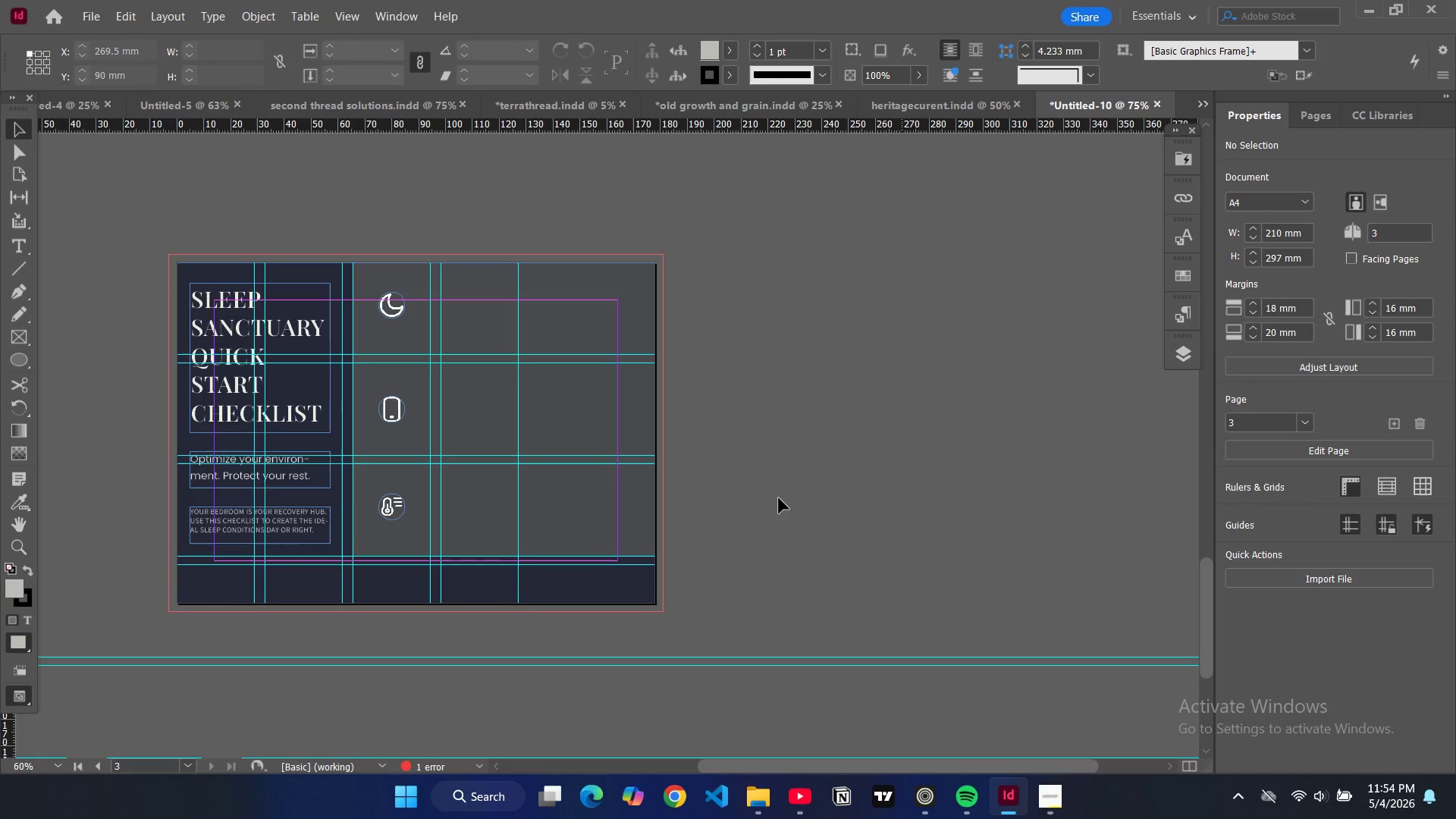 
scroll: coordinate [267, 304], scroll_direction: up, amount: 19.0
 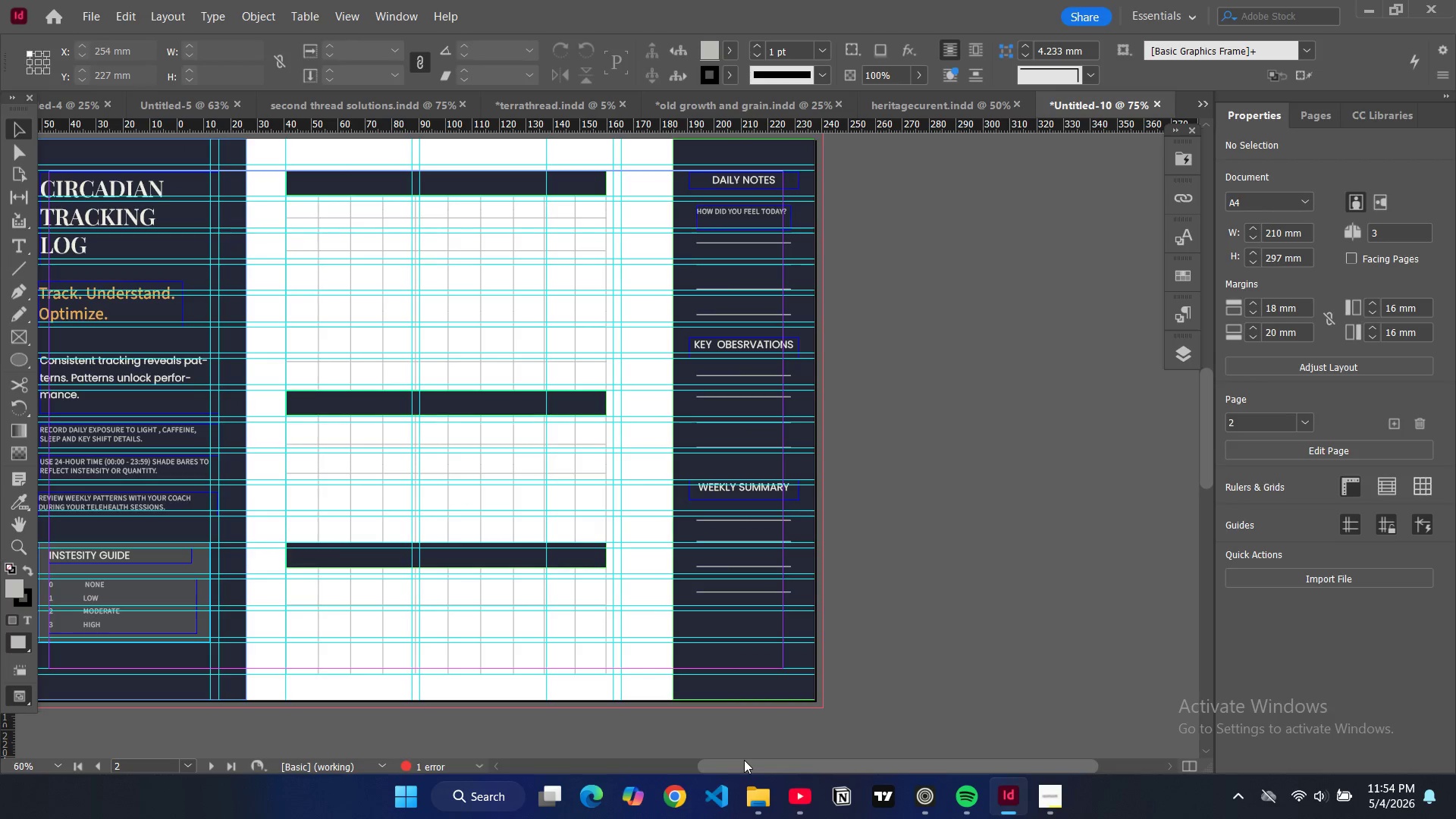 
left_click_drag(start_coordinate=[745, 762], to_coordinate=[662, 749])
 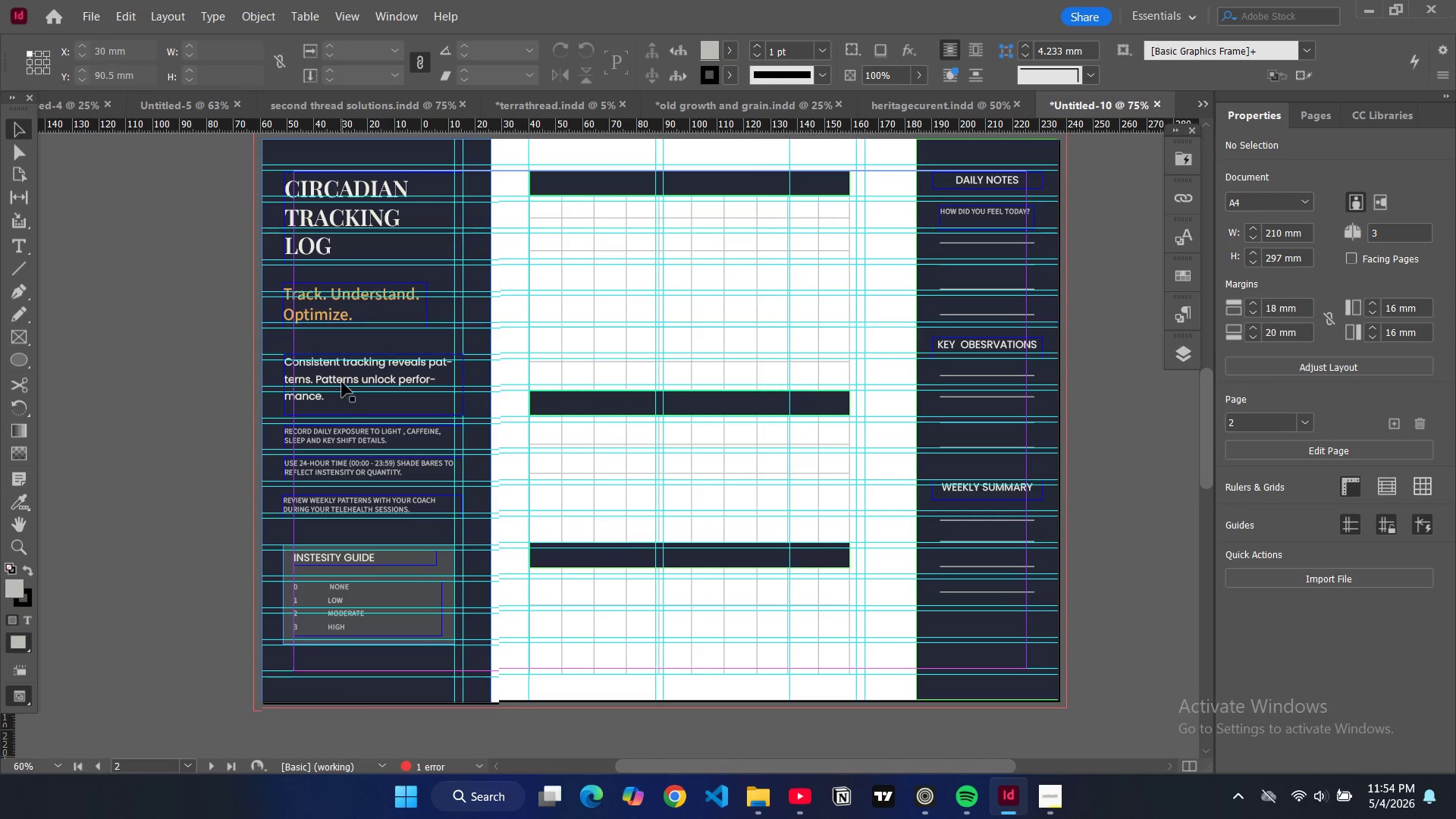 
left_click([342, 381])
 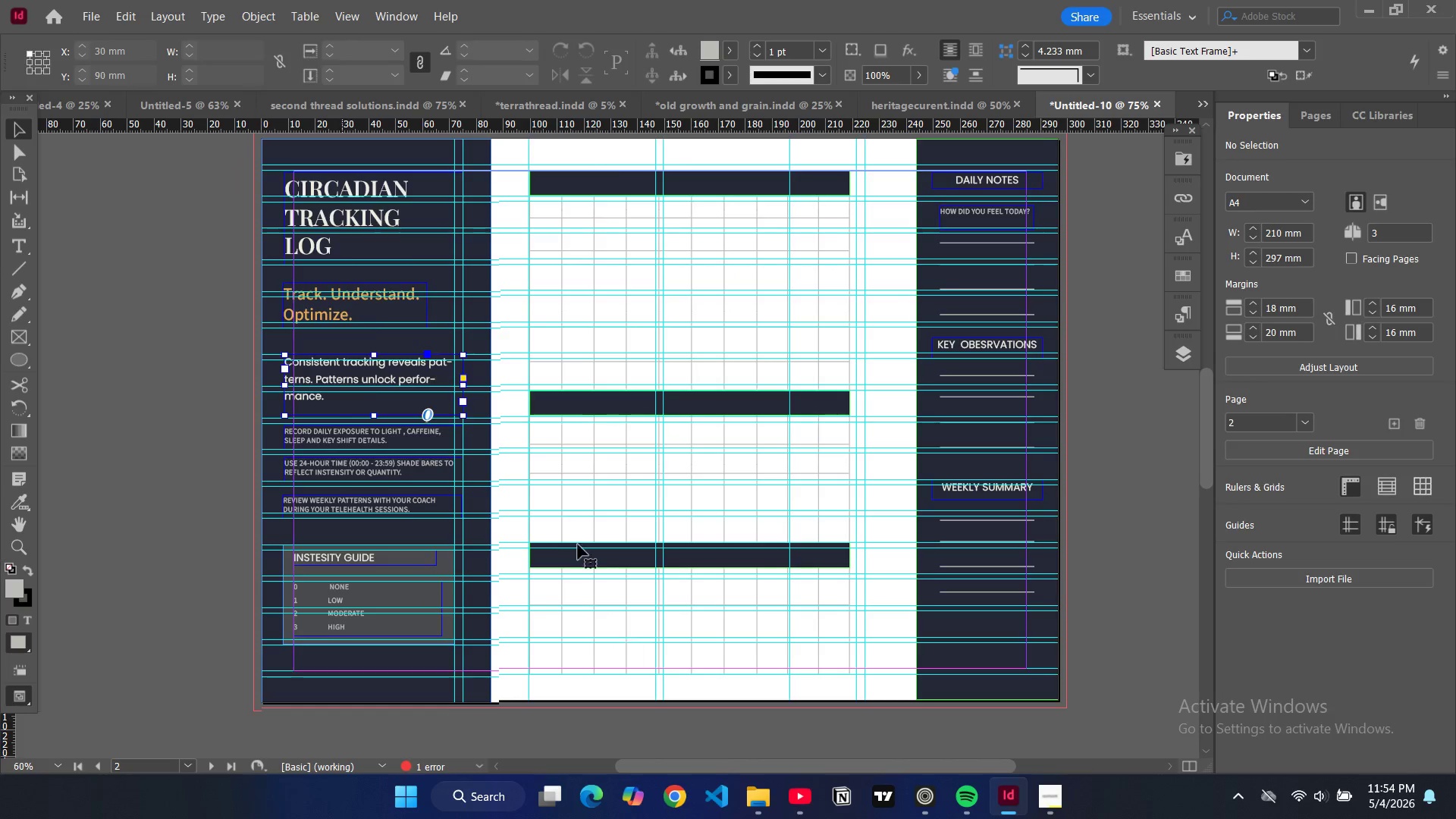 
scroll: coordinate [560, 497], scroll_direction: down, amount: 19.0
 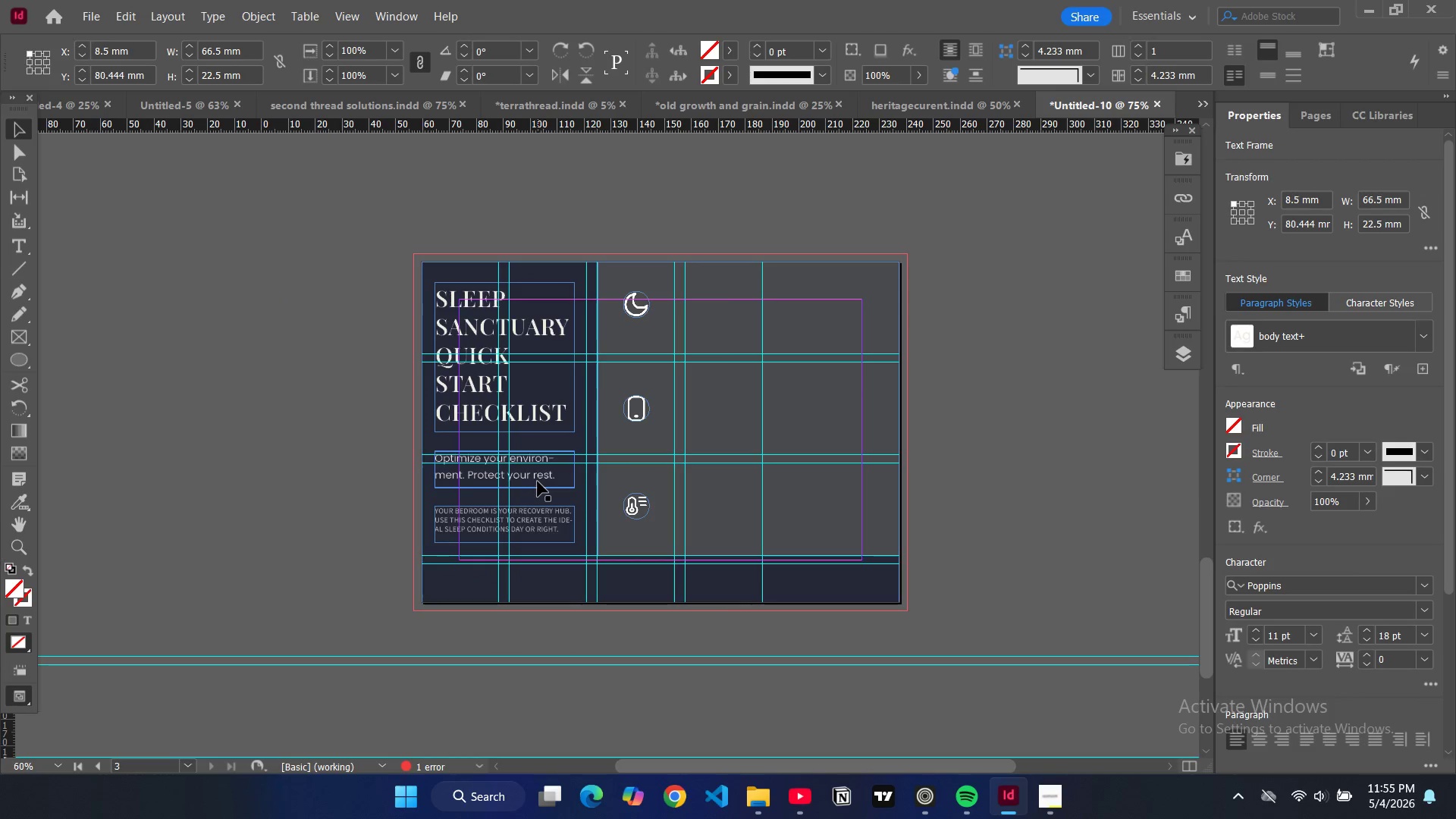 
left_click([538, 482])
 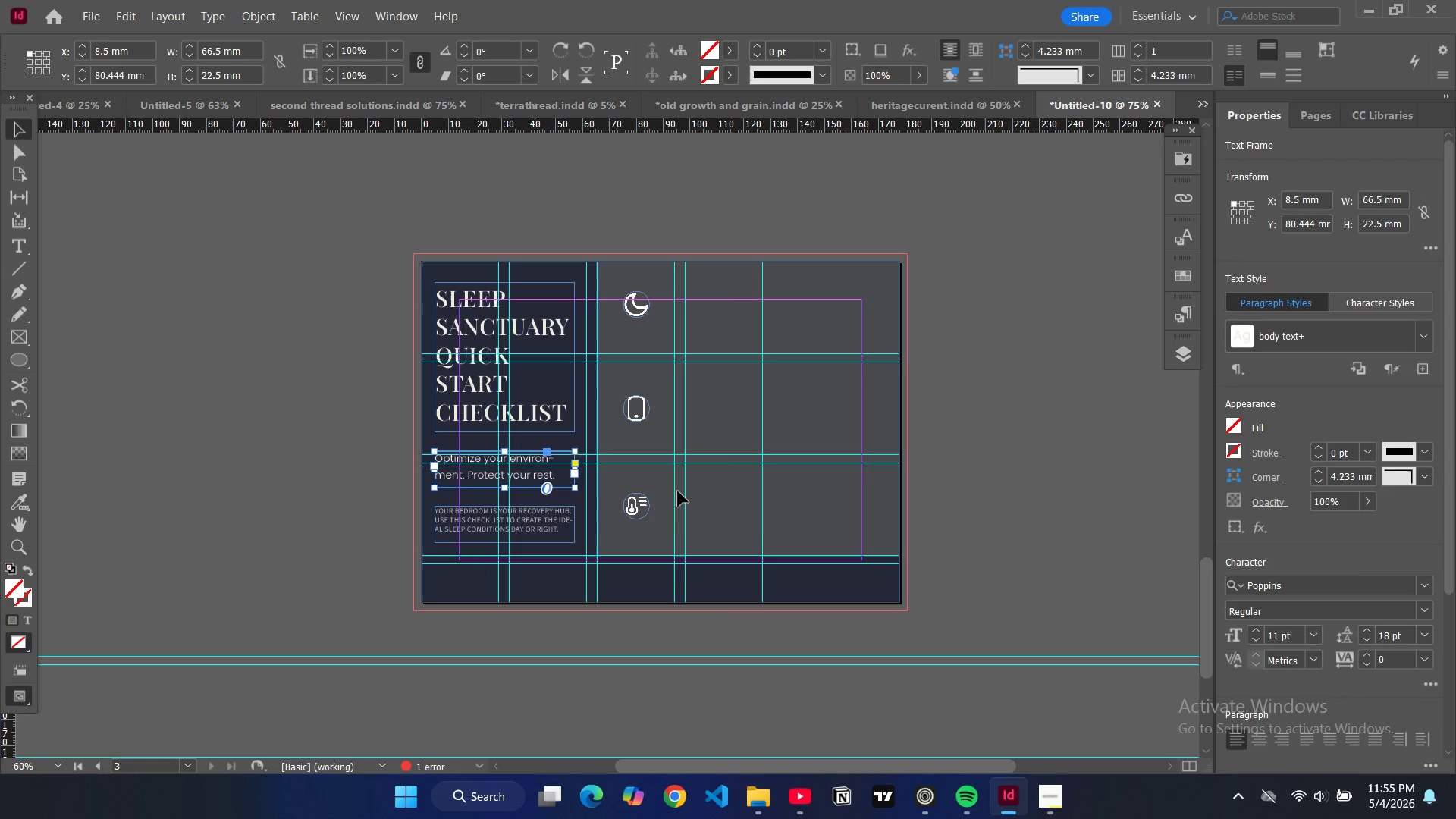 
key(Control+C)
 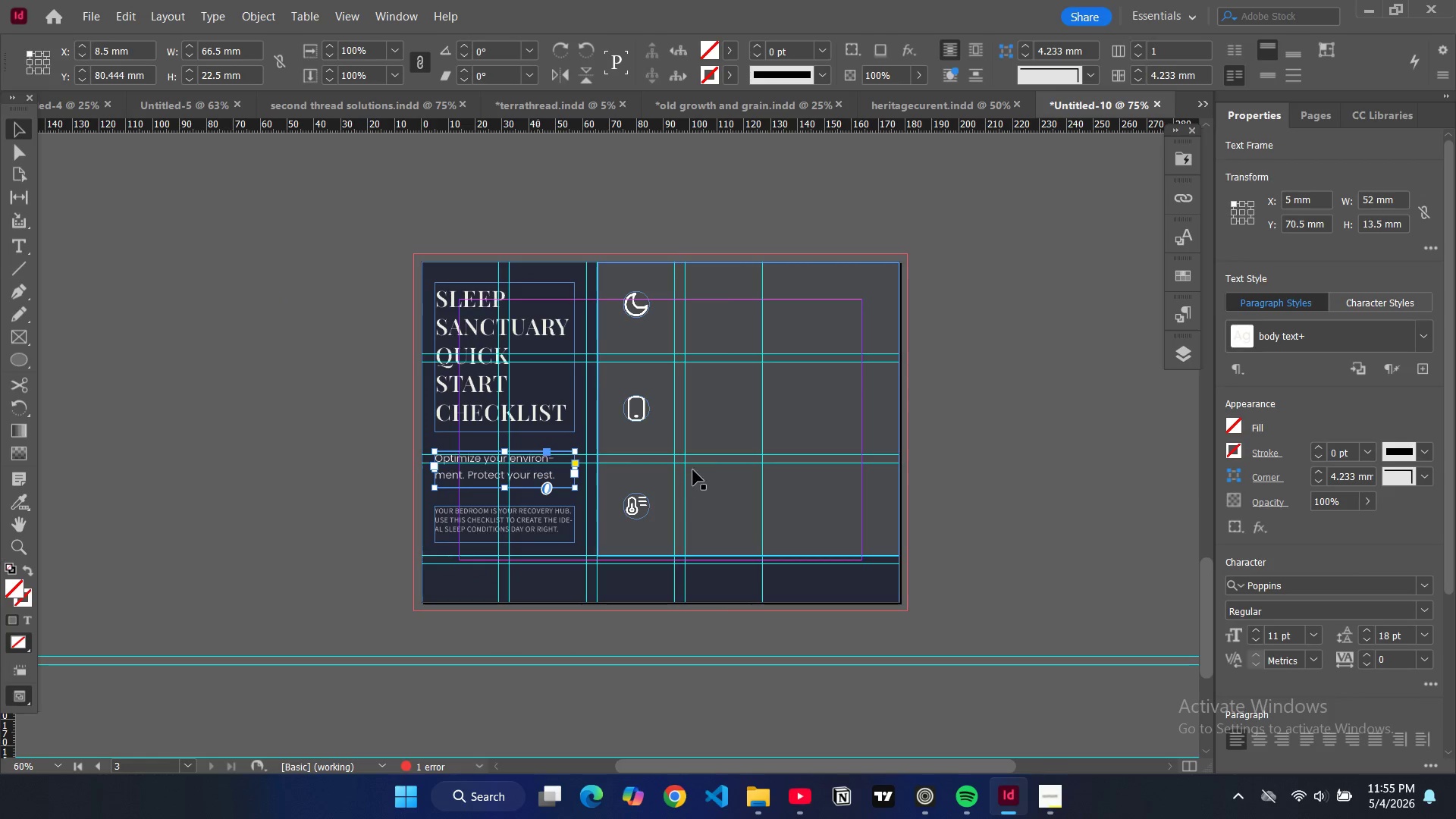 
key(Control+V)
 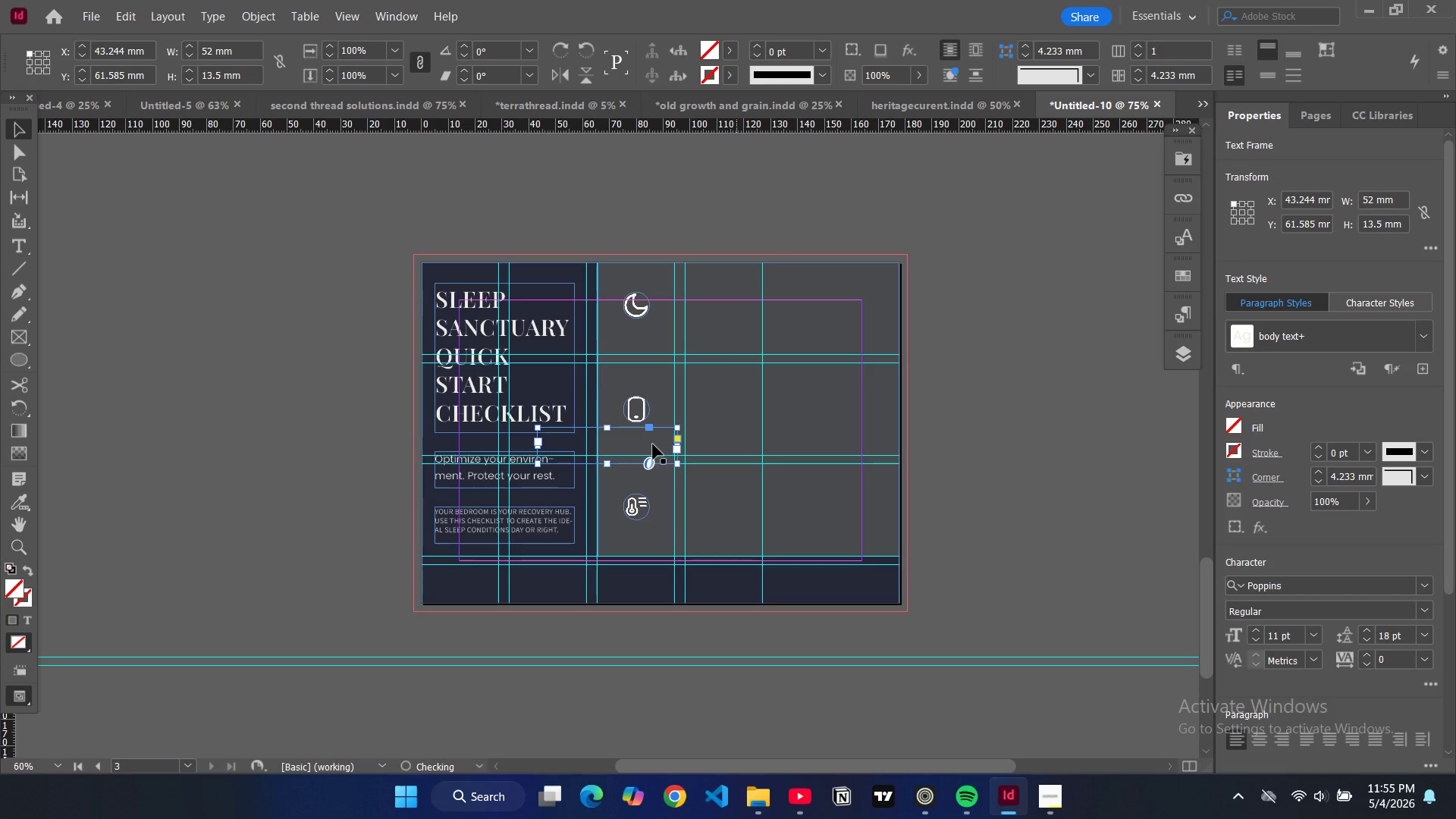 
left_click_drag(start_coordinate=[653, 444], to_coordinate=[802, 304])
 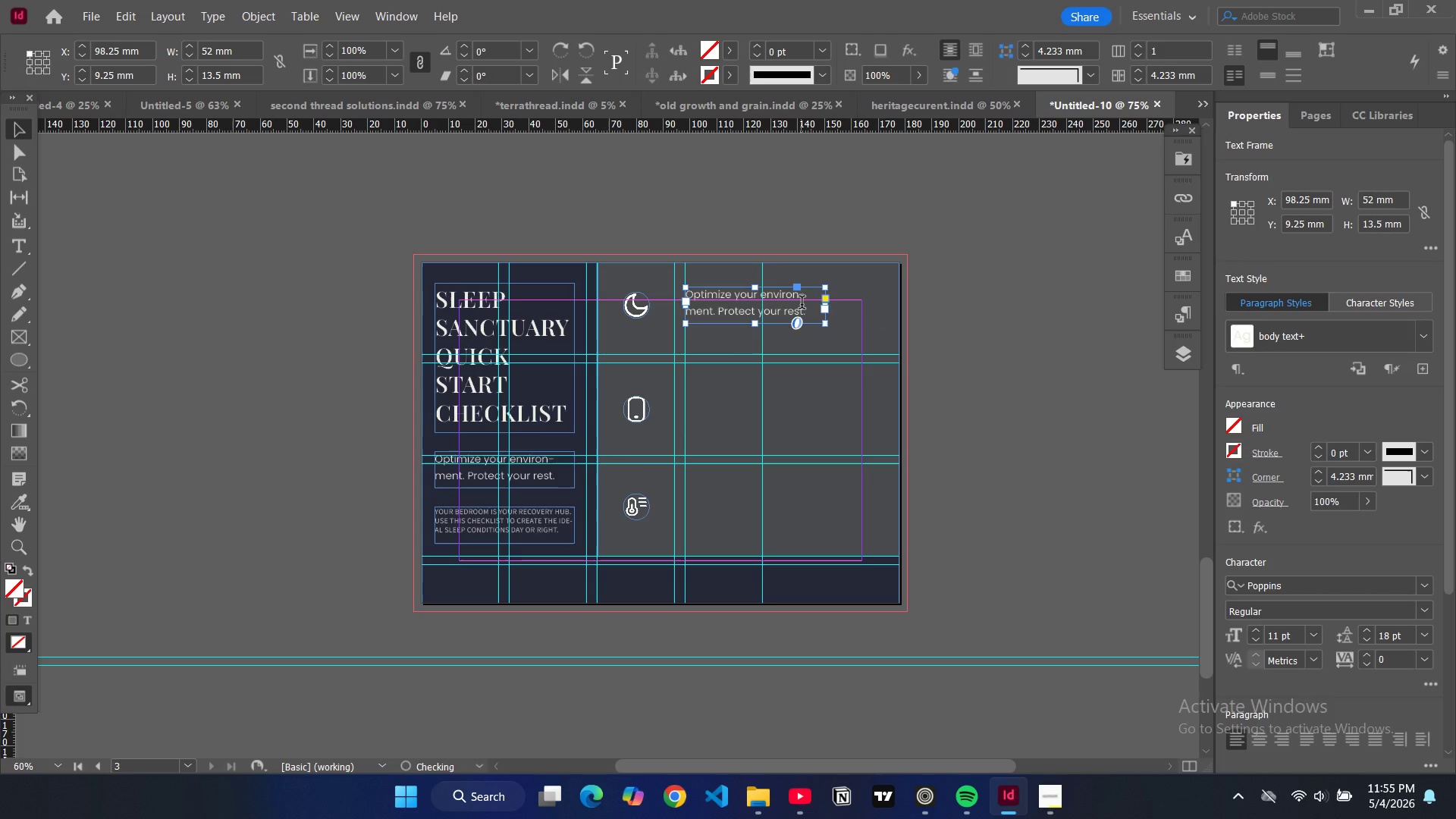 
double_click([802, 304])
 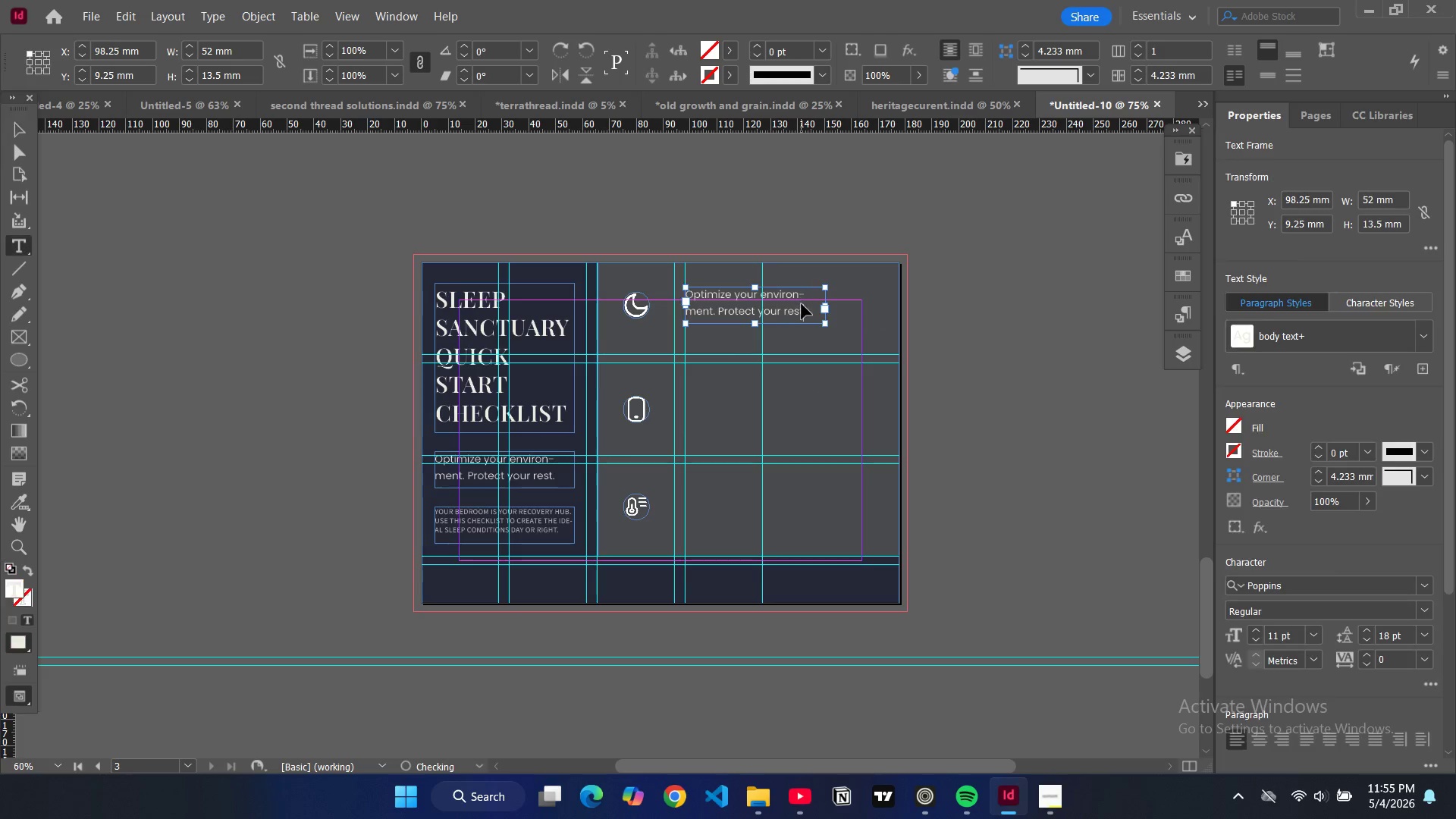 
key(Control+A)
 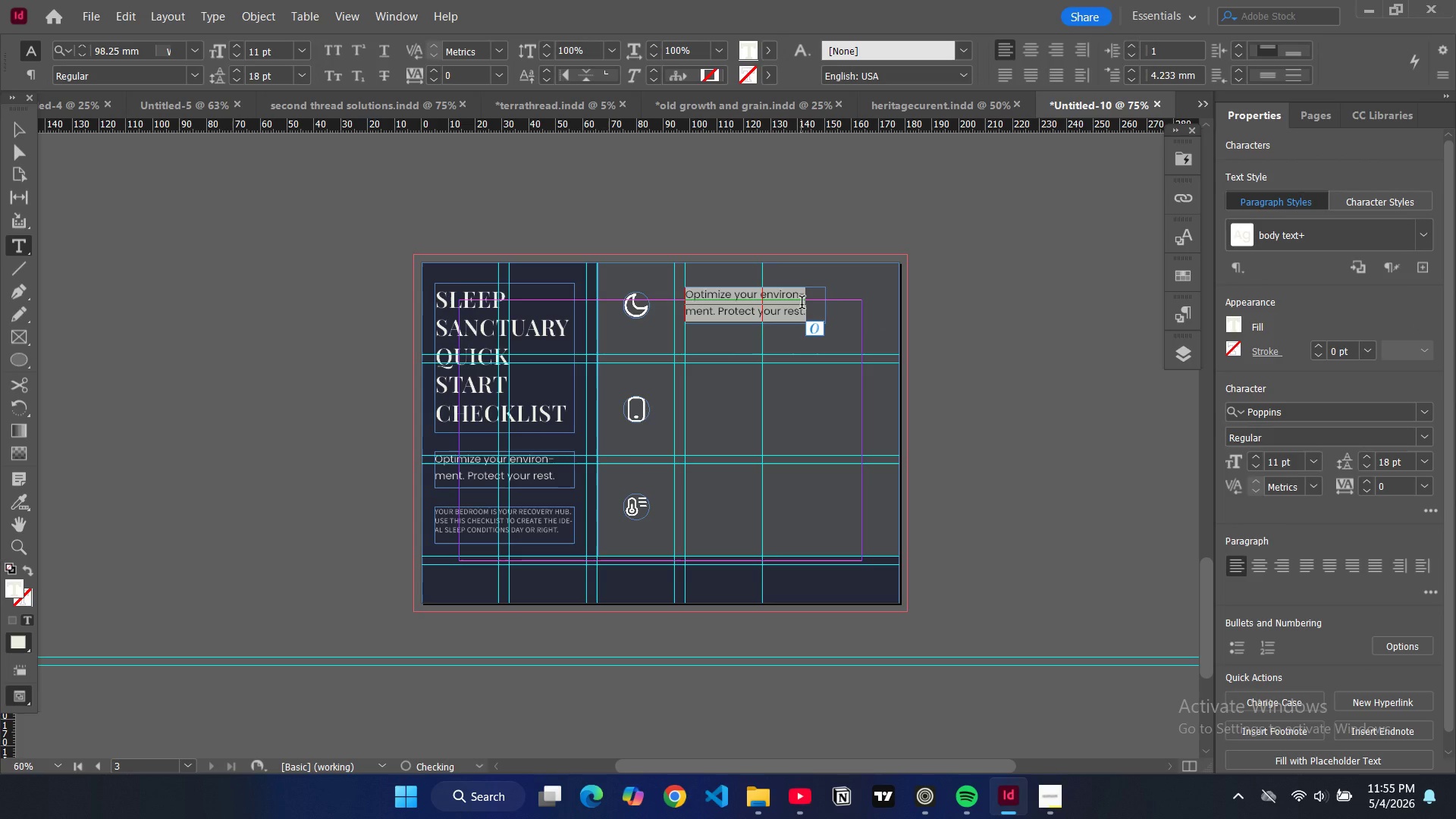 
type(darkness)
 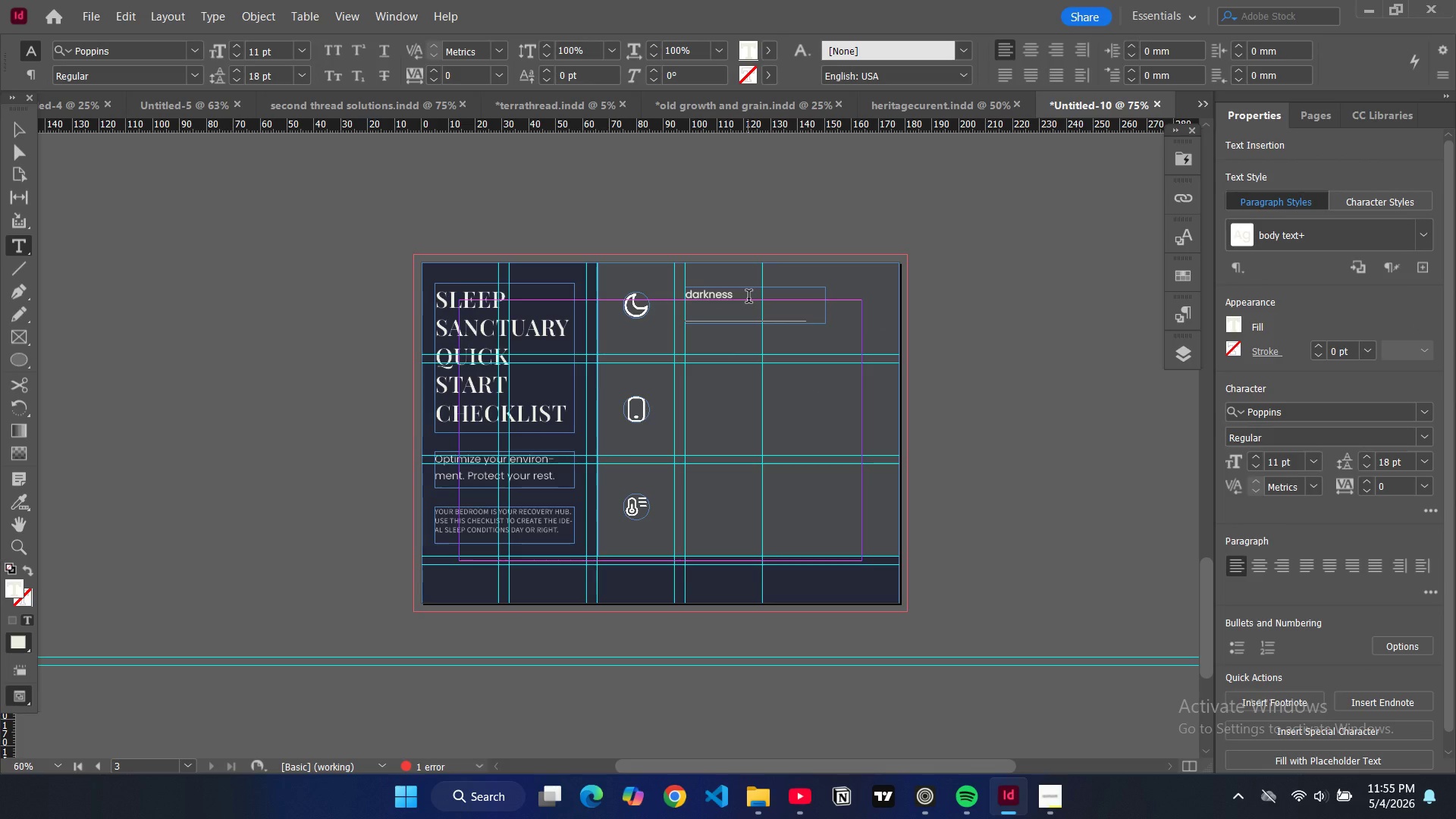 
key(Enter)
 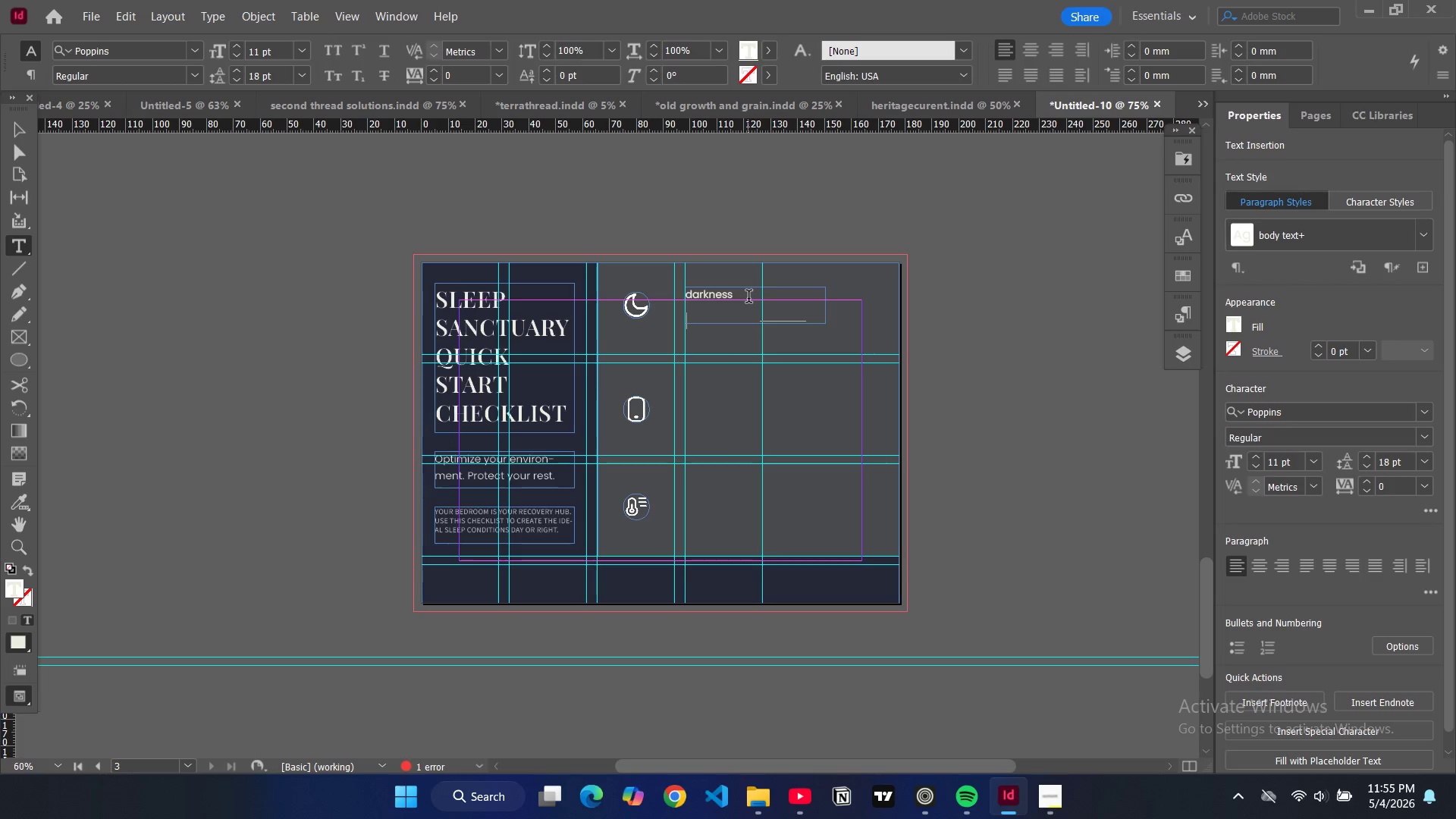 
wait(9.38)
 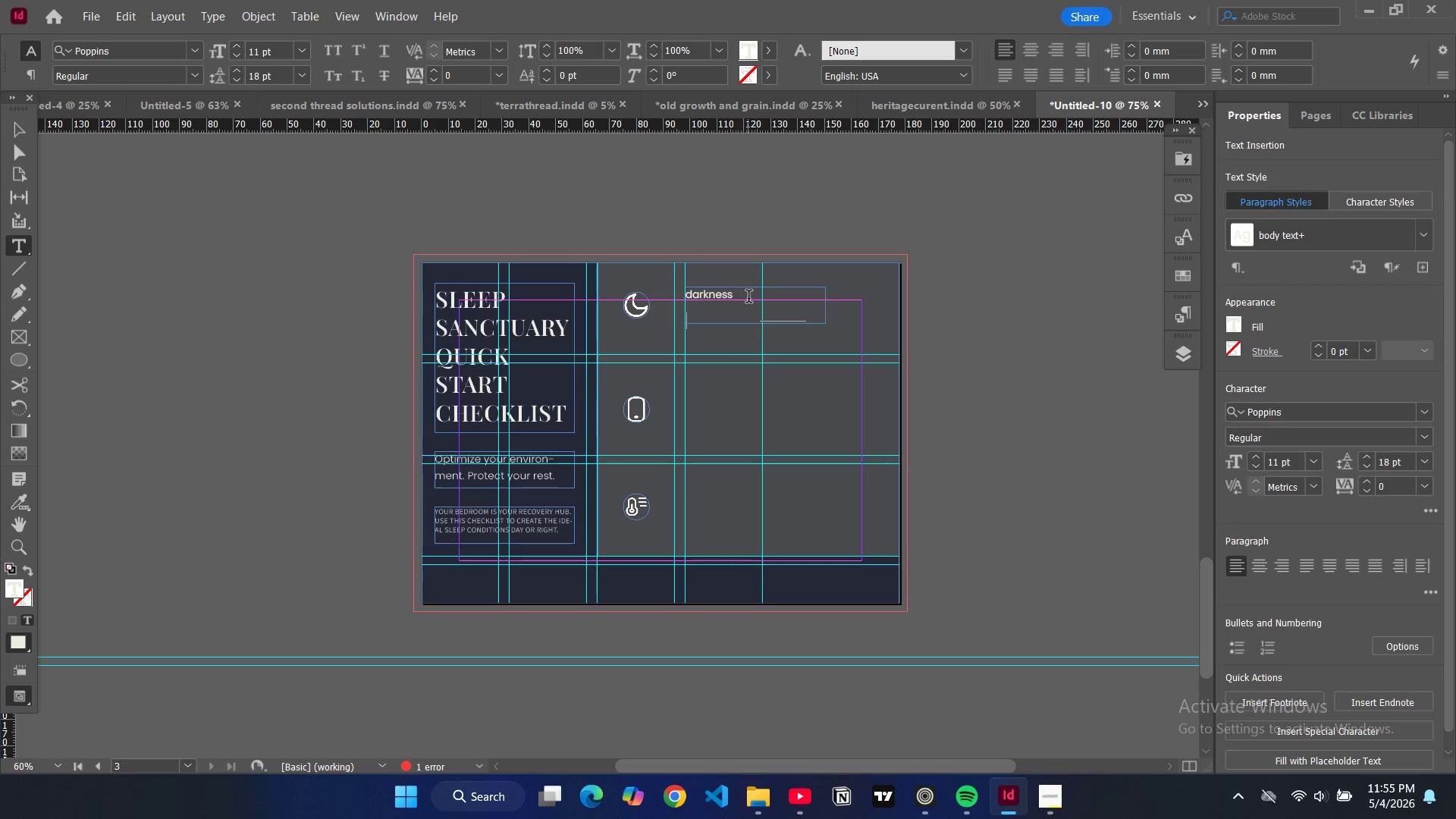 
left_click([30, 140])
 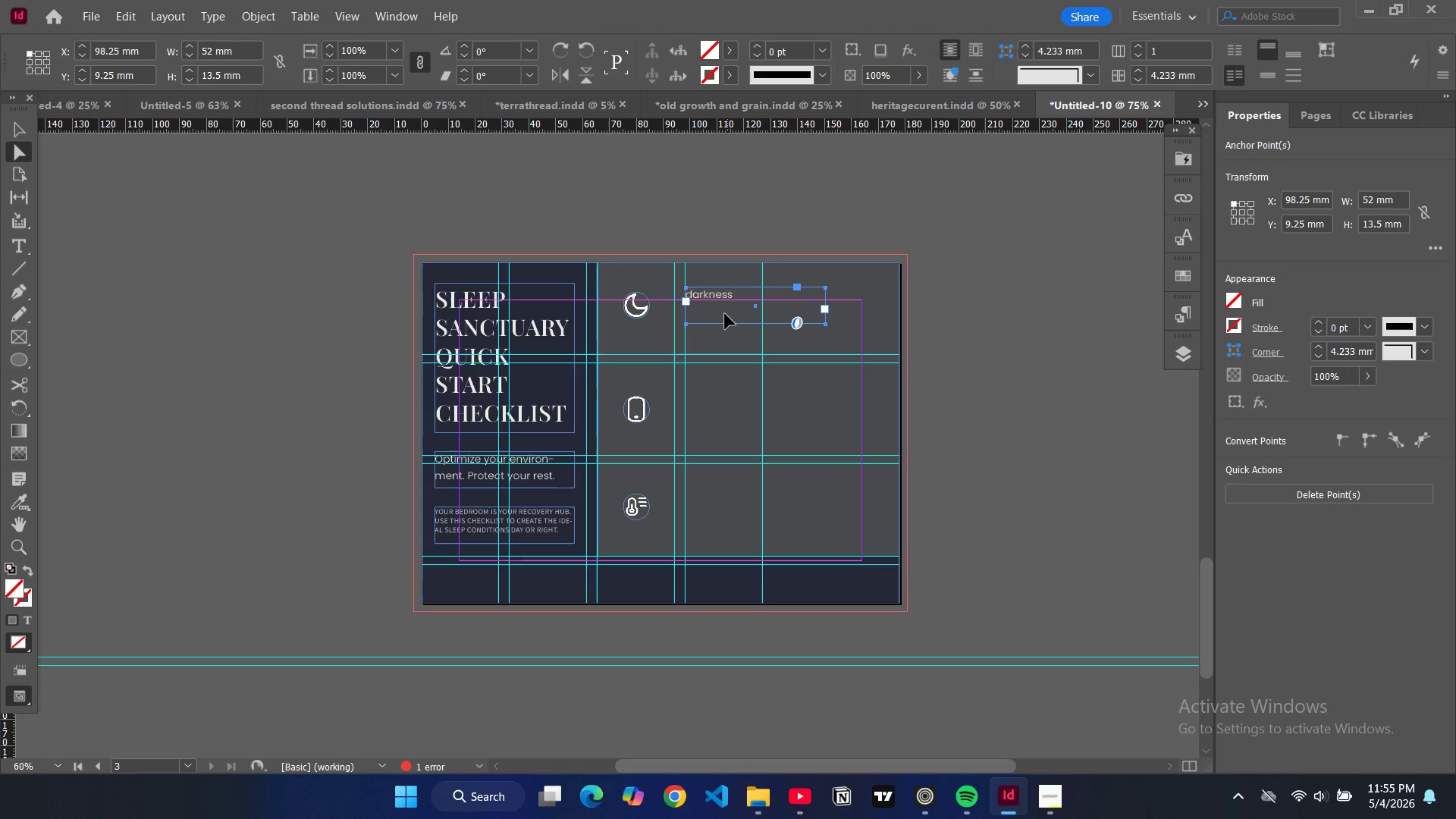 
double_click([724, 315])
 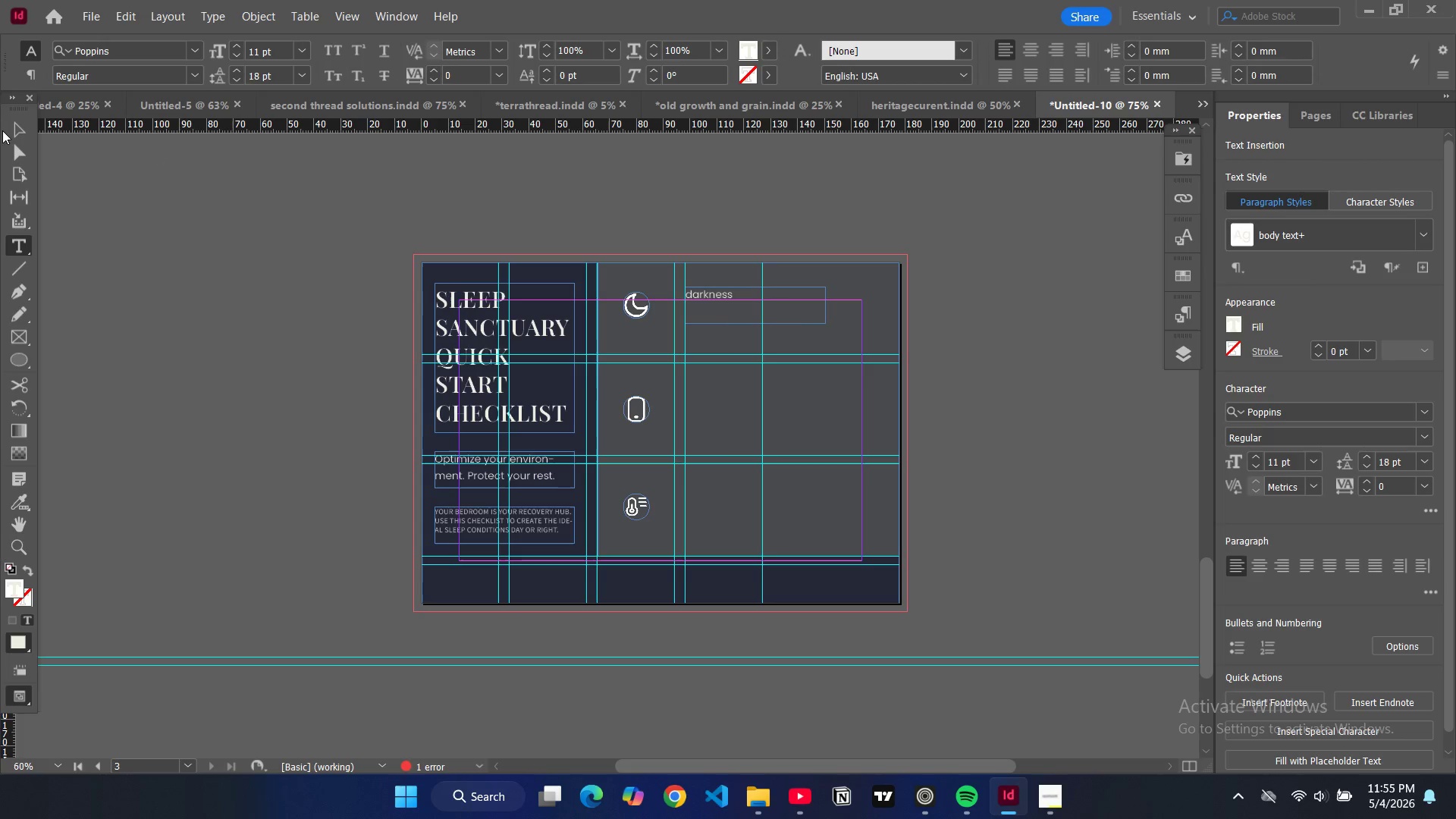 
left_click([24, 133])
 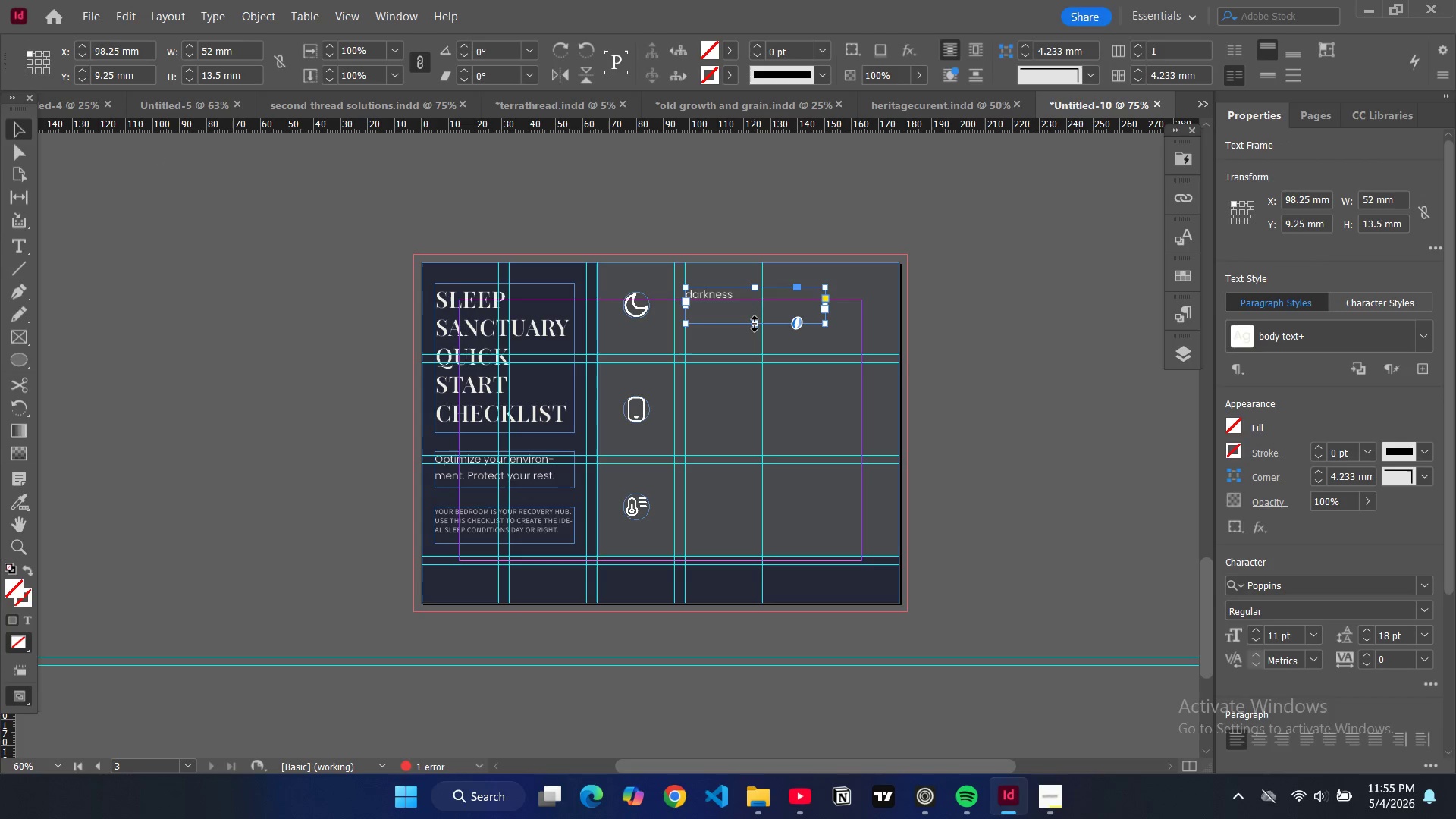 
left_click_drag(start_coordinate=[755, 324], to_coordinate=[769, 388])
 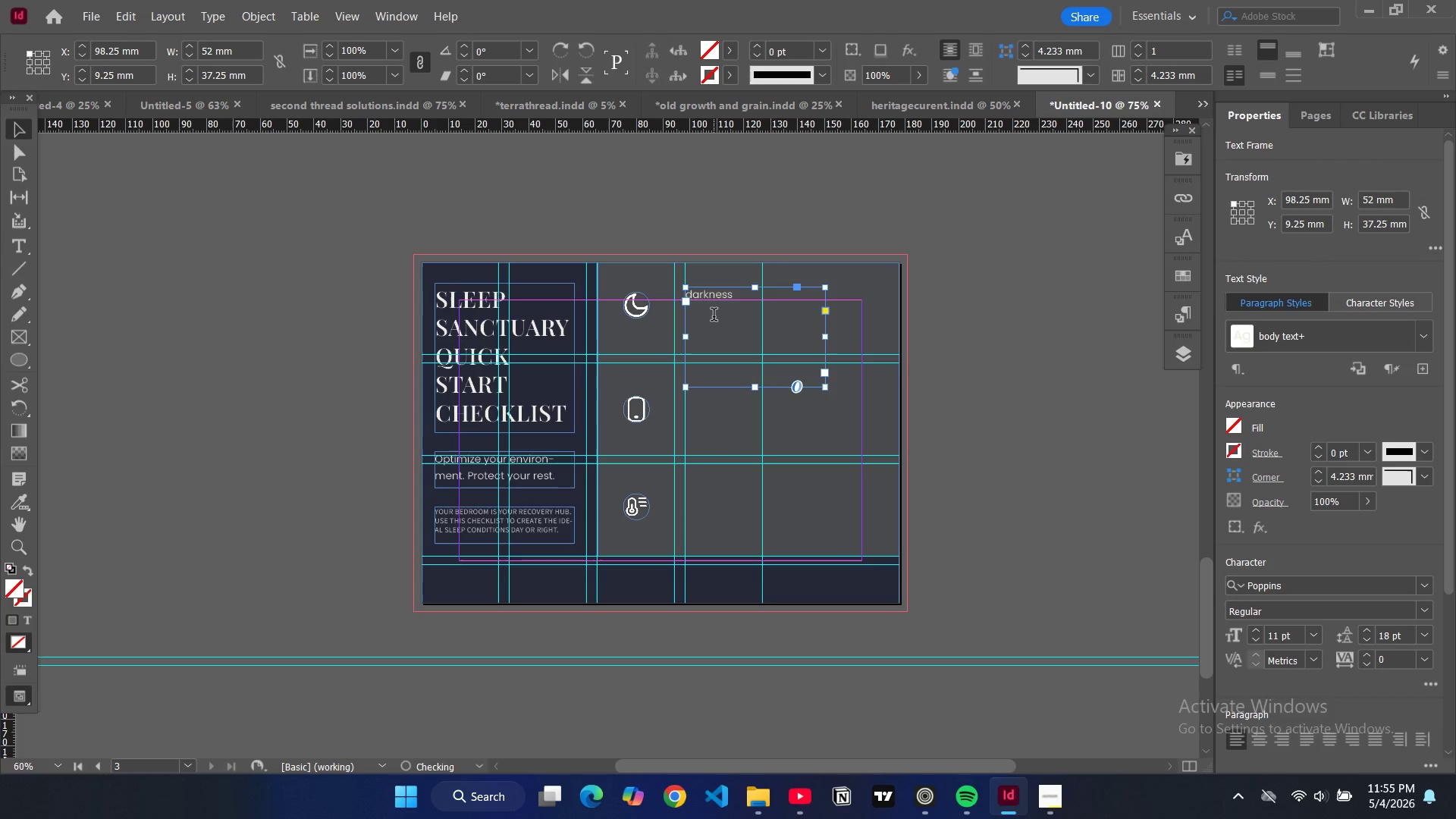 
double_click([714, 316])
 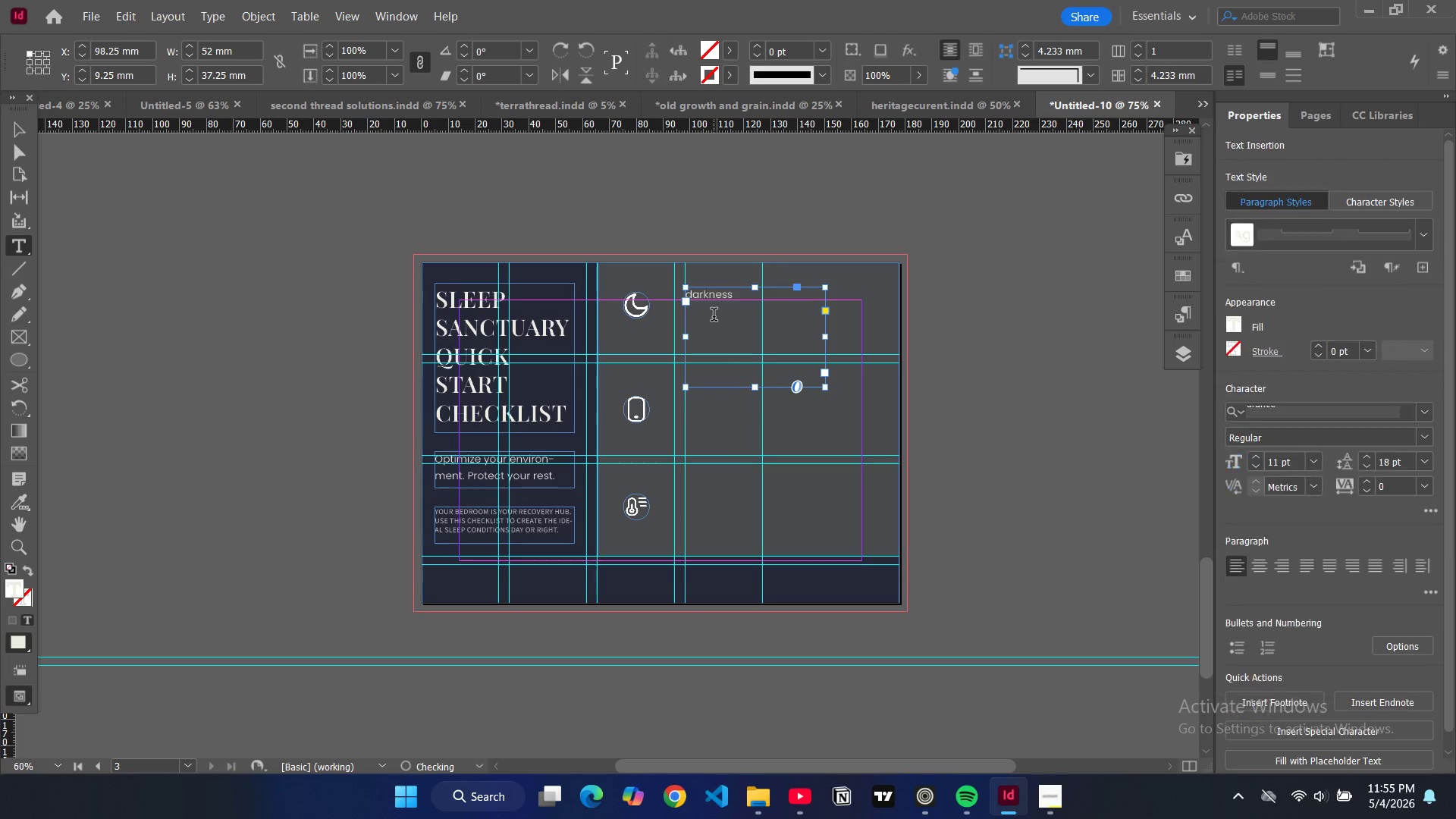 
type(use black curtains or an eye mask. Elimiinate )
 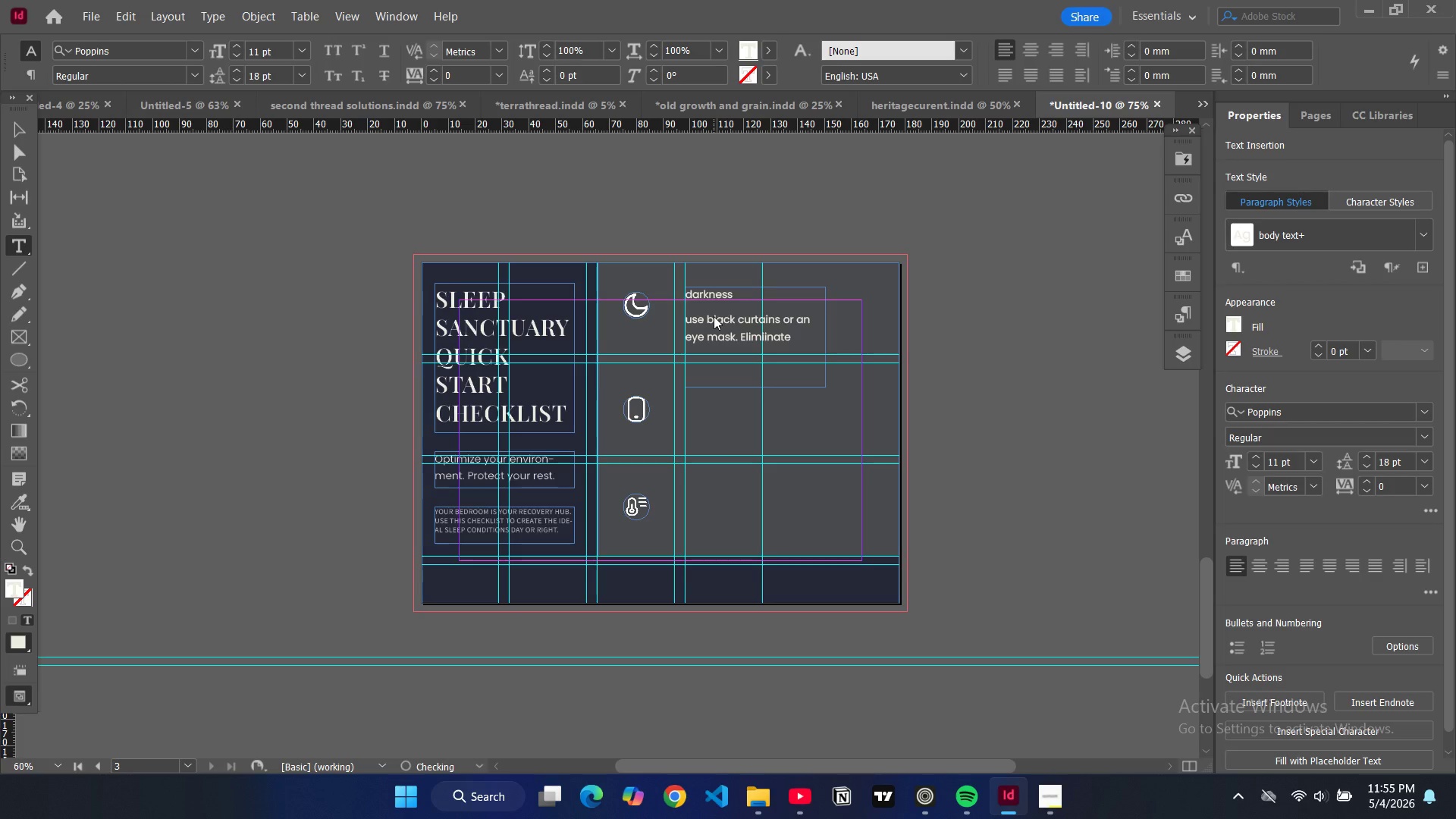 
key(ArrowLeft)
 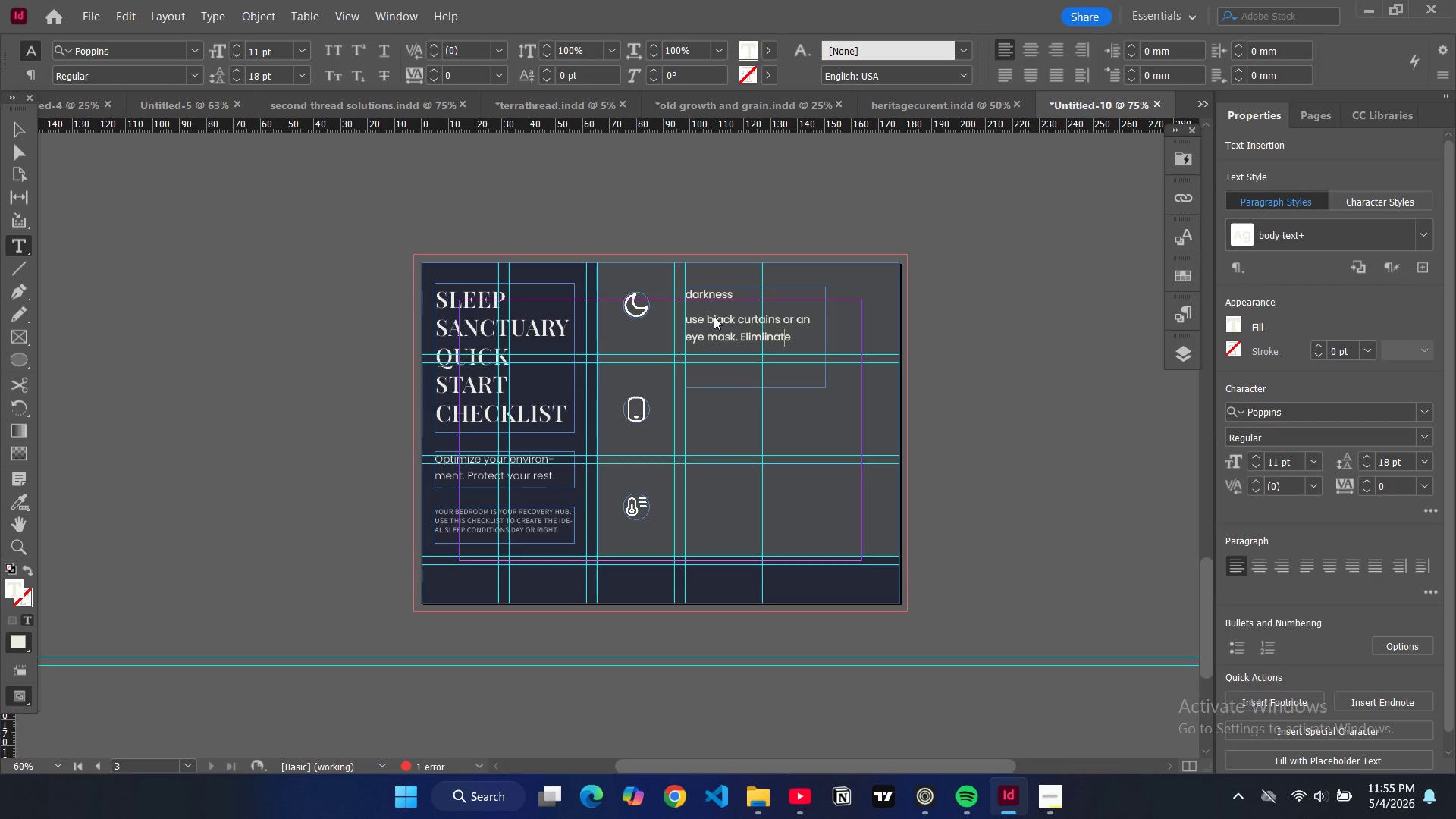 
key(ArrowLeft)
 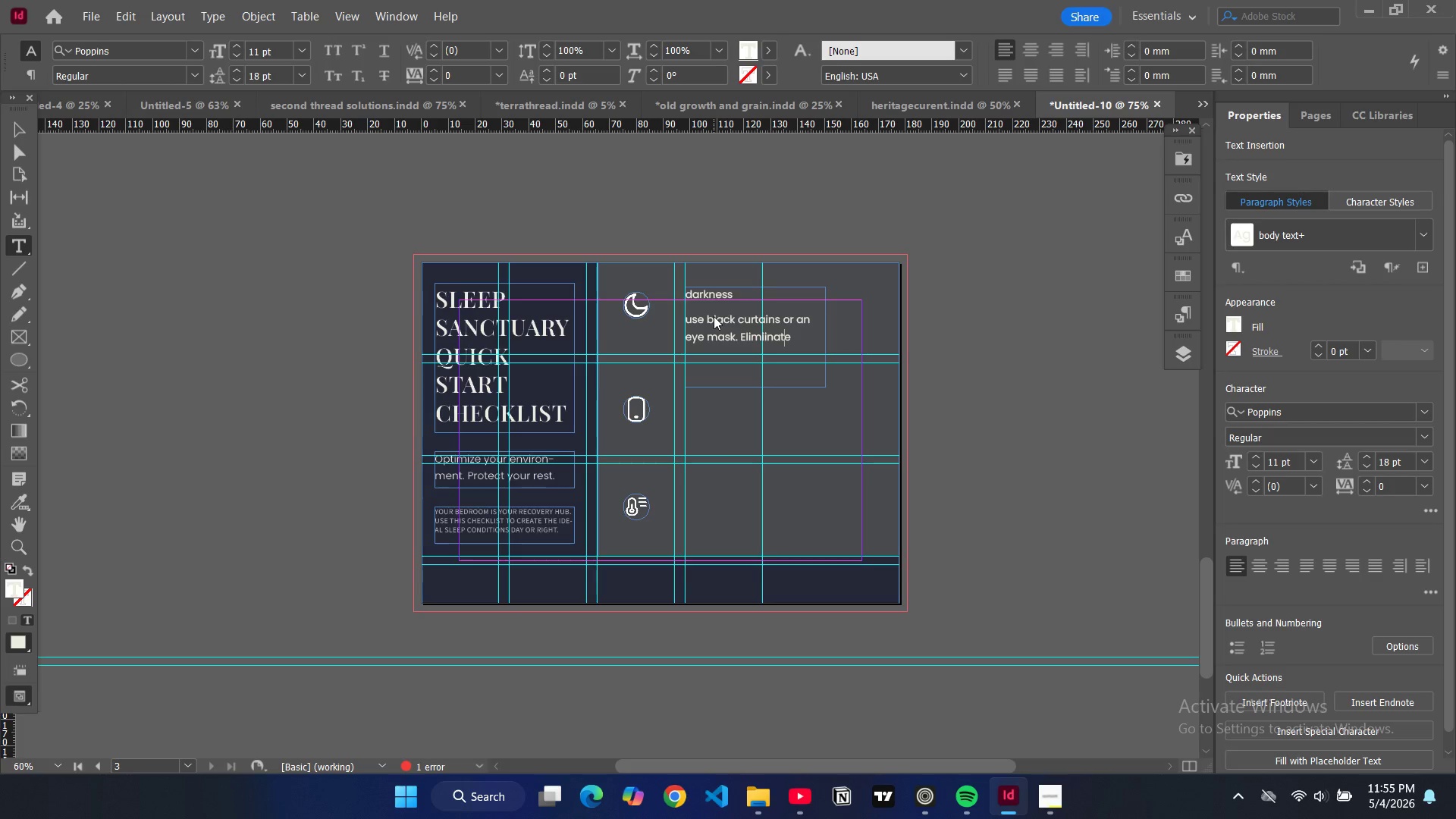 
key(ArrowLeft)
 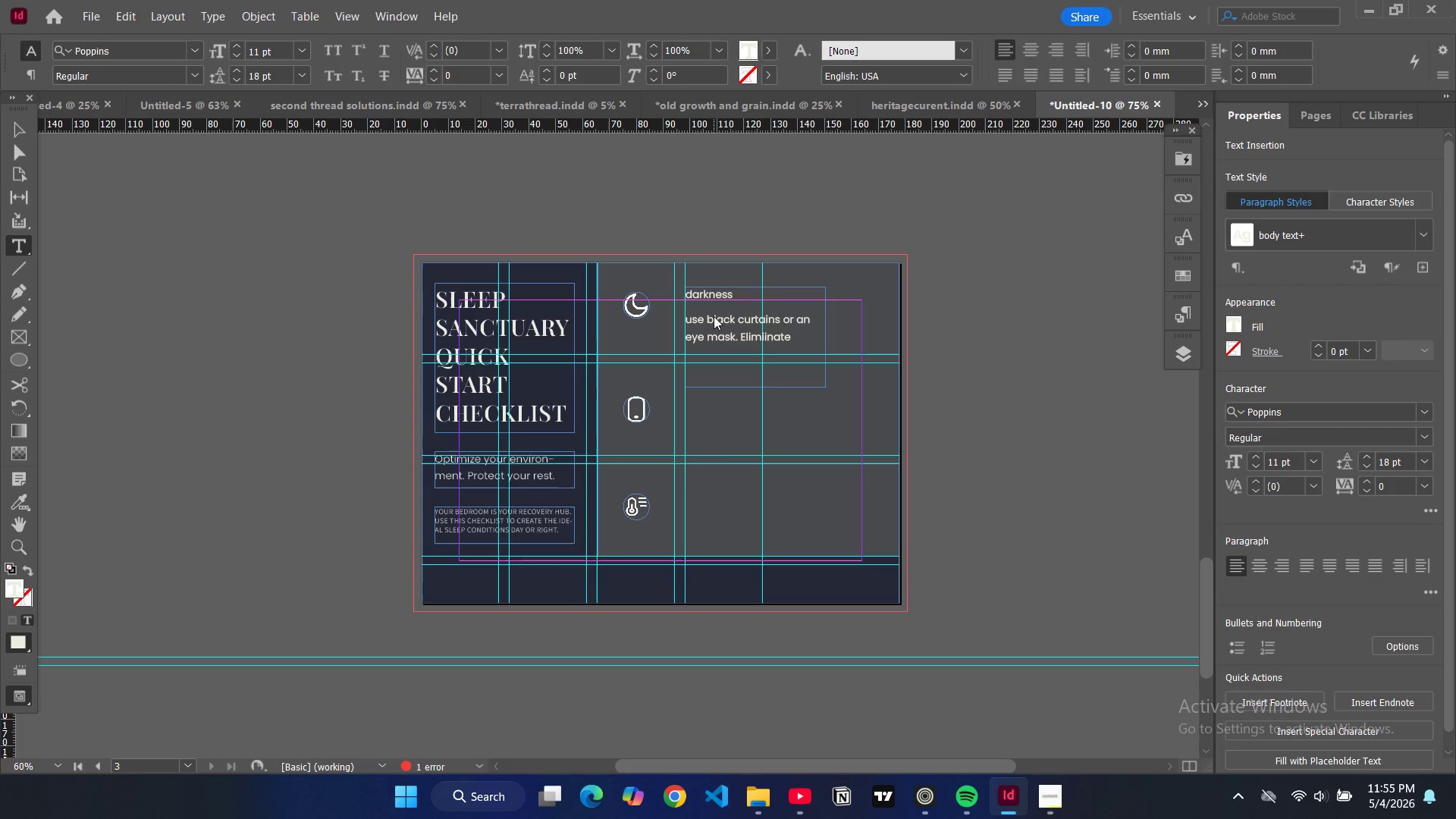 
key(ArrowLeft)
 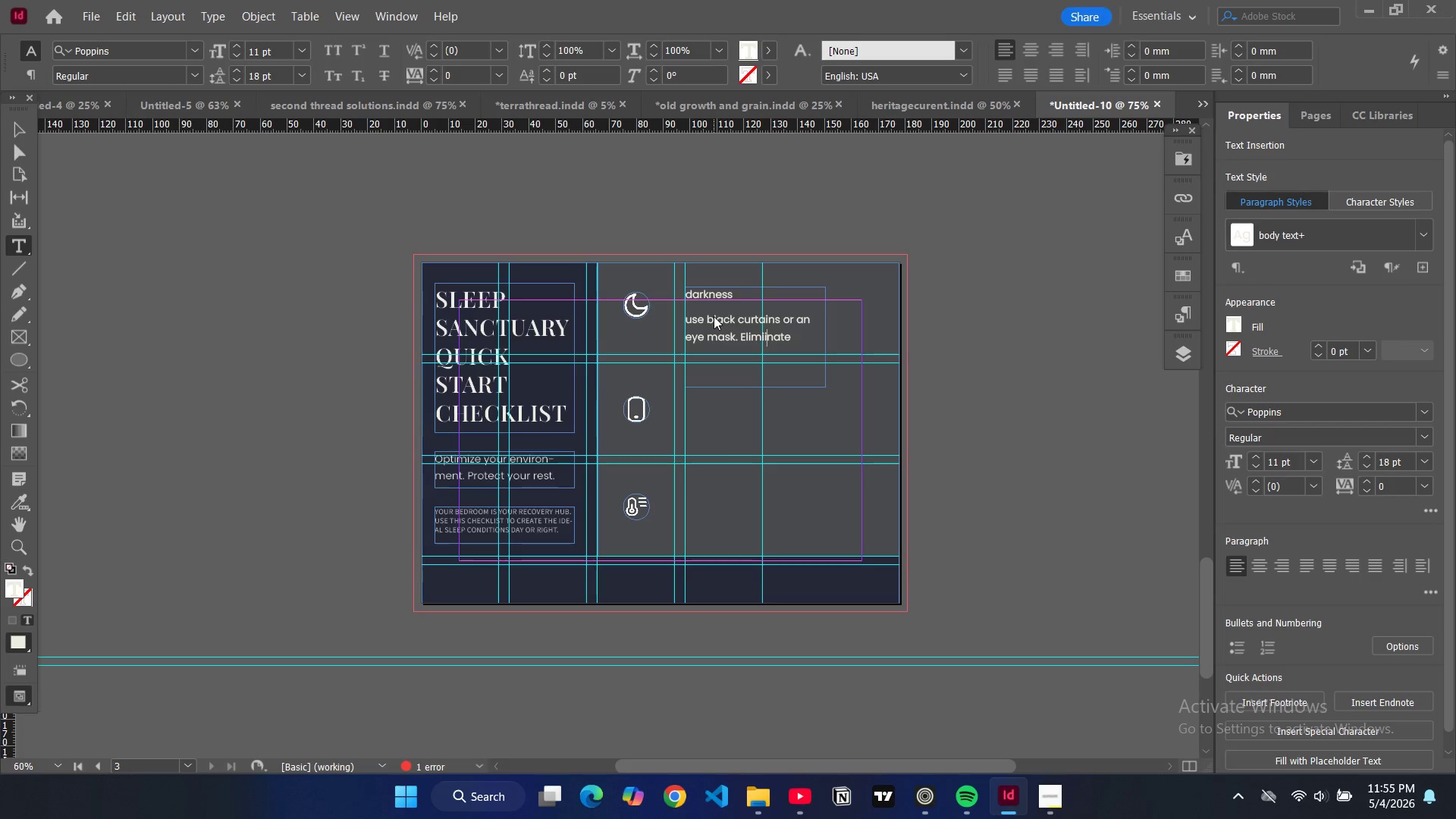 
key(ArrowLeft)
 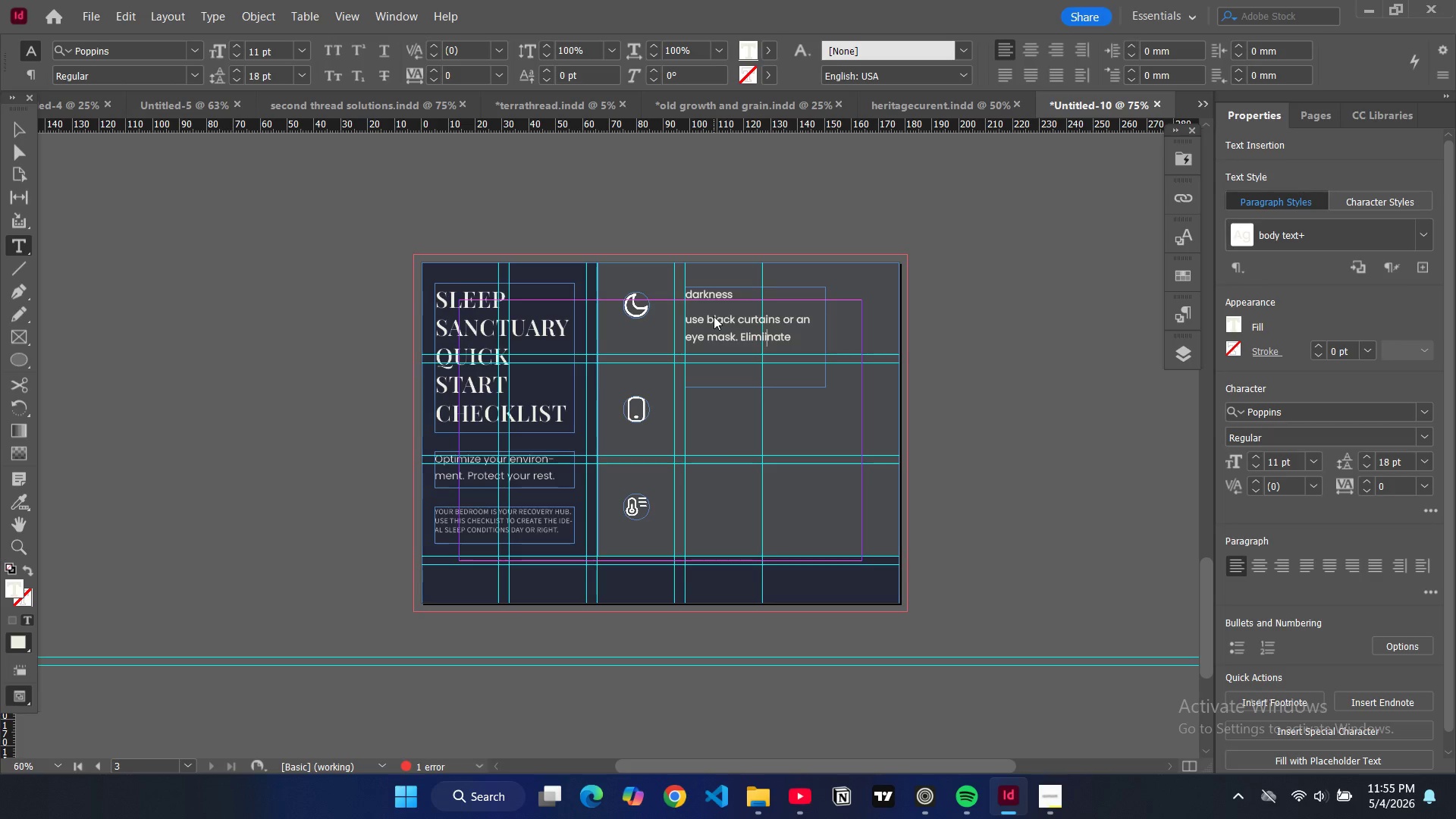 
key(Backspace)
 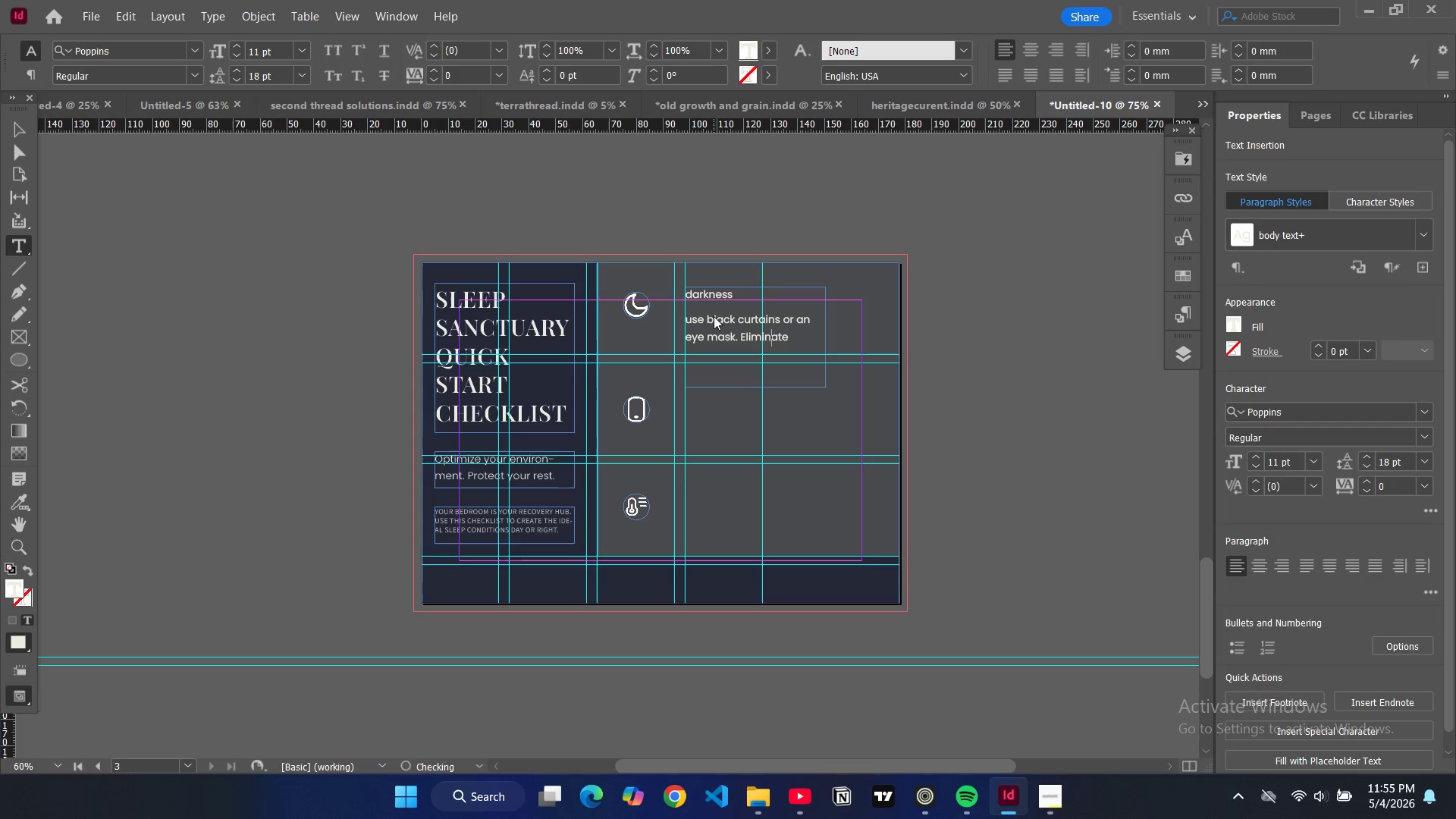 
key(ArrowRight)
 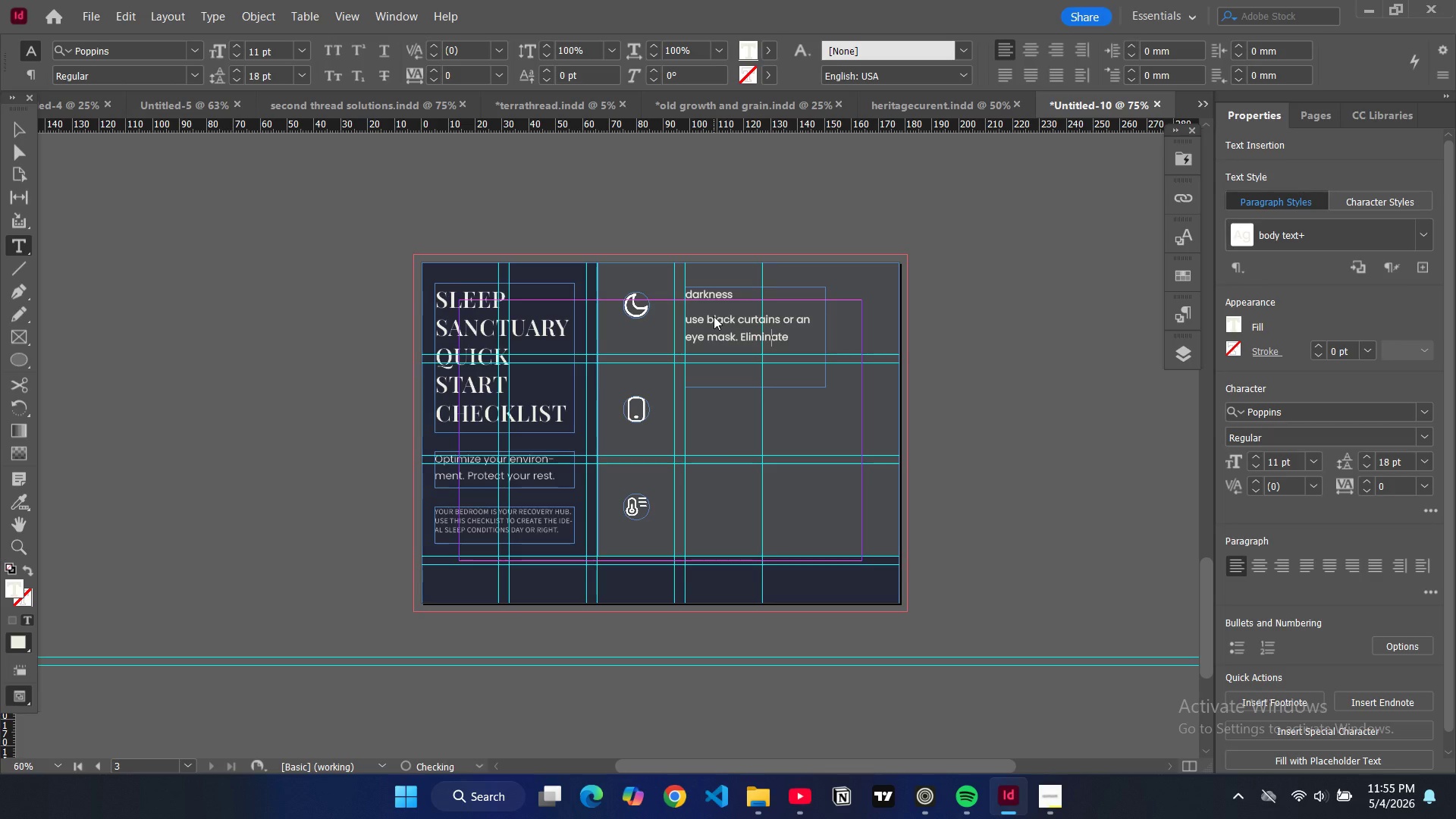 
key(ArrowRight)
 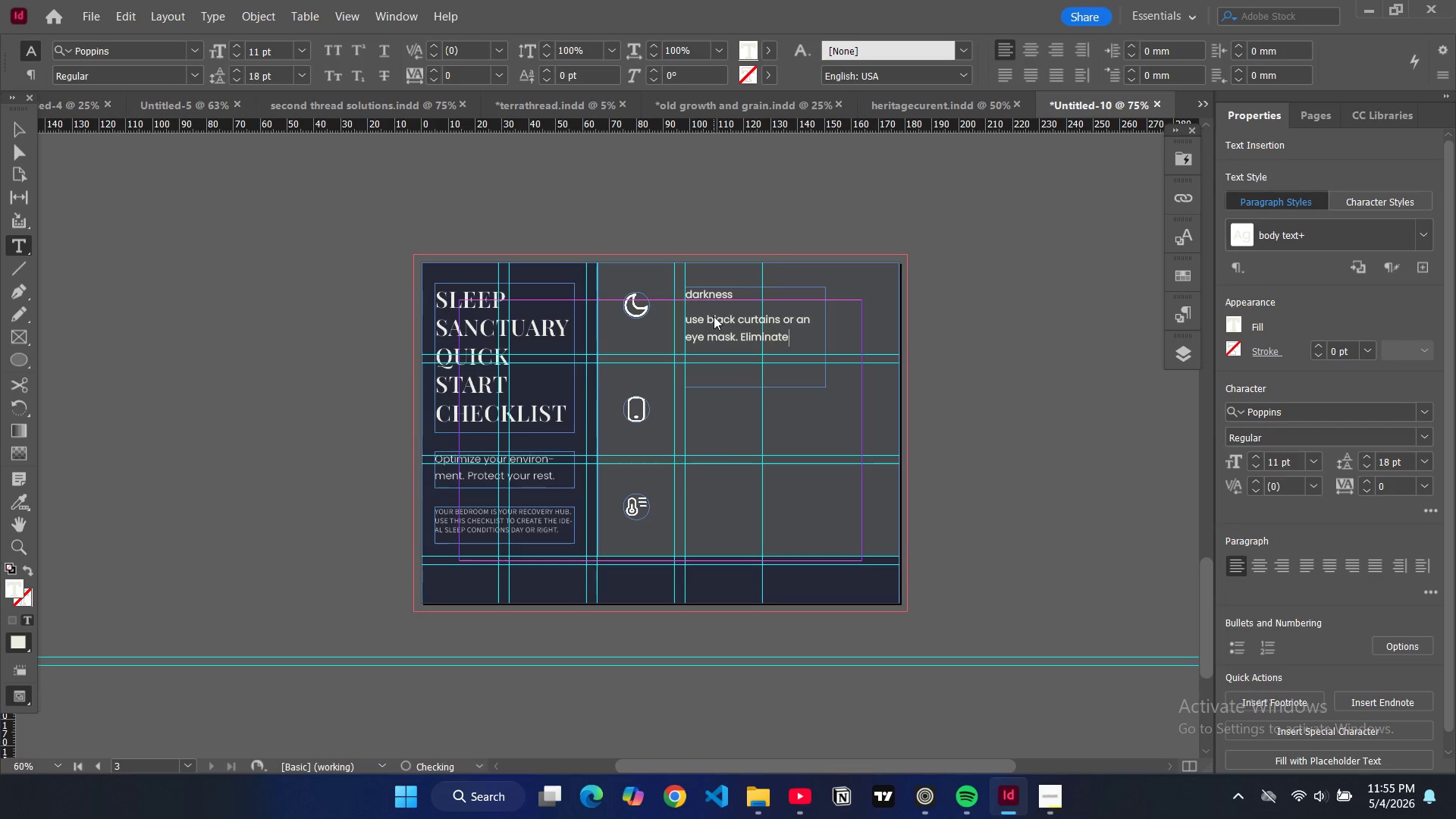 
key(ArrowRight)
 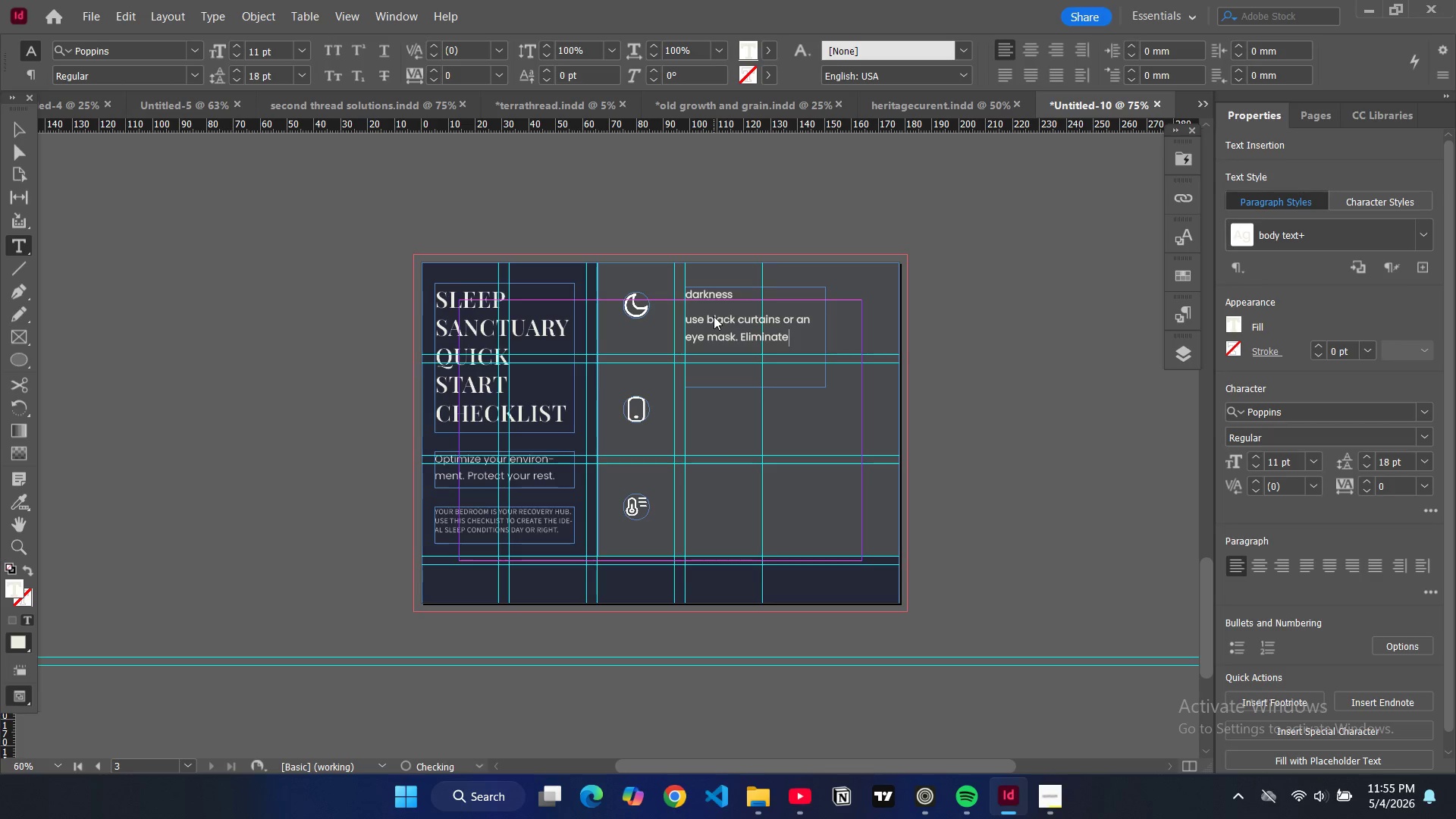 
key(ArrowRight)
 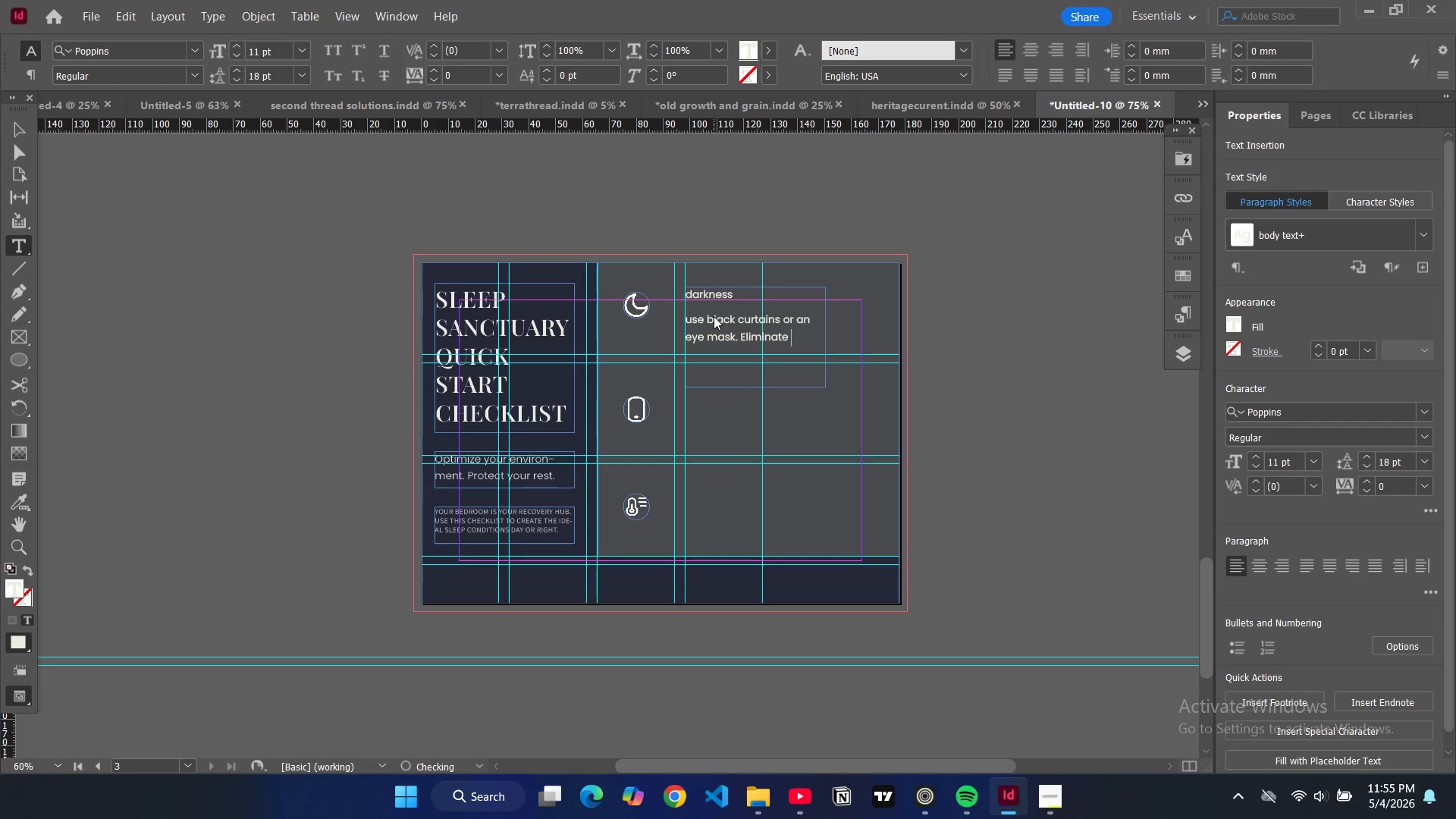 
key(ArrowRight)
 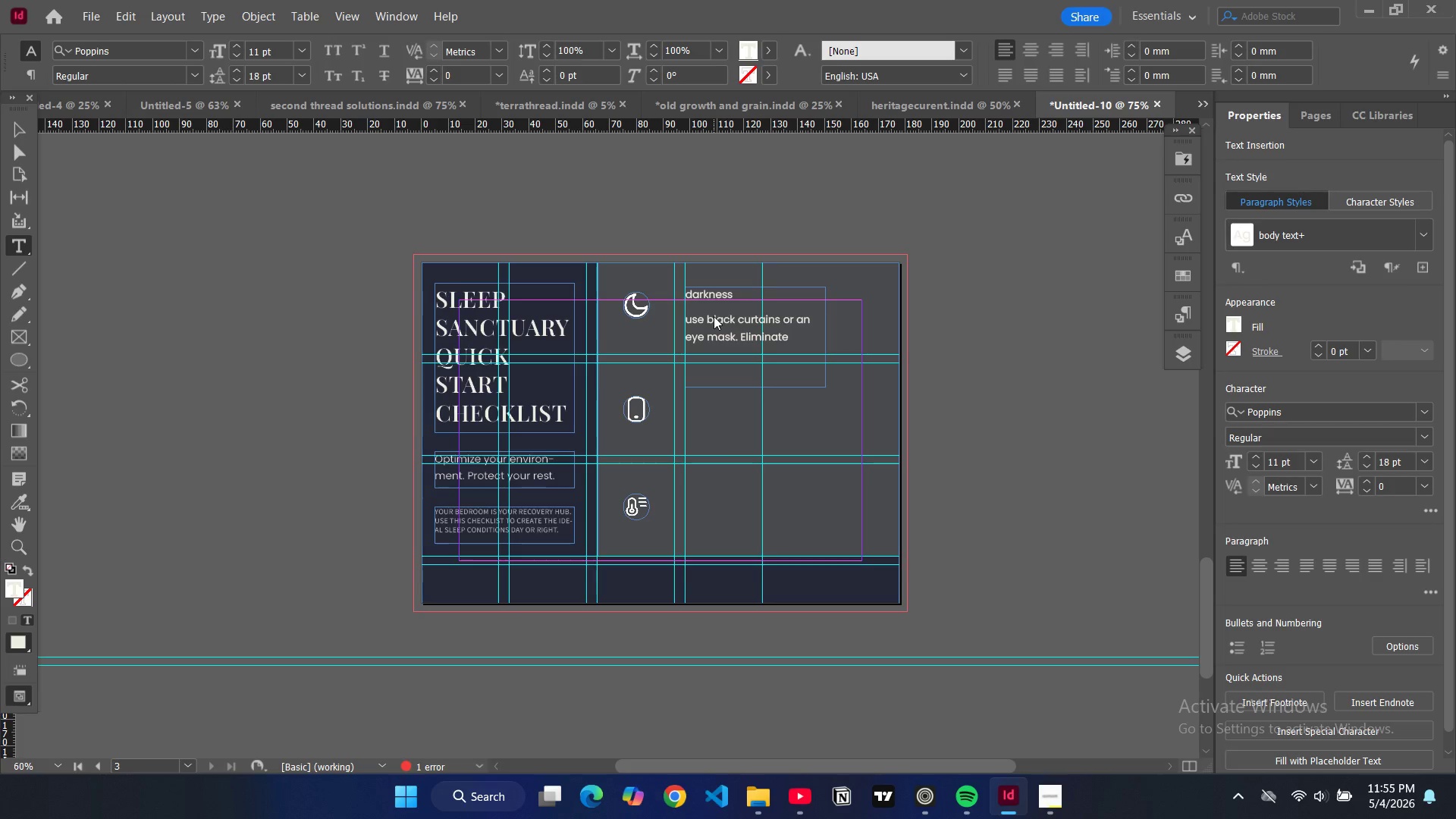 
type(at light sou)
 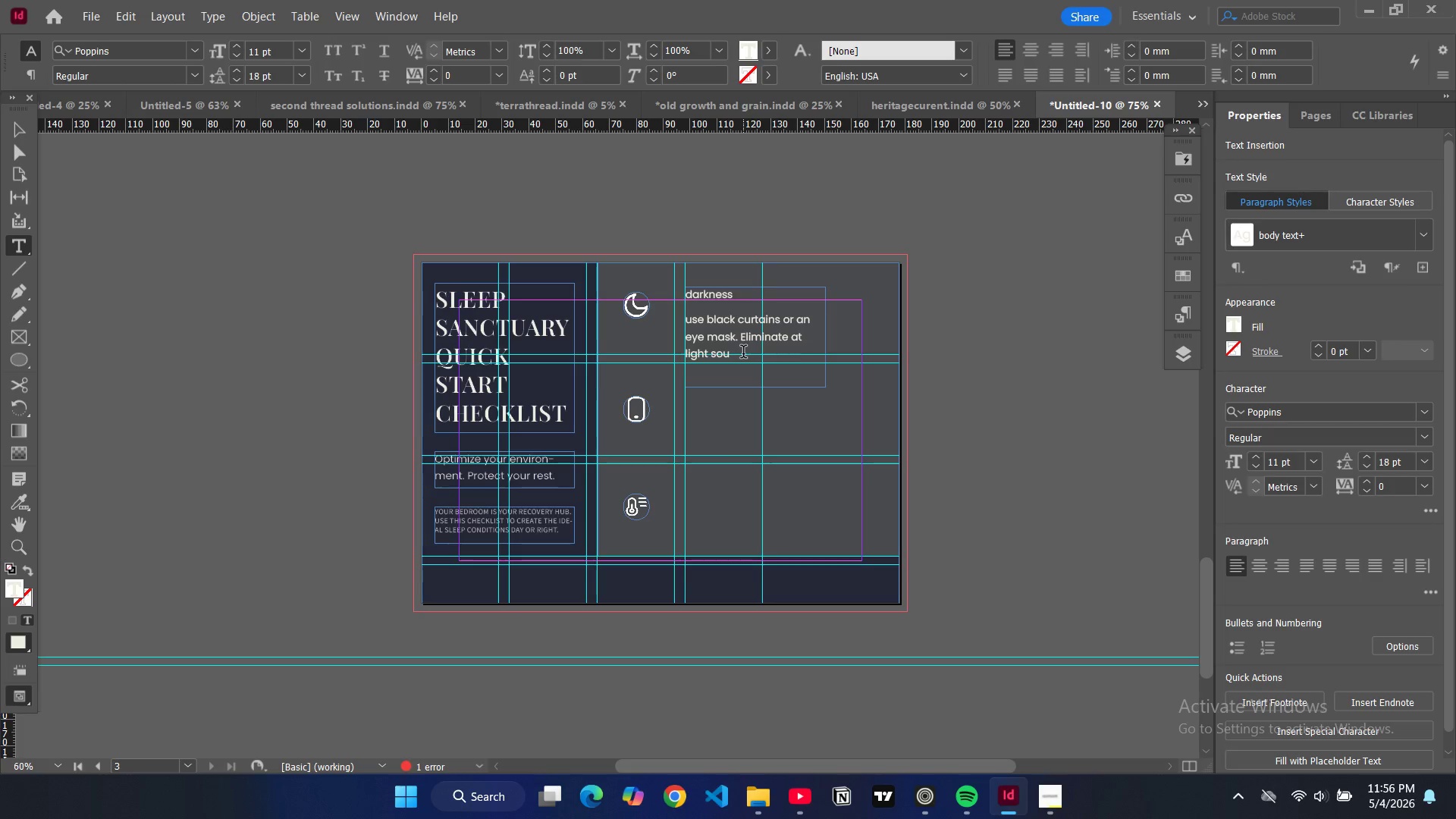 
wait(49.38)
 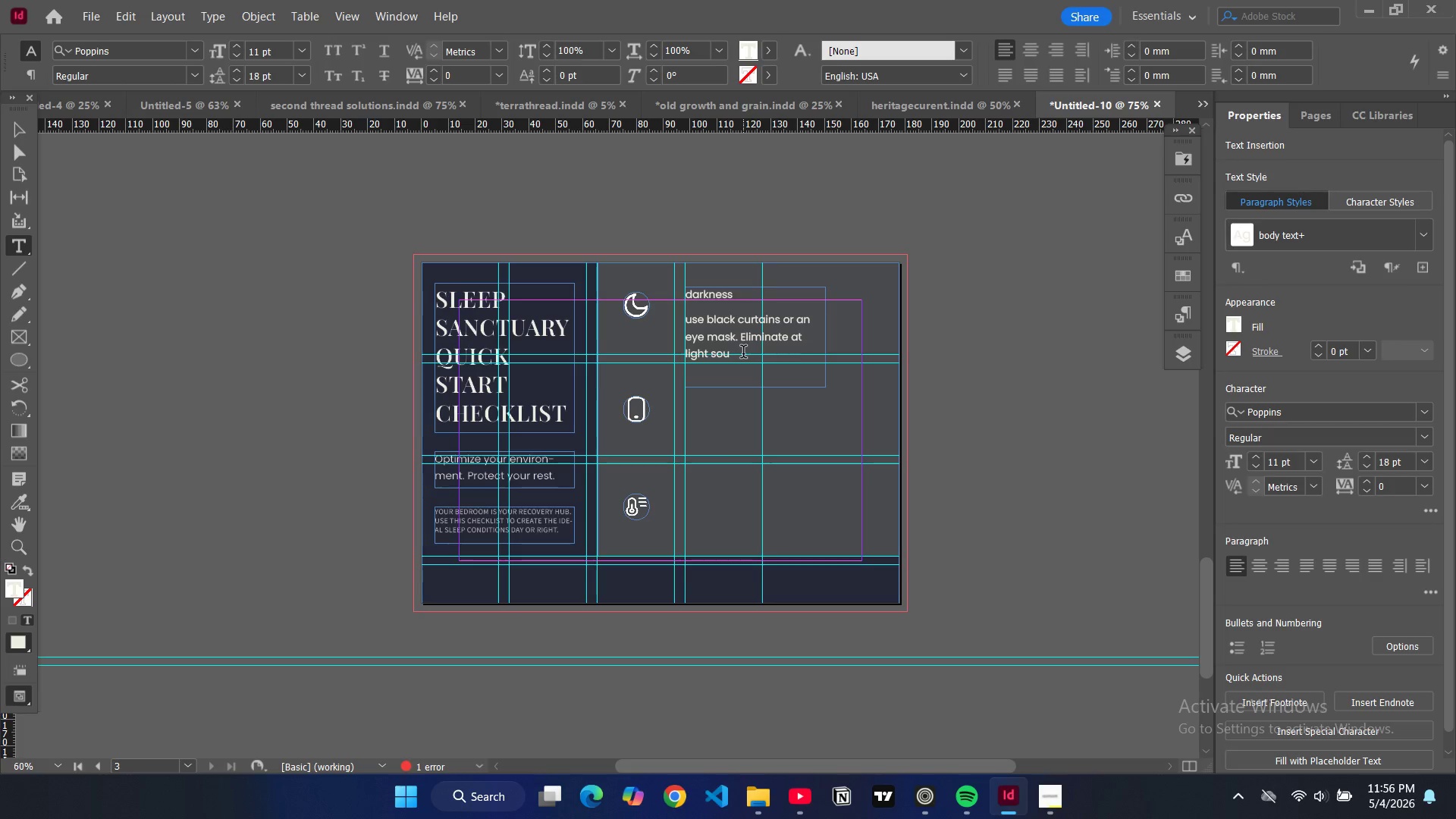 
type(rces.)
 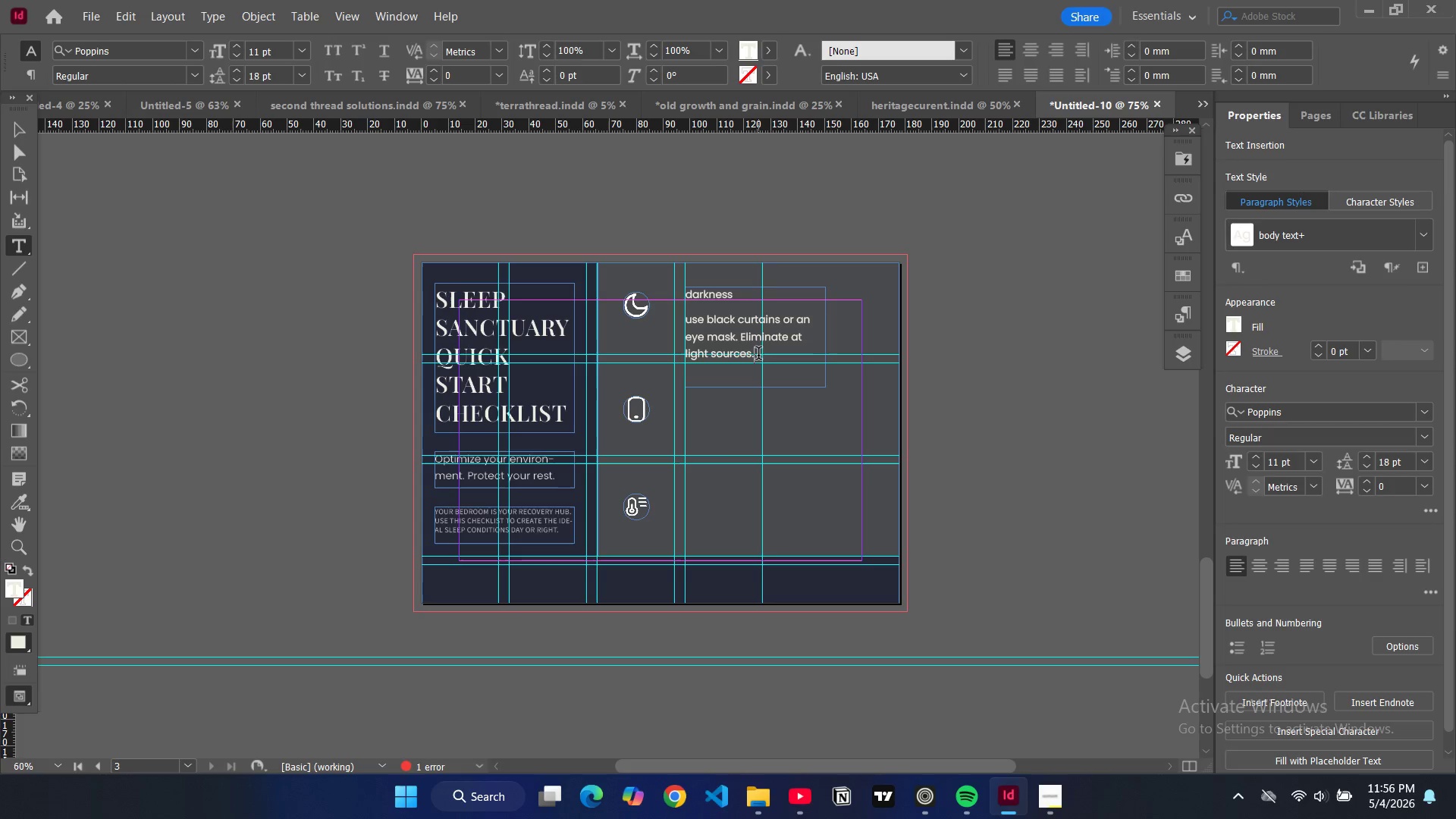 
left_click_drag(start_coordinate=[758, 356], to_coordinate=[686, 317])
 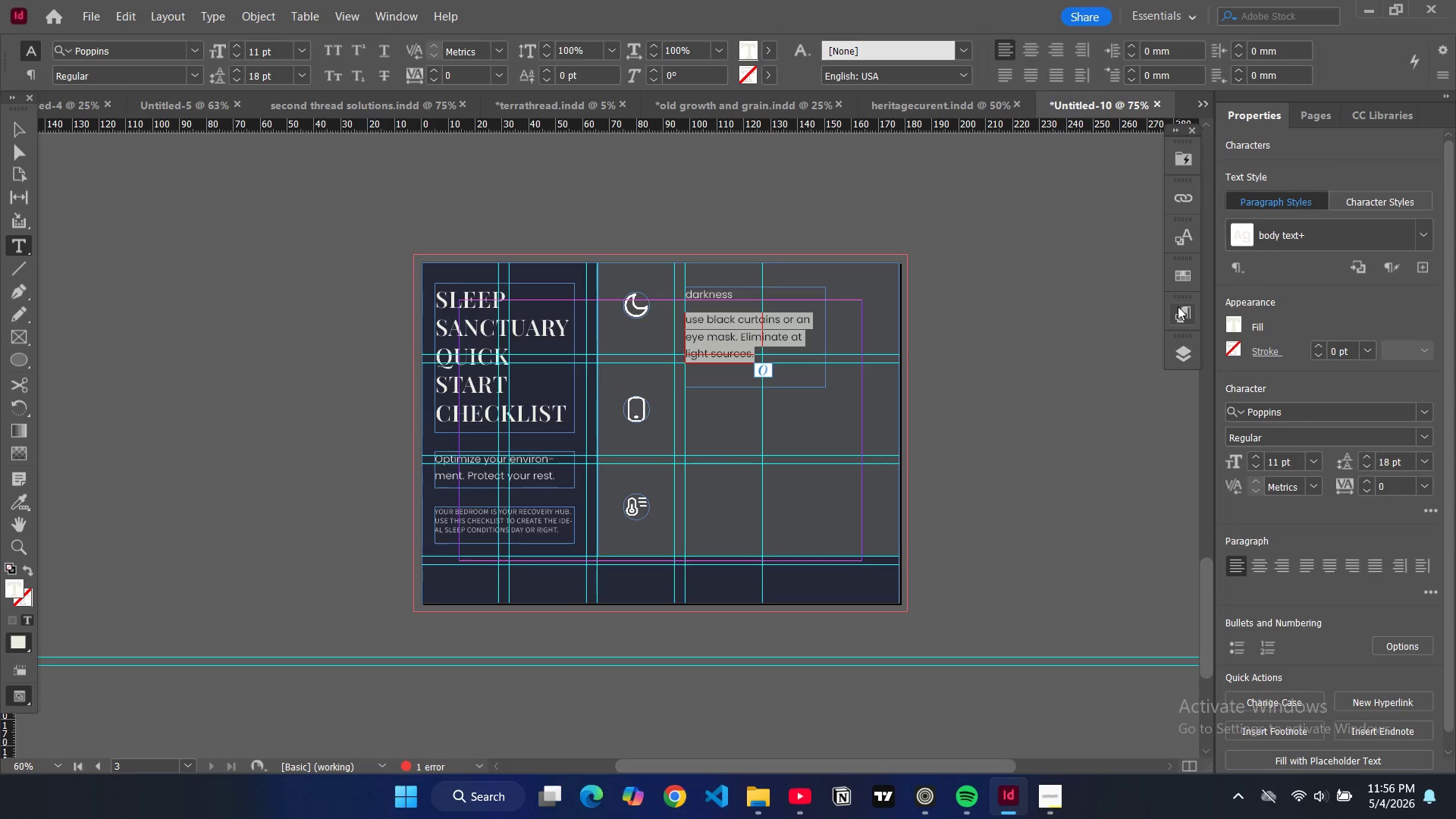 
left_click([1177, 306])
 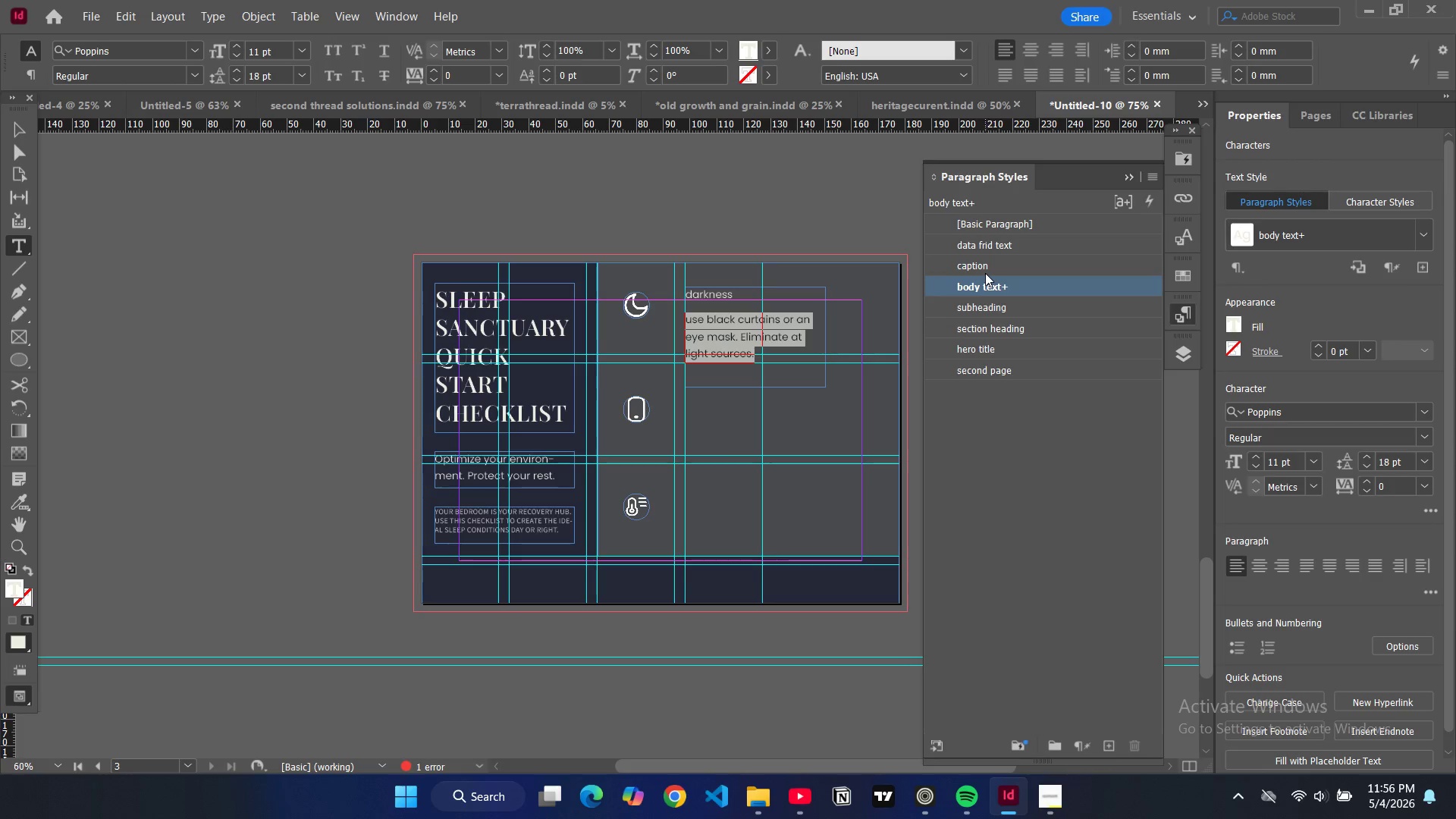 
left_click([985, 272])
 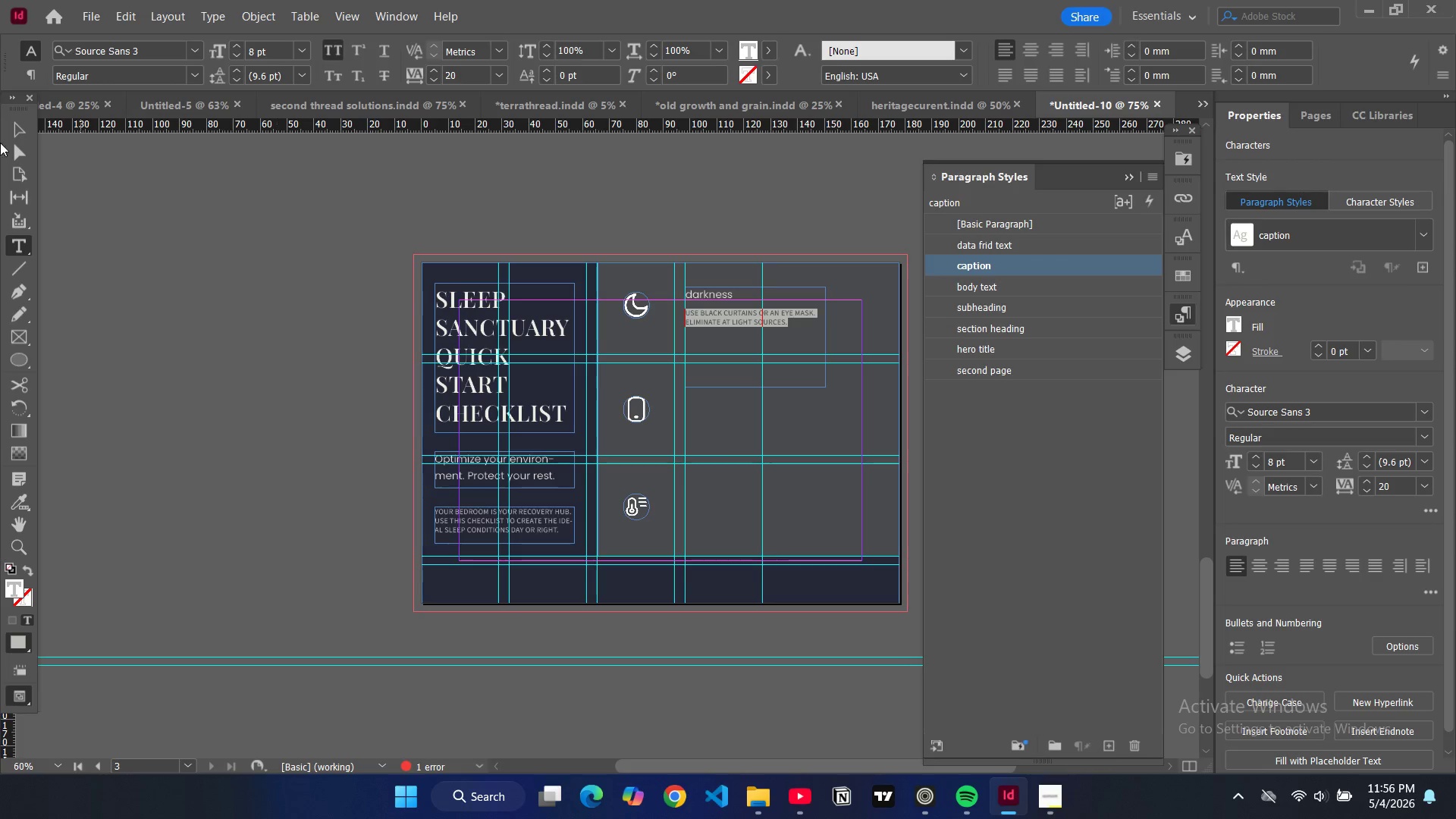 
left_click([13, 124])
 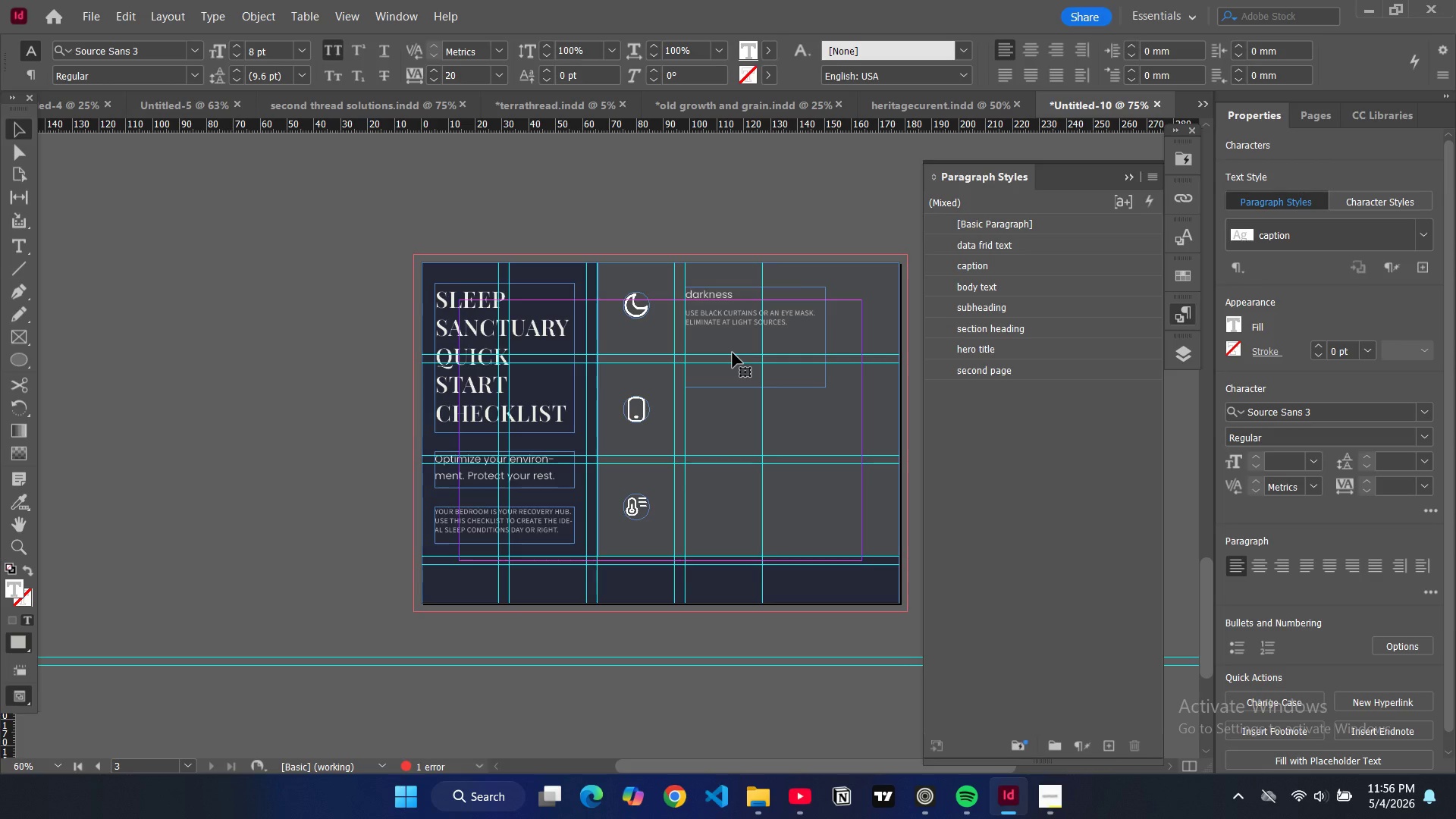 
left_click([733, 353])
 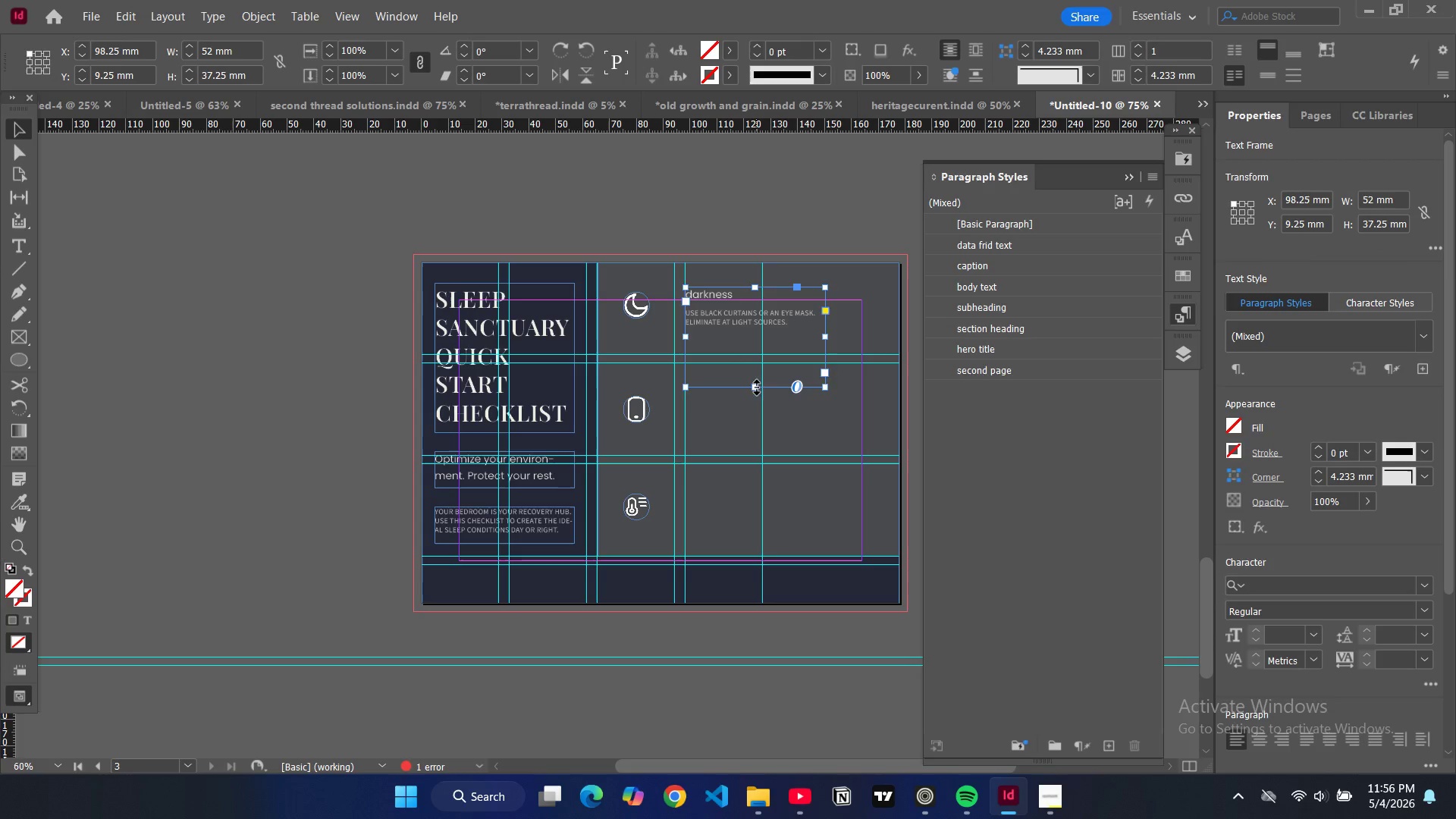 
left_click_drag(start_coordinate=[757, 388], to_coordinate=[748, 331])
 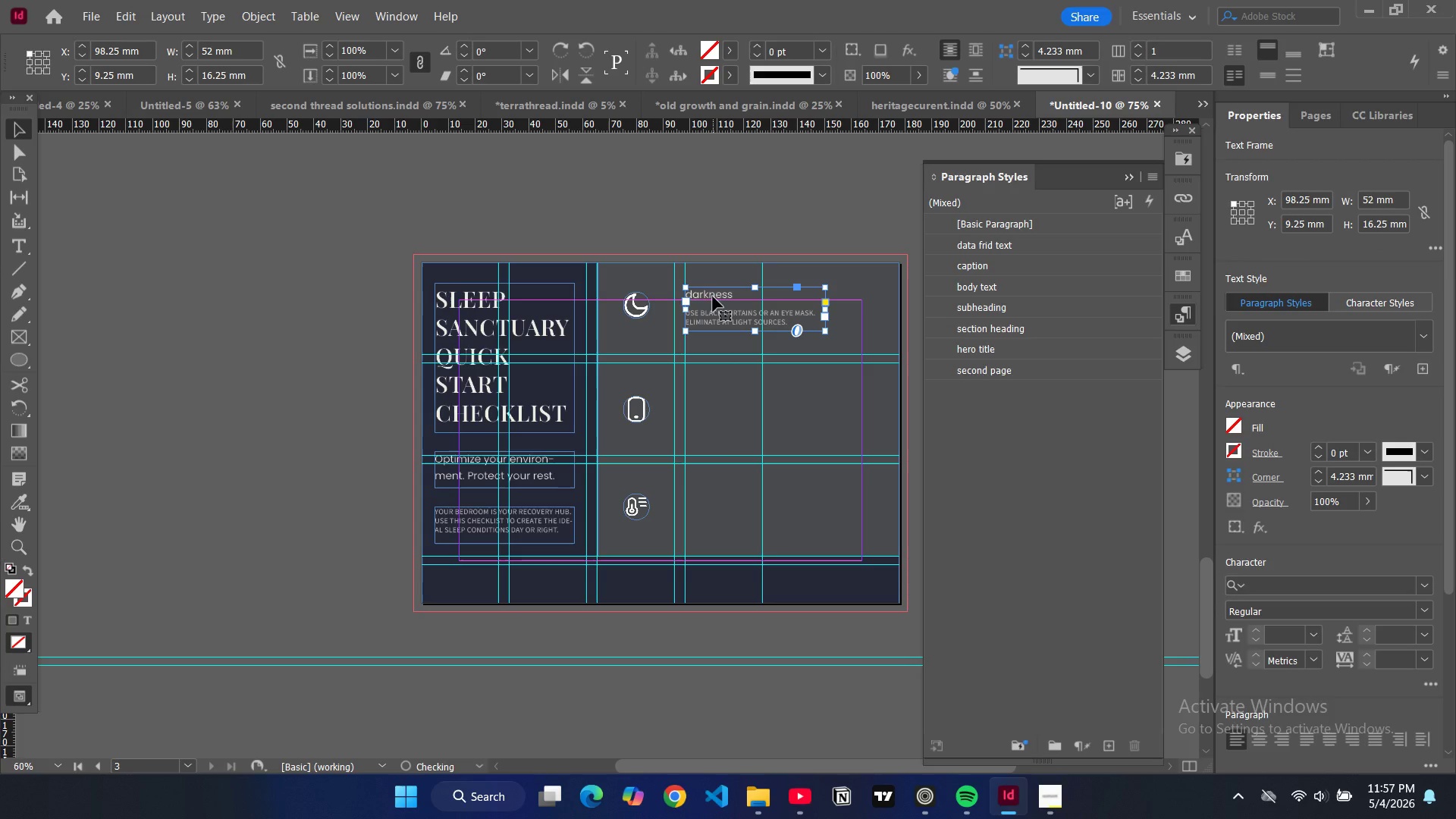 
double_click([713, 297])
 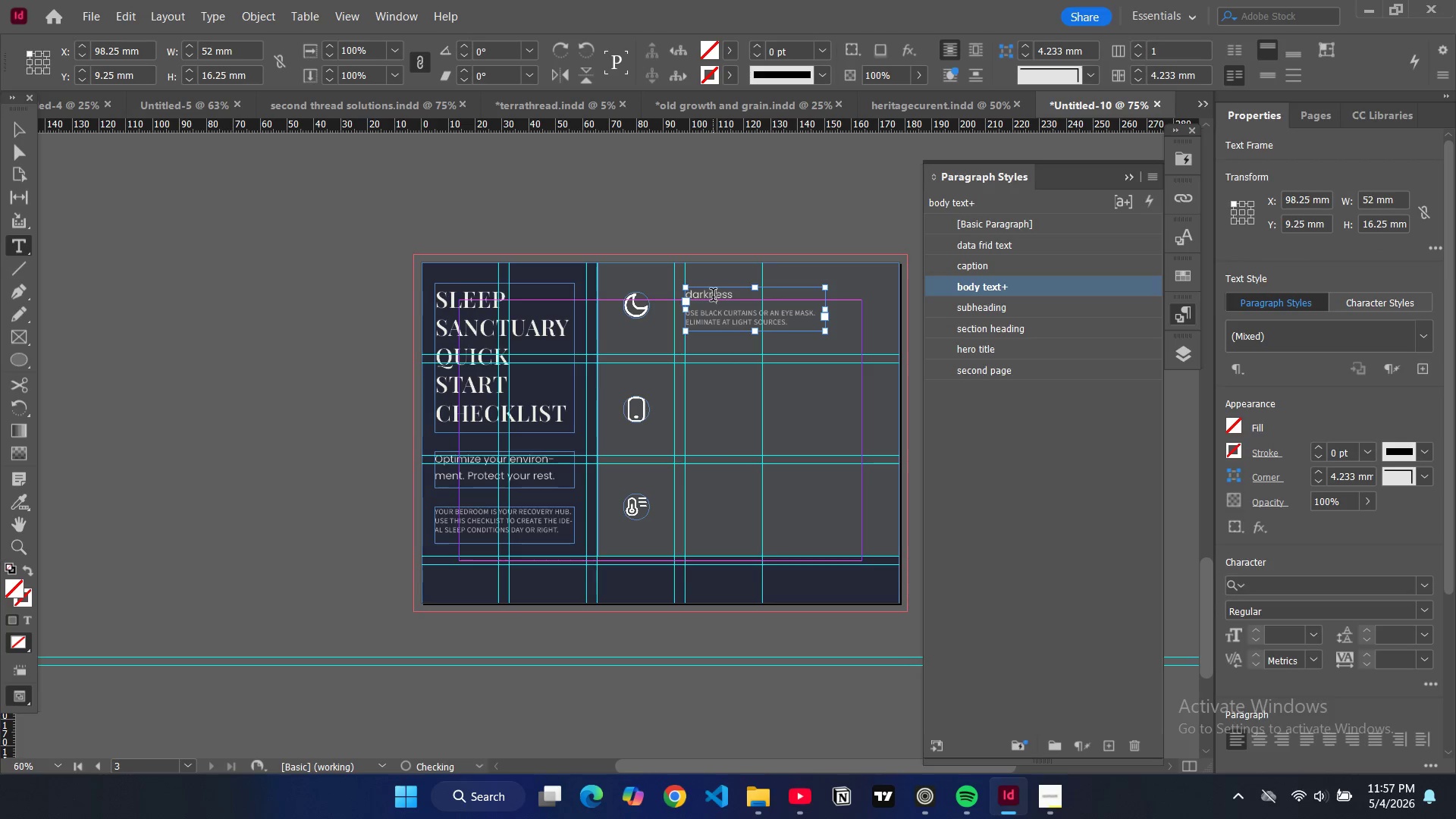 
triple_click([713, 297])
 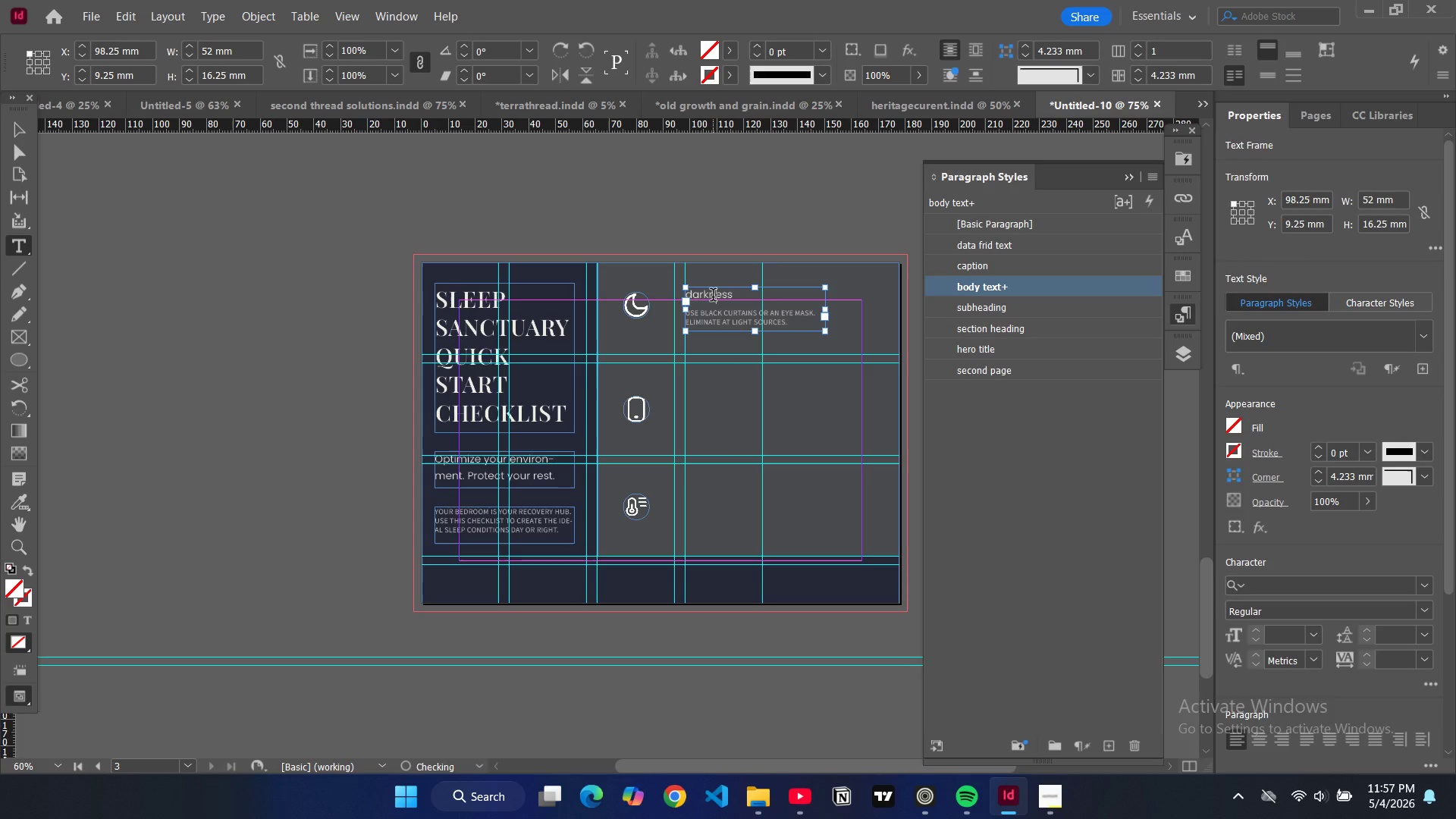 
triple_click([713, 297])
 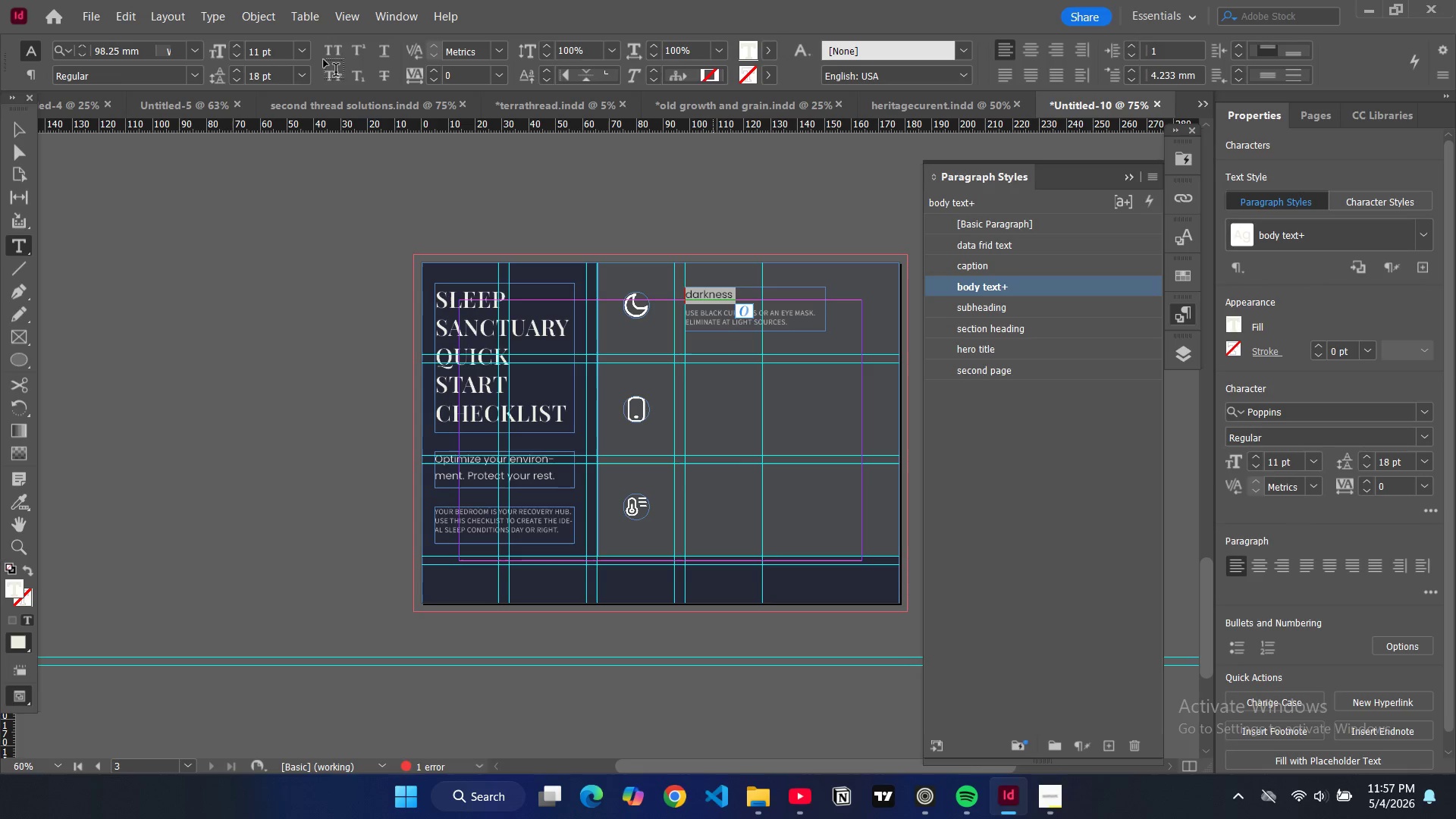 
left_click([331, 51])
 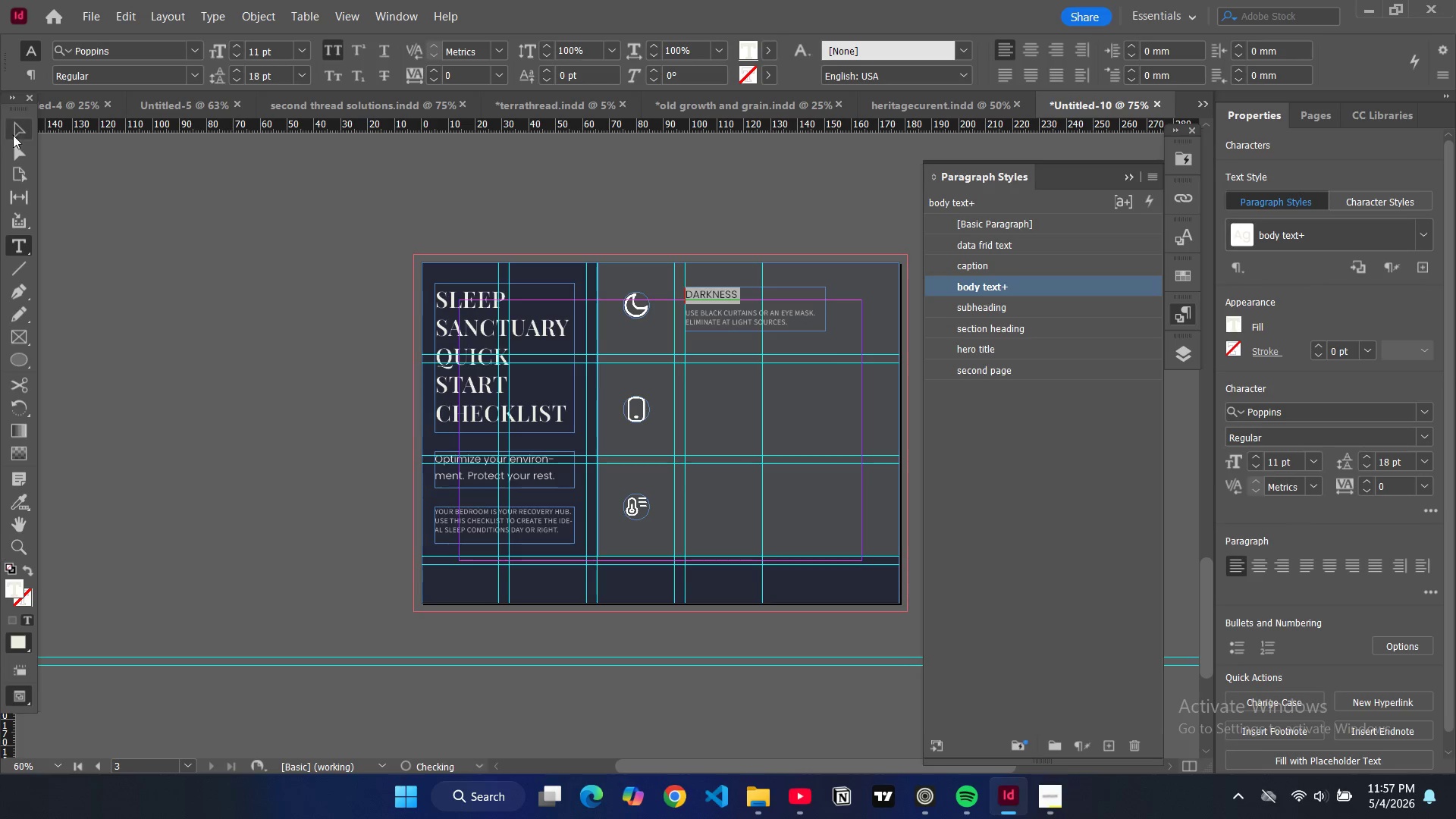 
left_click([17, 133])
 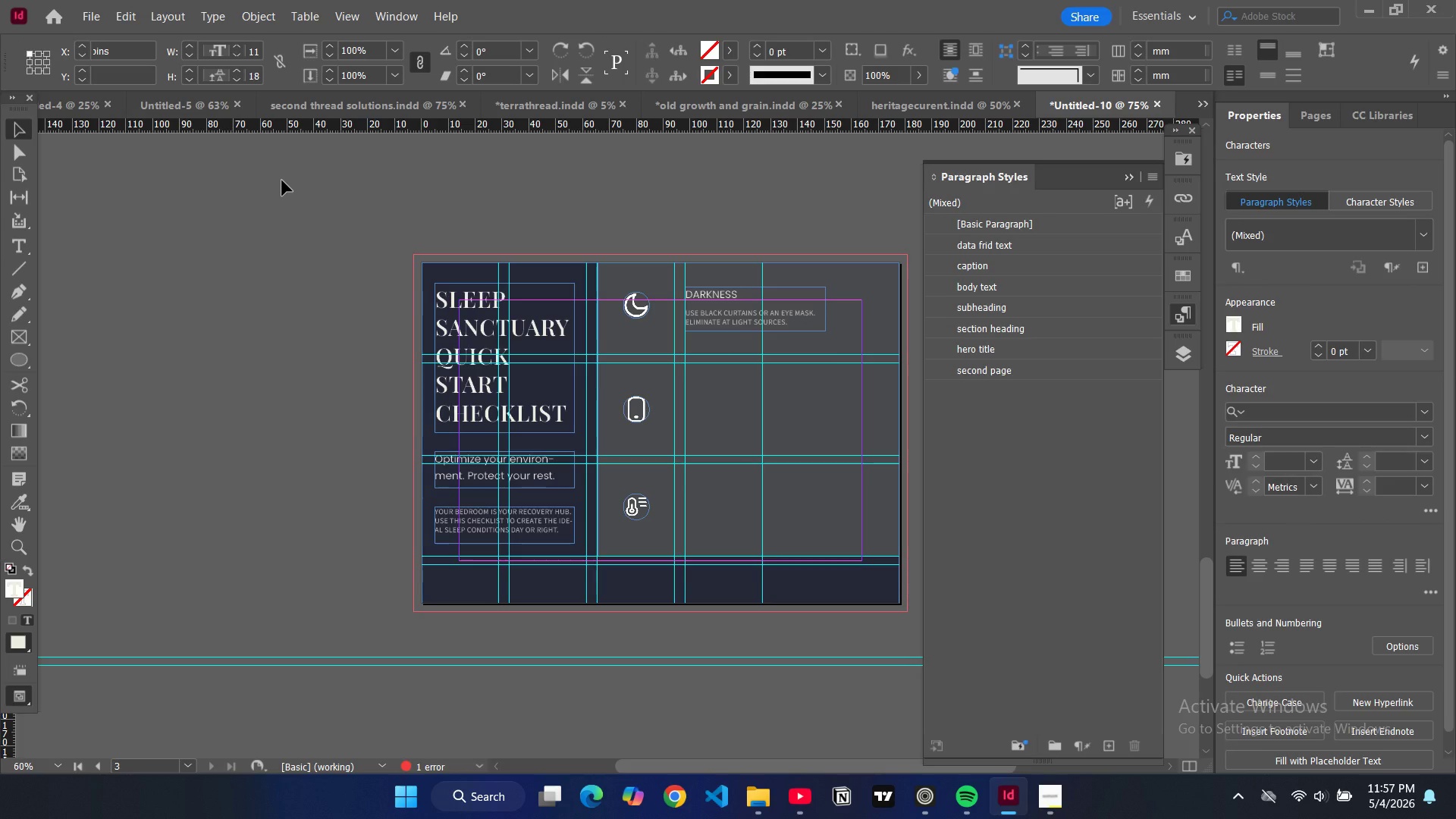 
left_click([282, 180])
 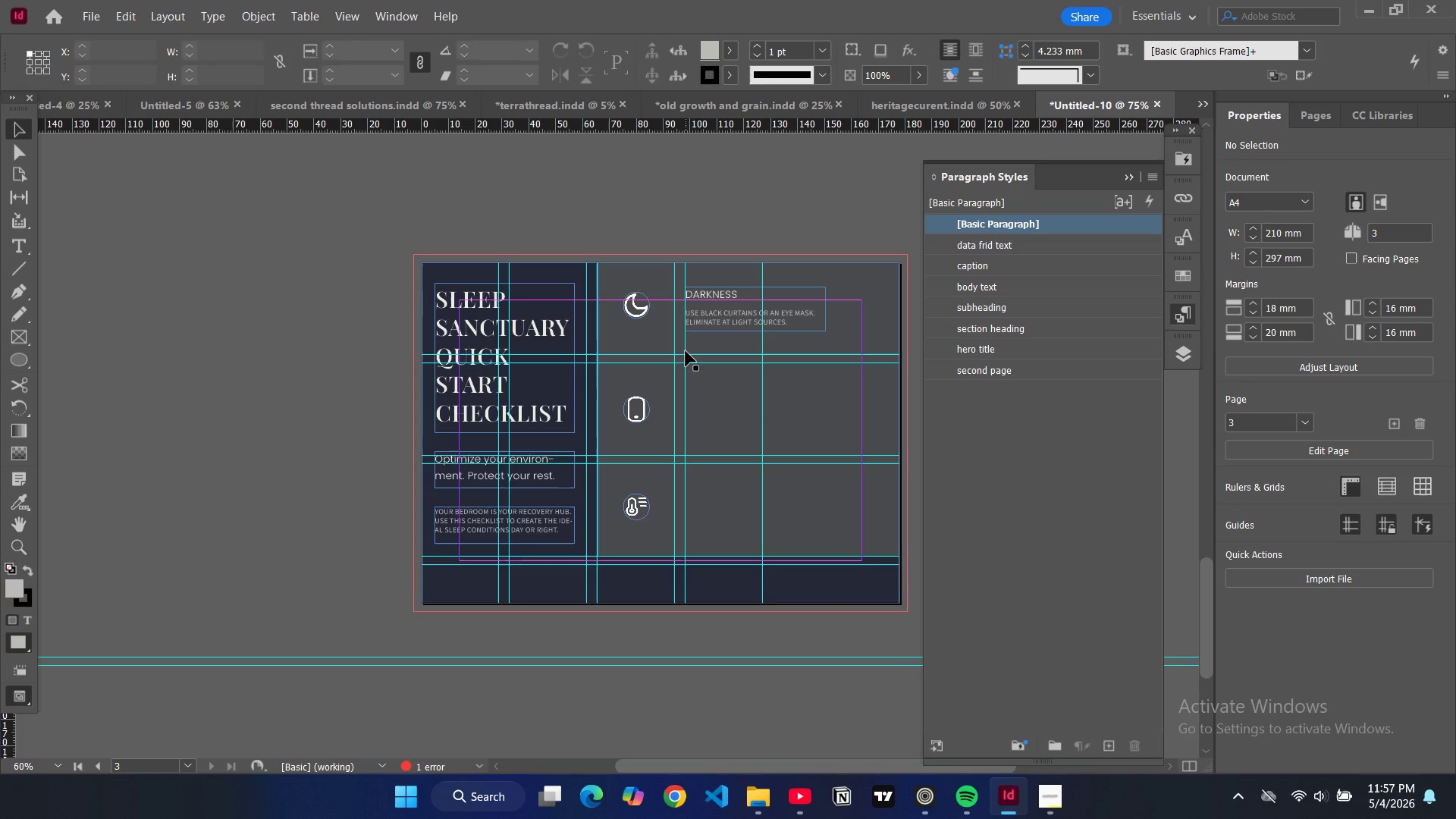 
wait(19.31)
 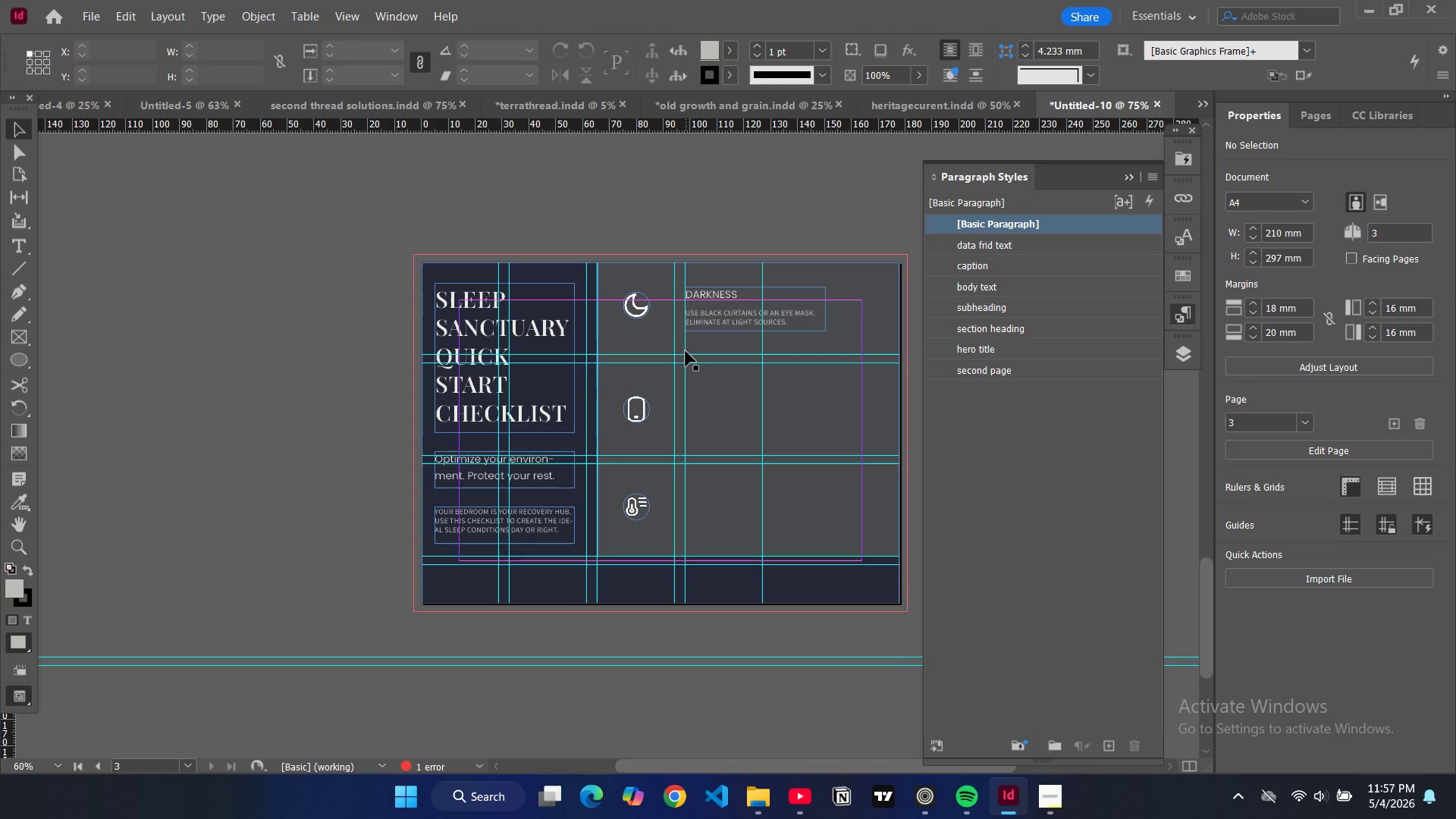 
left_click([642, 303])
 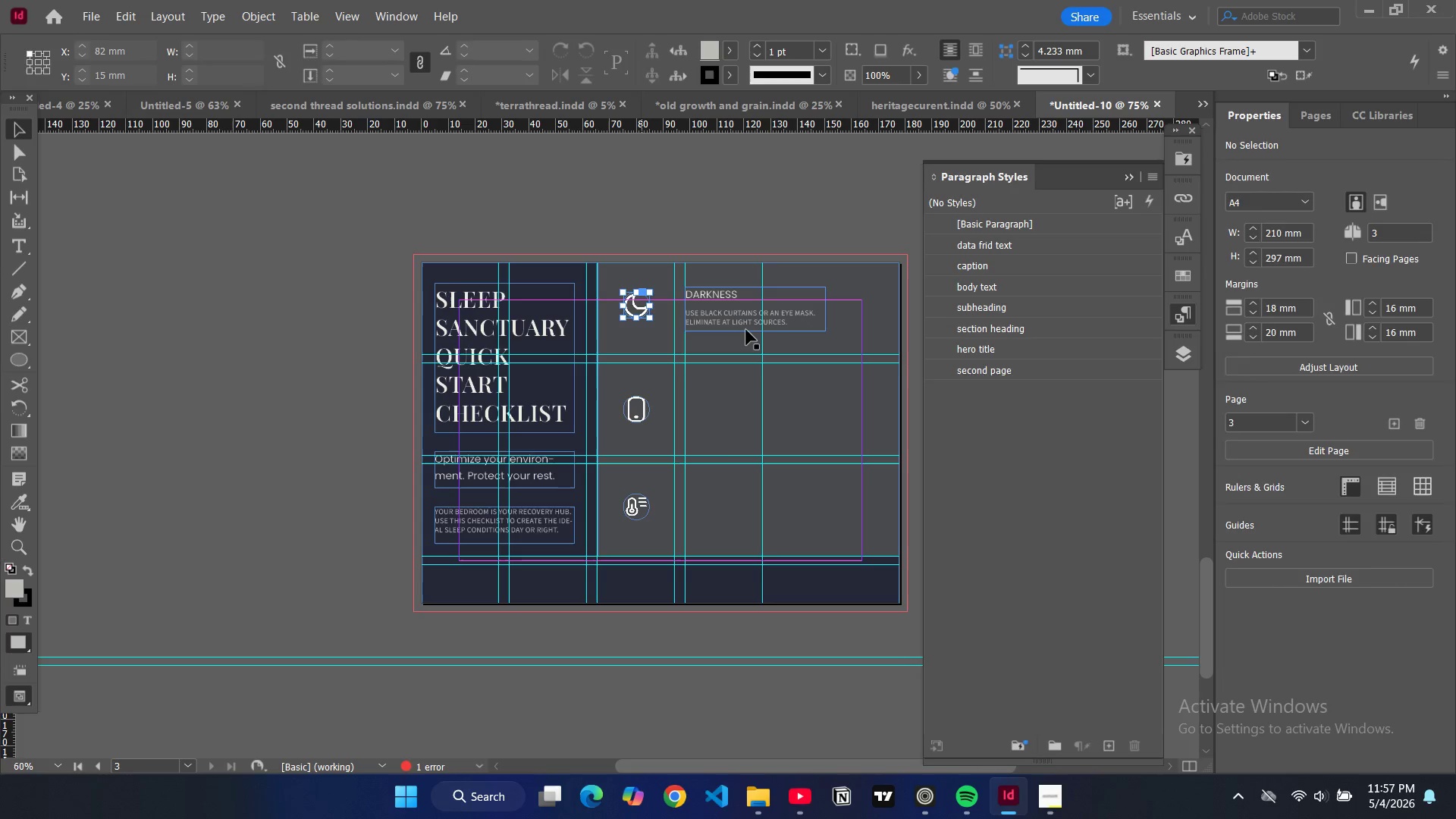 
left_click([746, 330])
 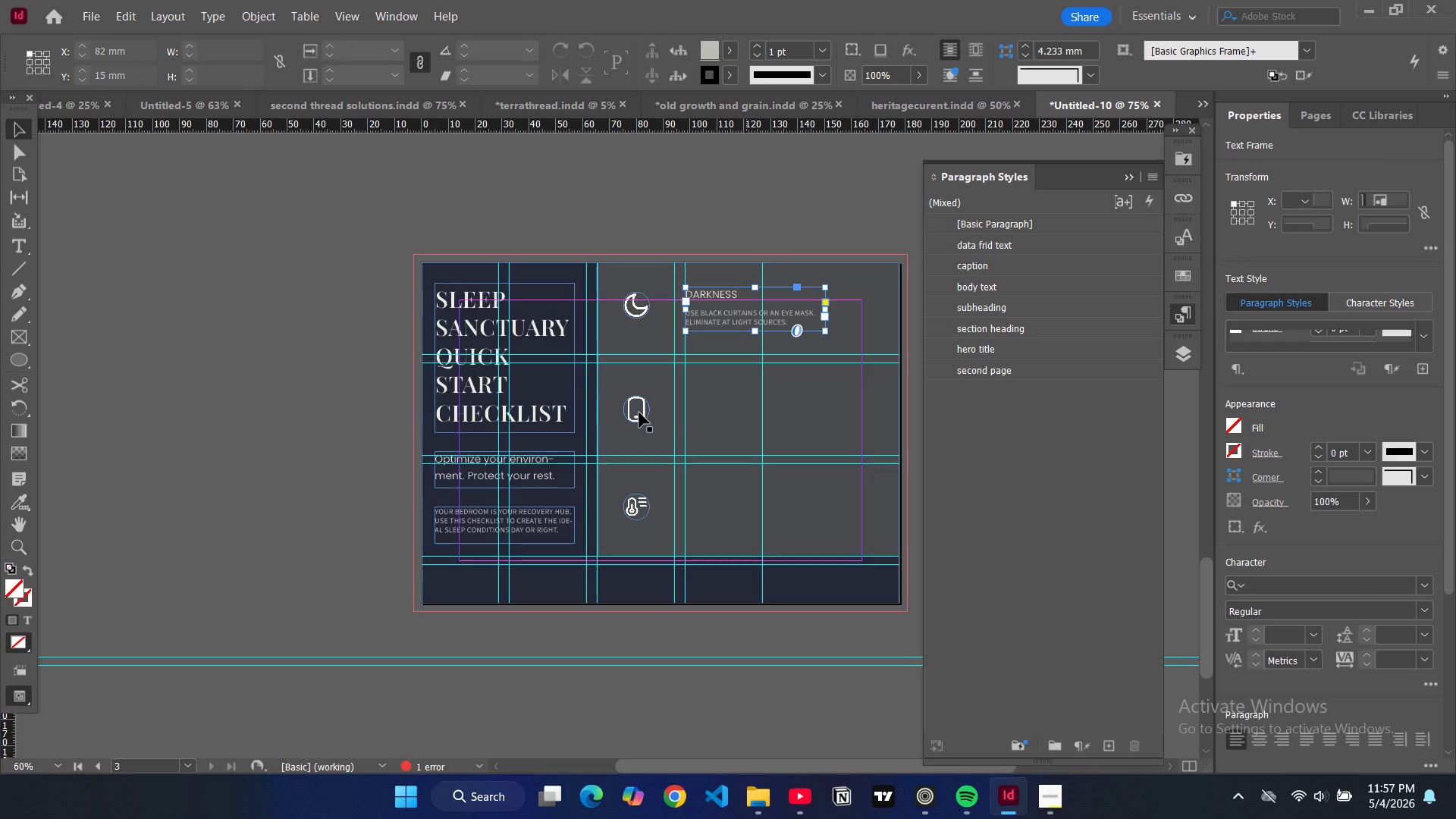 
left_click([639, 413])
 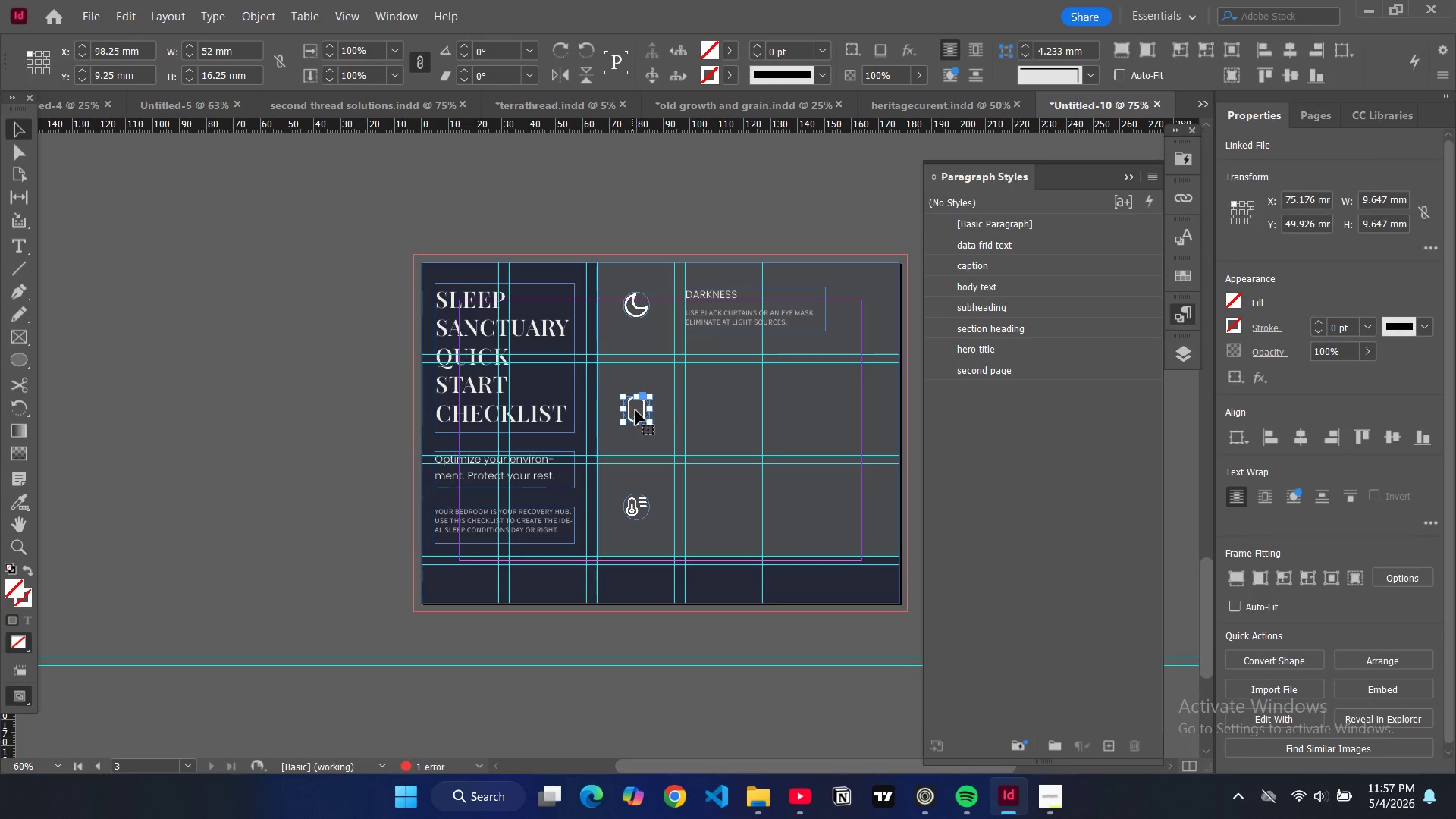 
left_click_drag(start_coordinate=[633, 410], to_coordinate=[636, 369])
 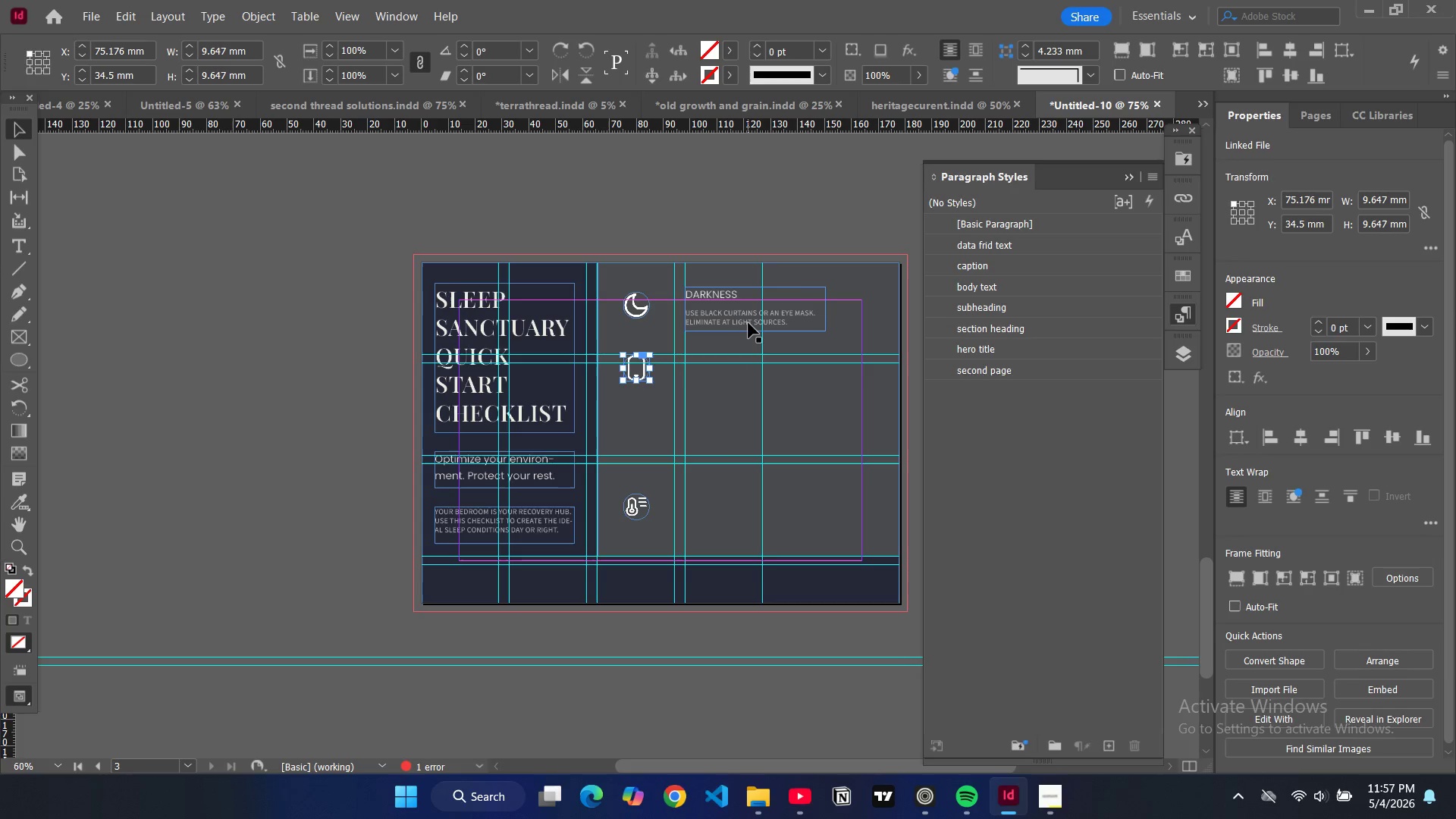 
left_click([748, 323])
 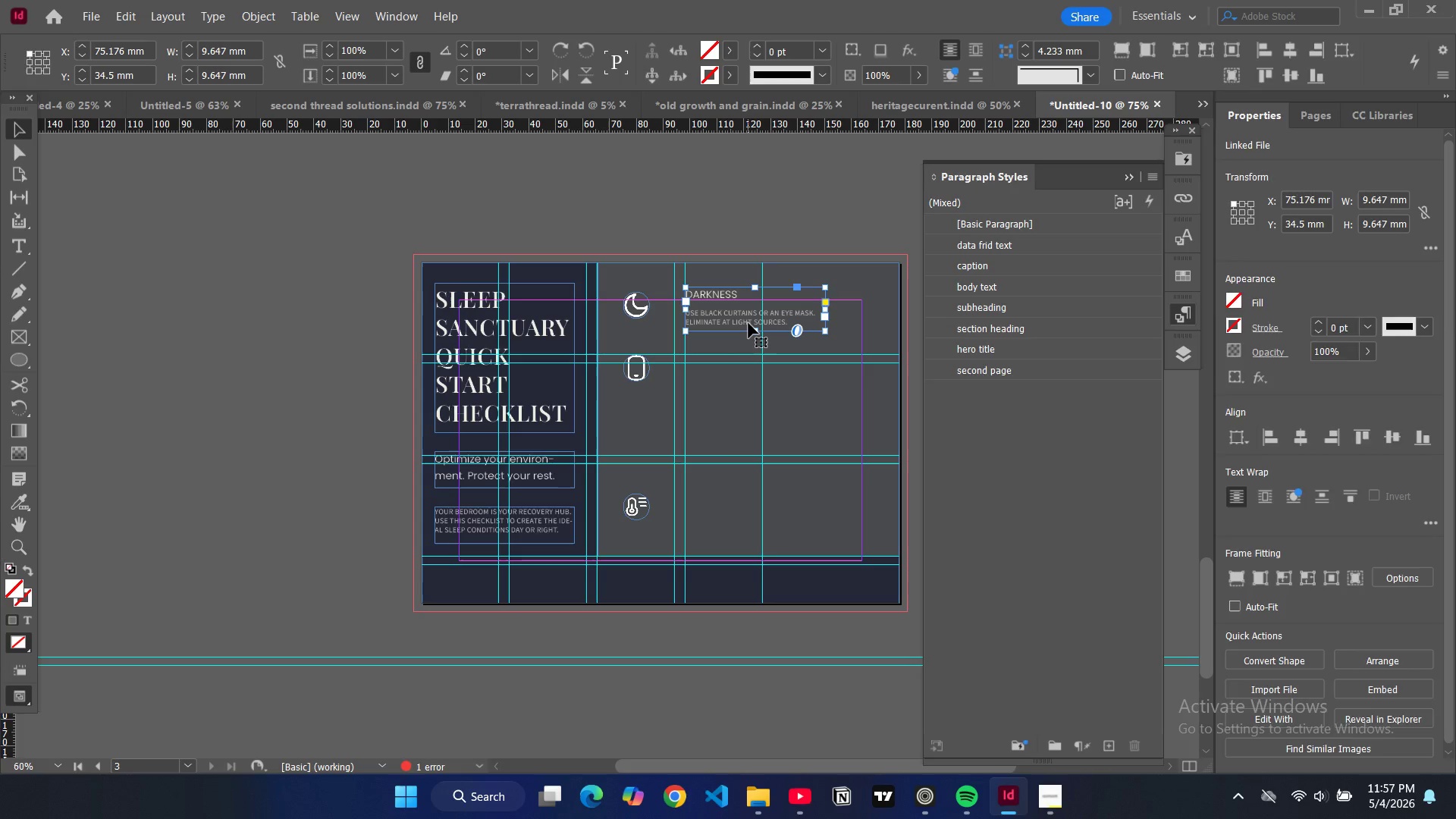 
key(Control+C)
 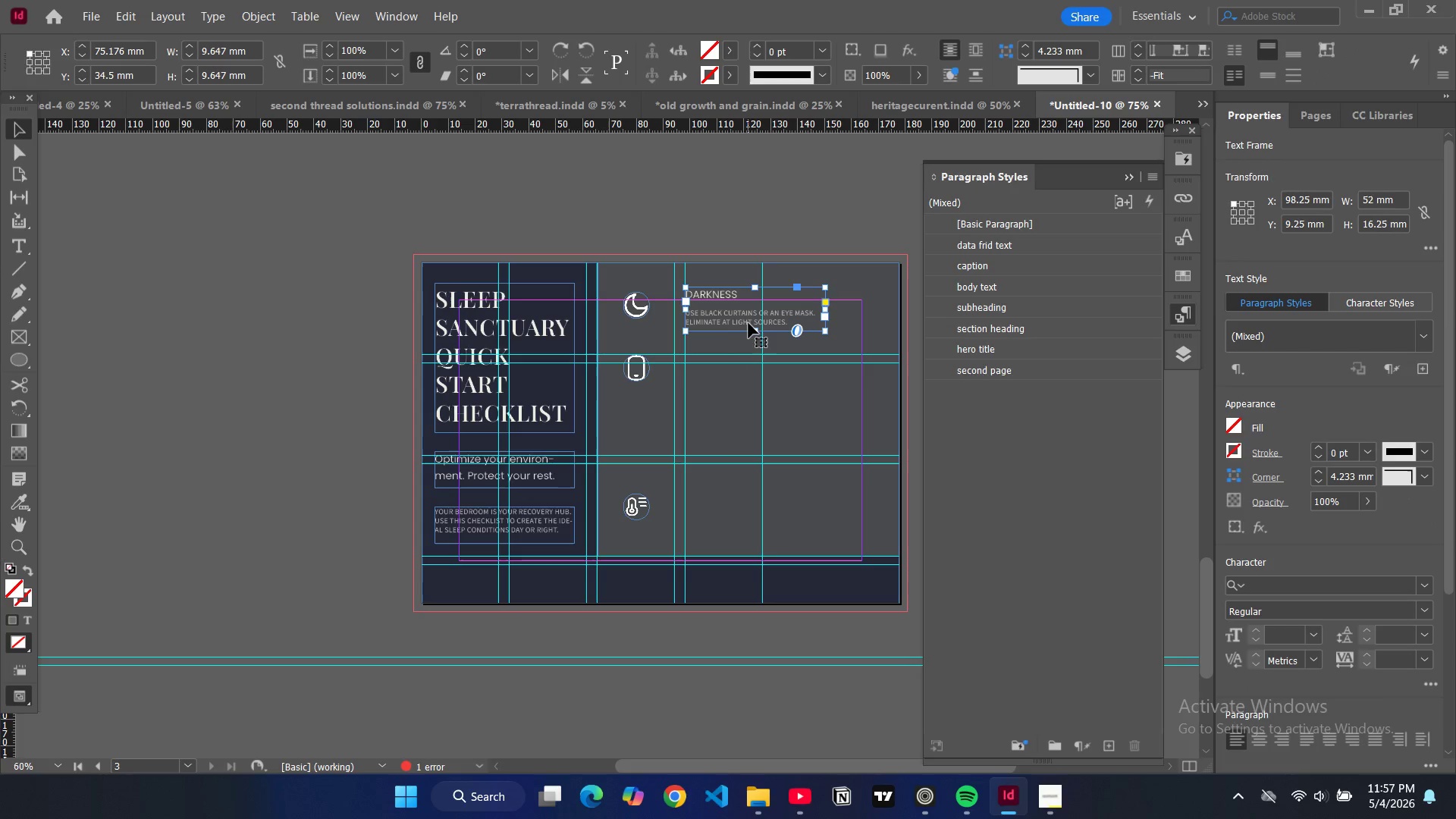 
key(Control+V)
 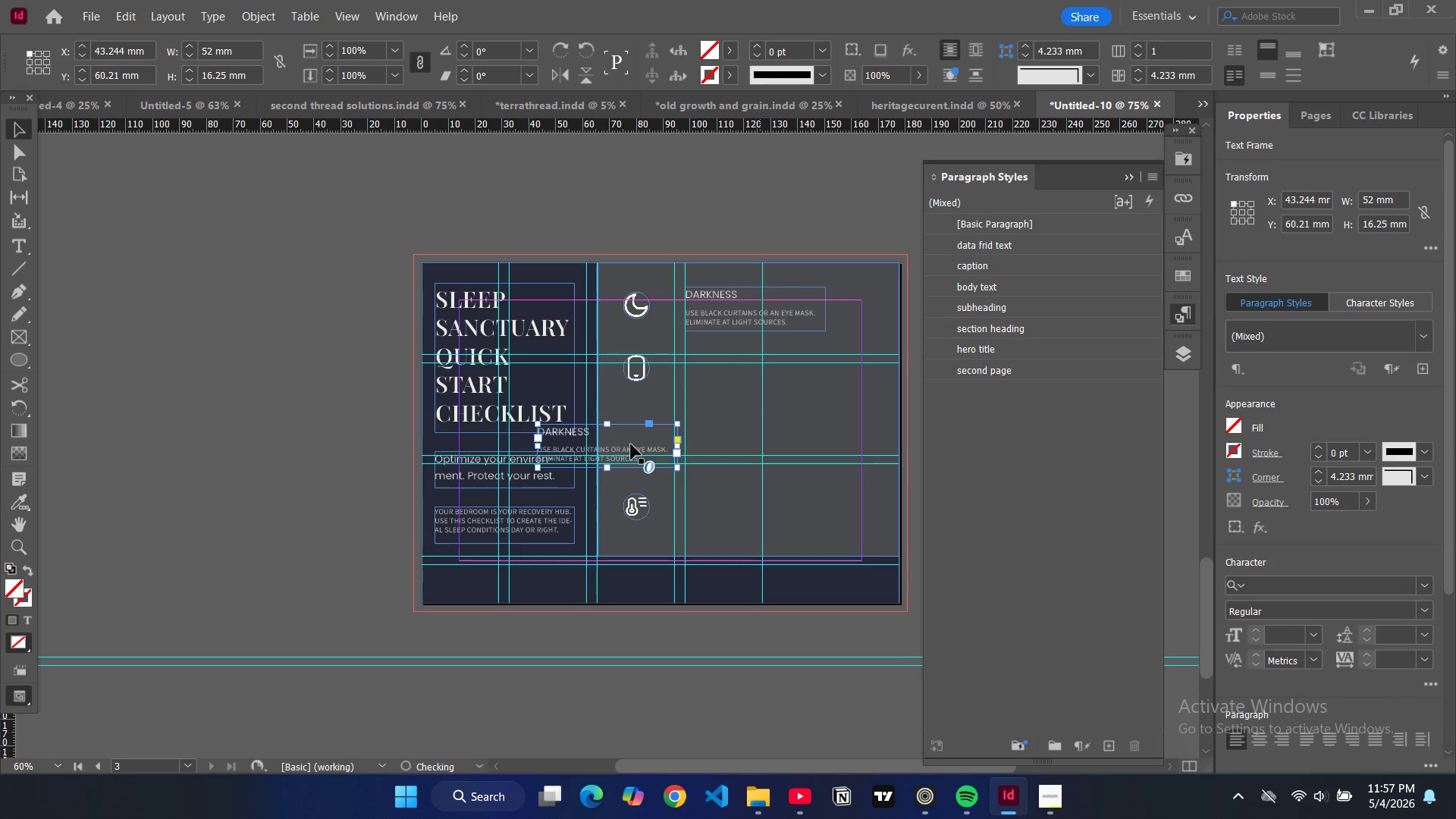 
left_click_drag(start_coordinate=[631, 444], to_coordinate=[778, 368])
 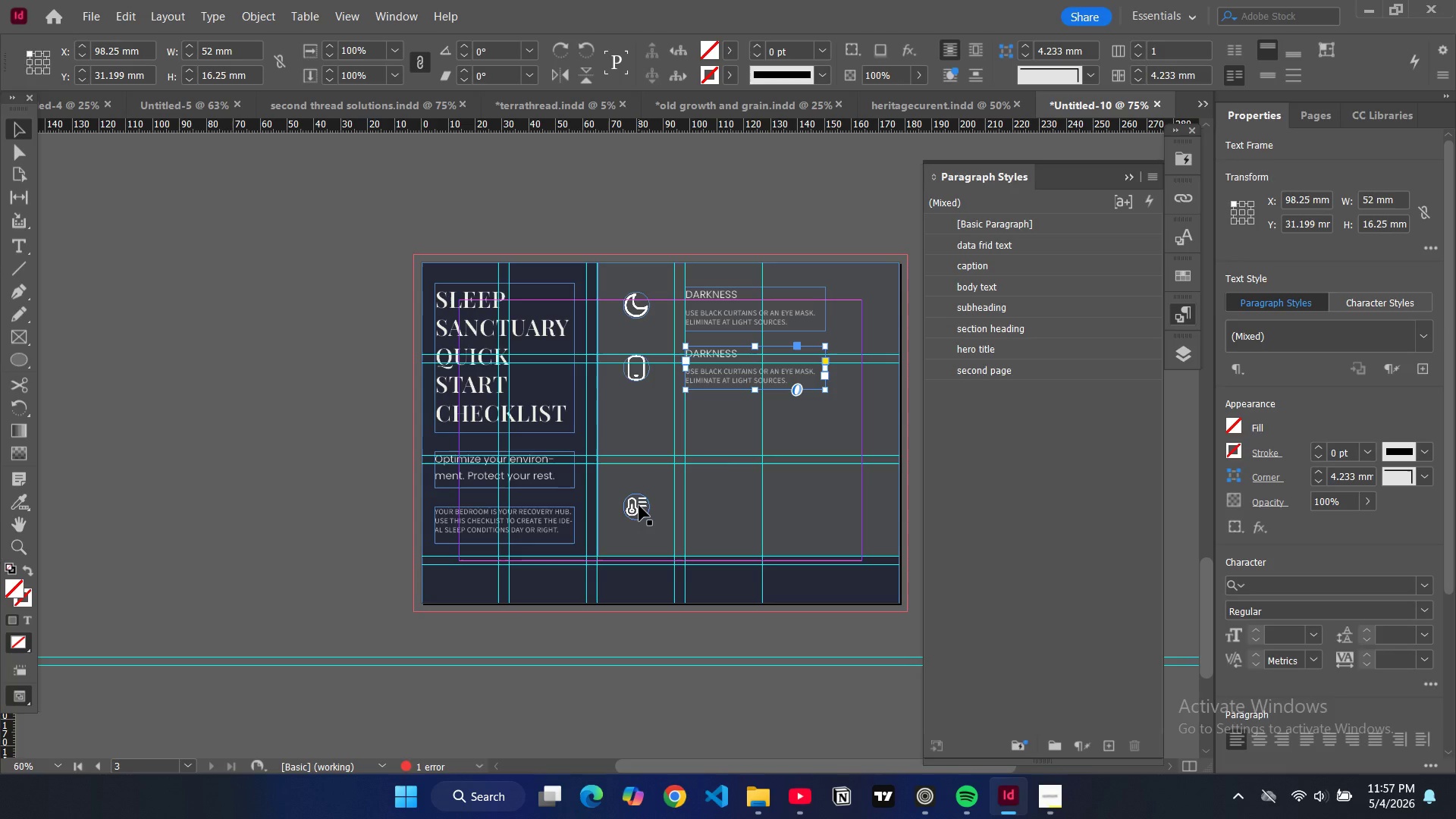 
left_click([639, 506])
 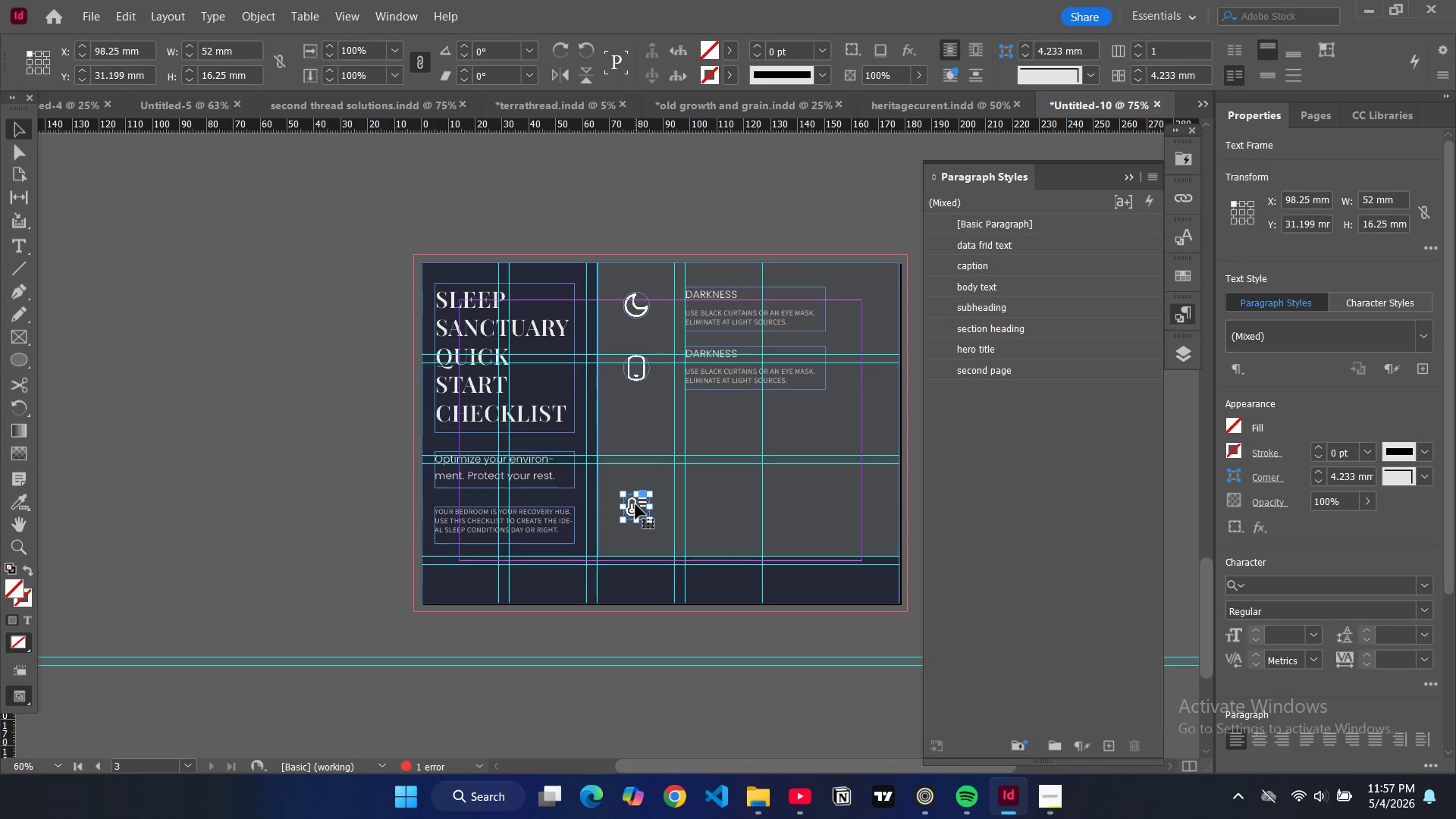 
left_click_drag(start_coordinate=[635, 504], to_coordinate=[641, 426])
 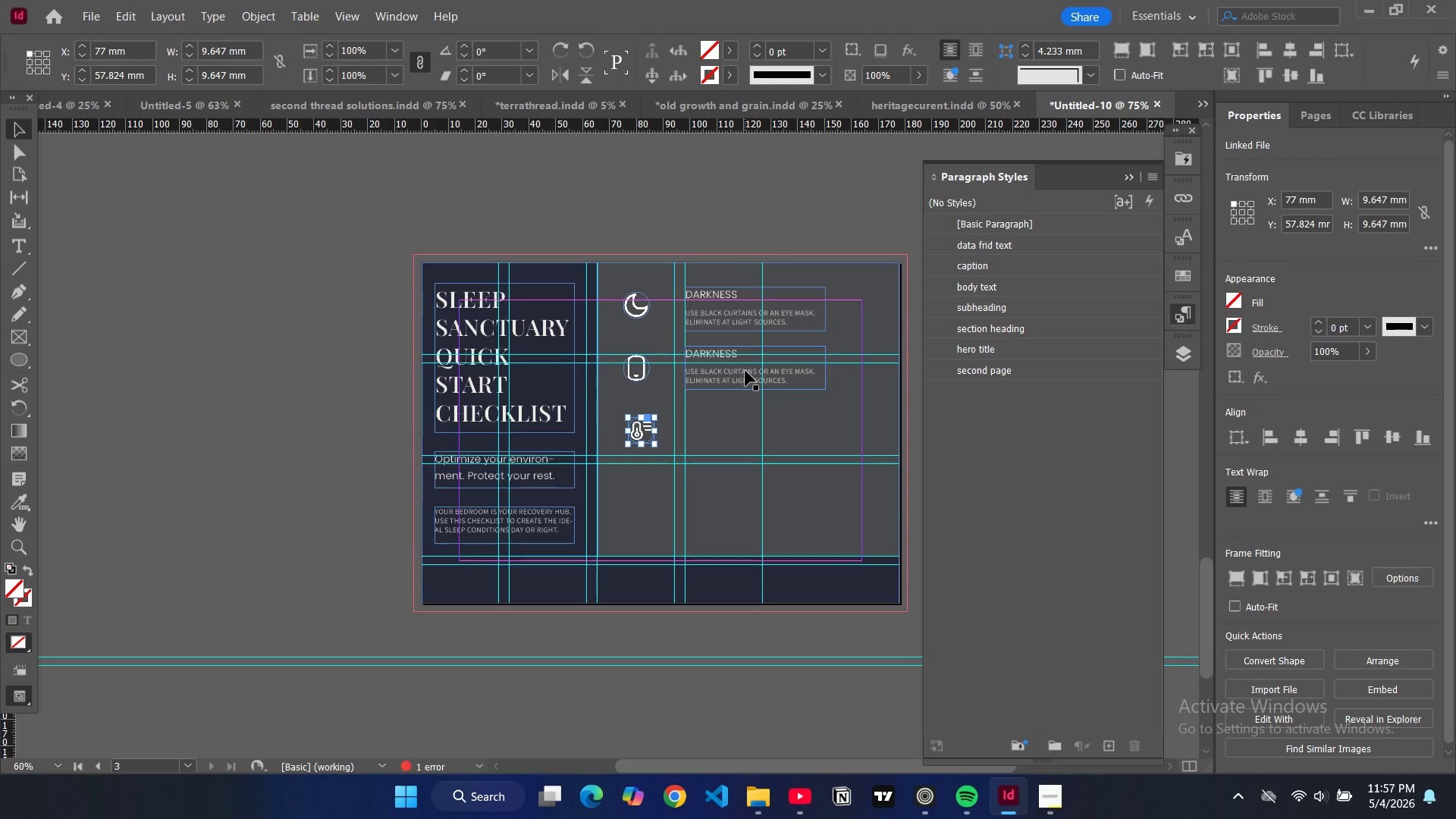 
key(Control+V)
 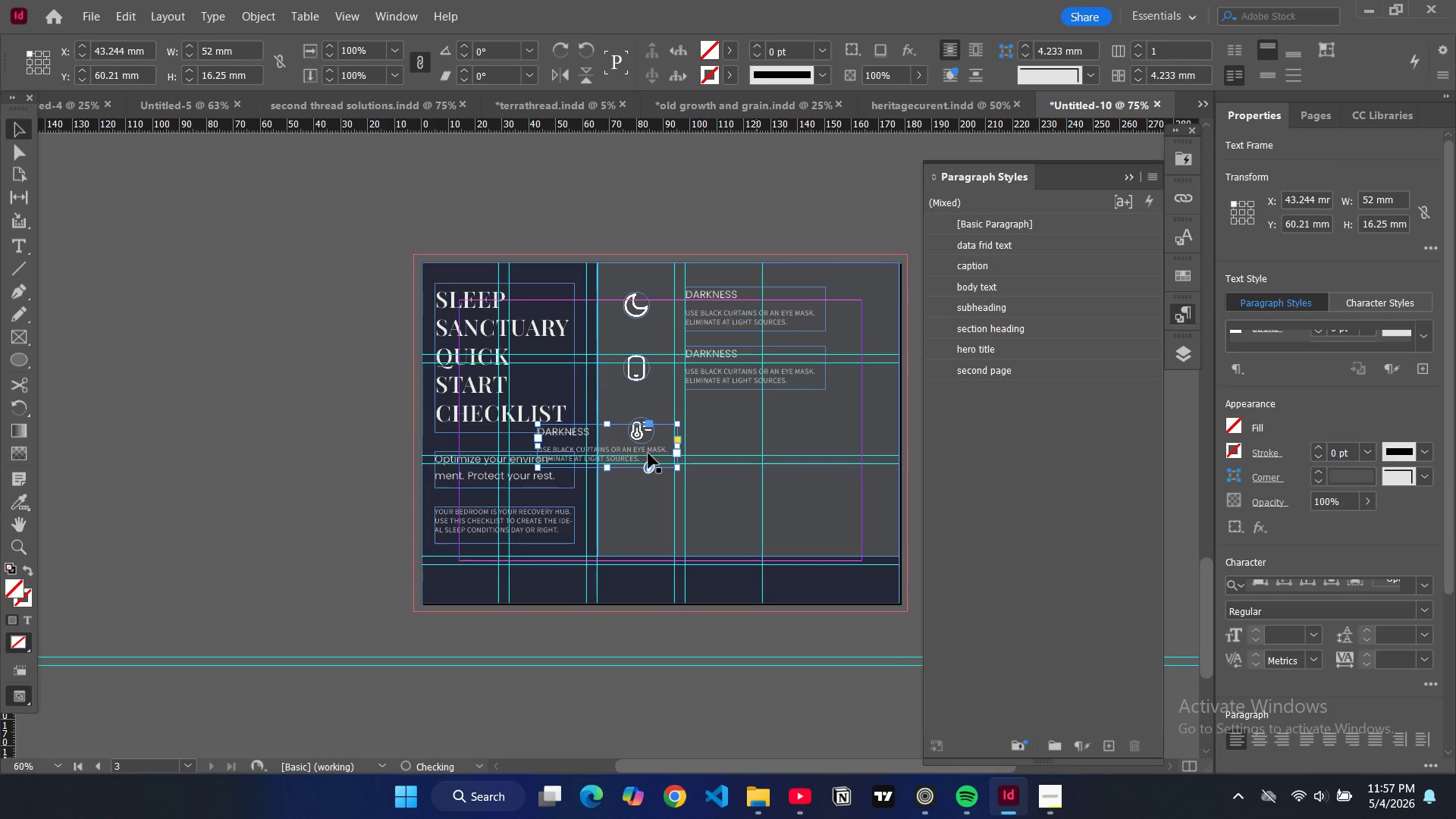 
left_click_drag(start_coordinate=[644, 453], to_coordinate=[791, 442])
 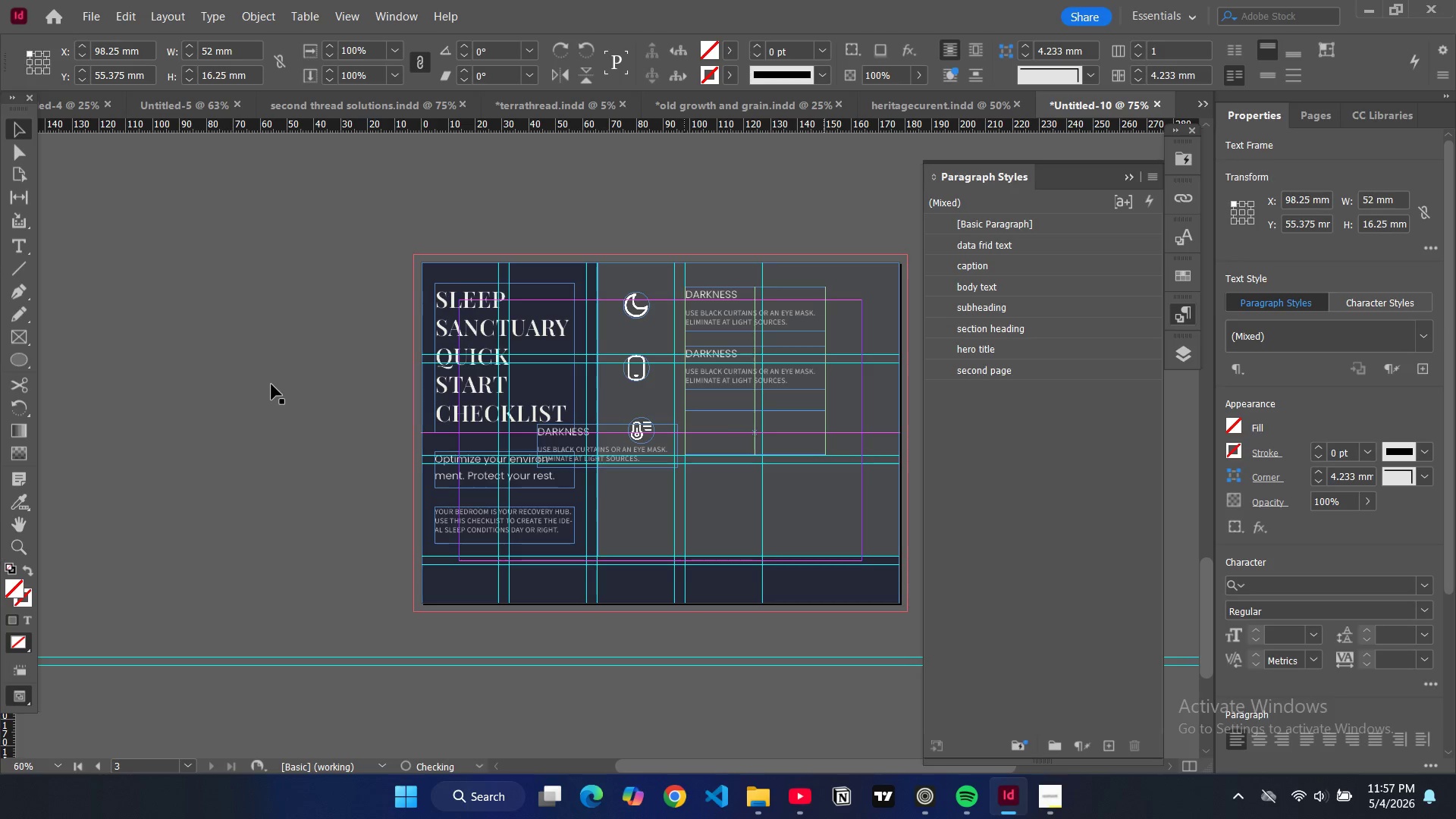 
left_click([271, 384])
 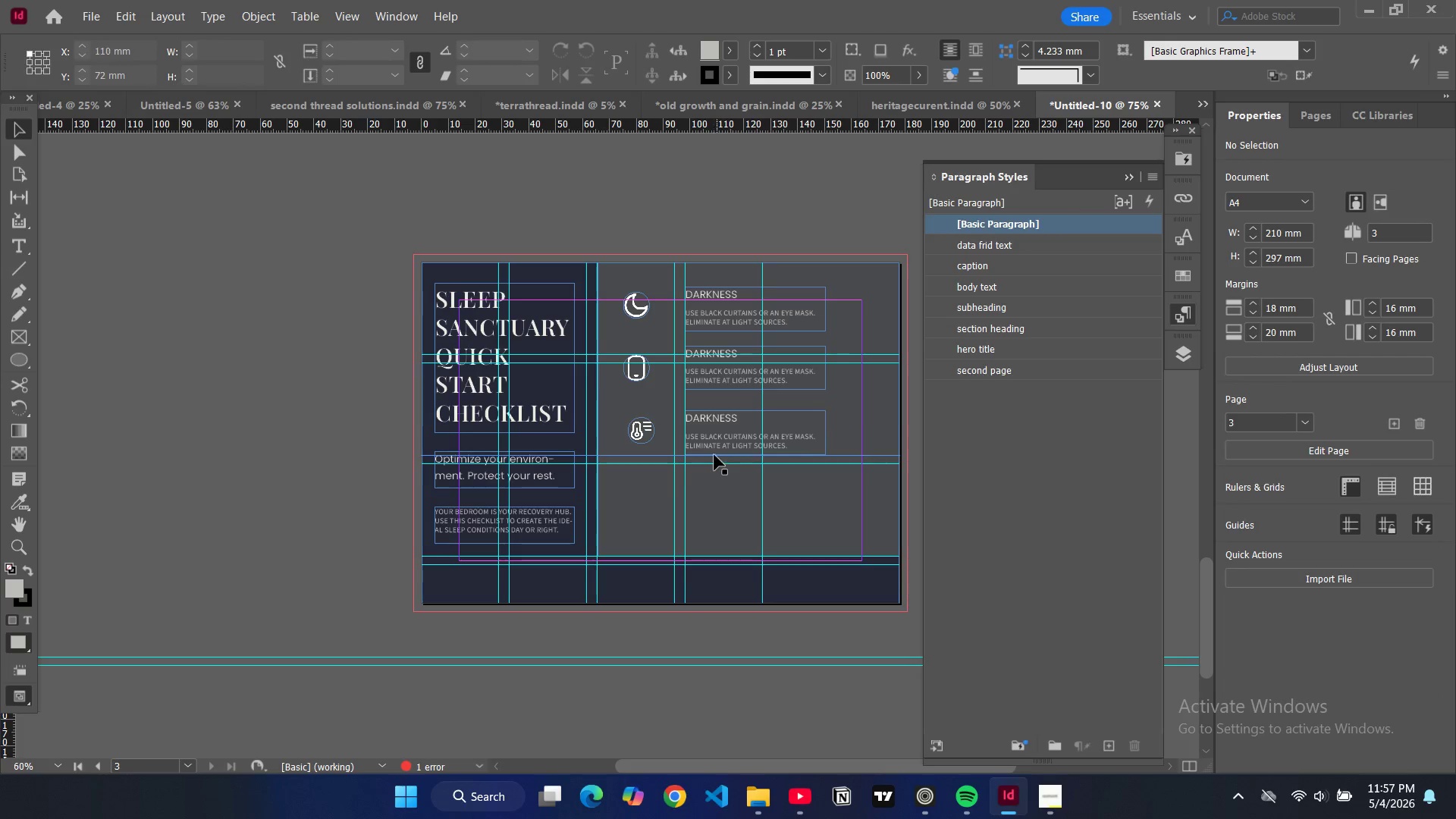 
left_click([642, 428])
 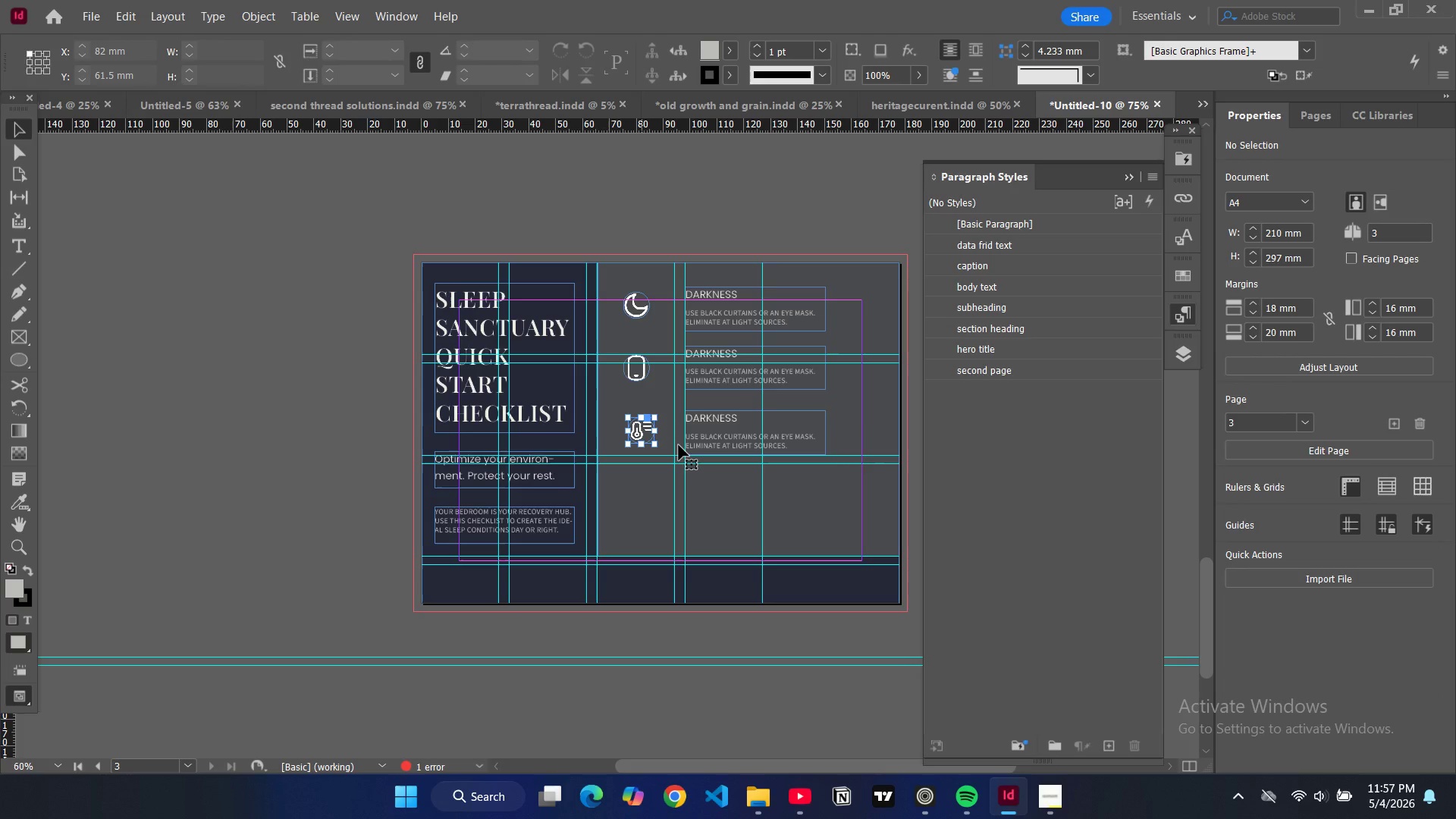 
key(Control+C)
 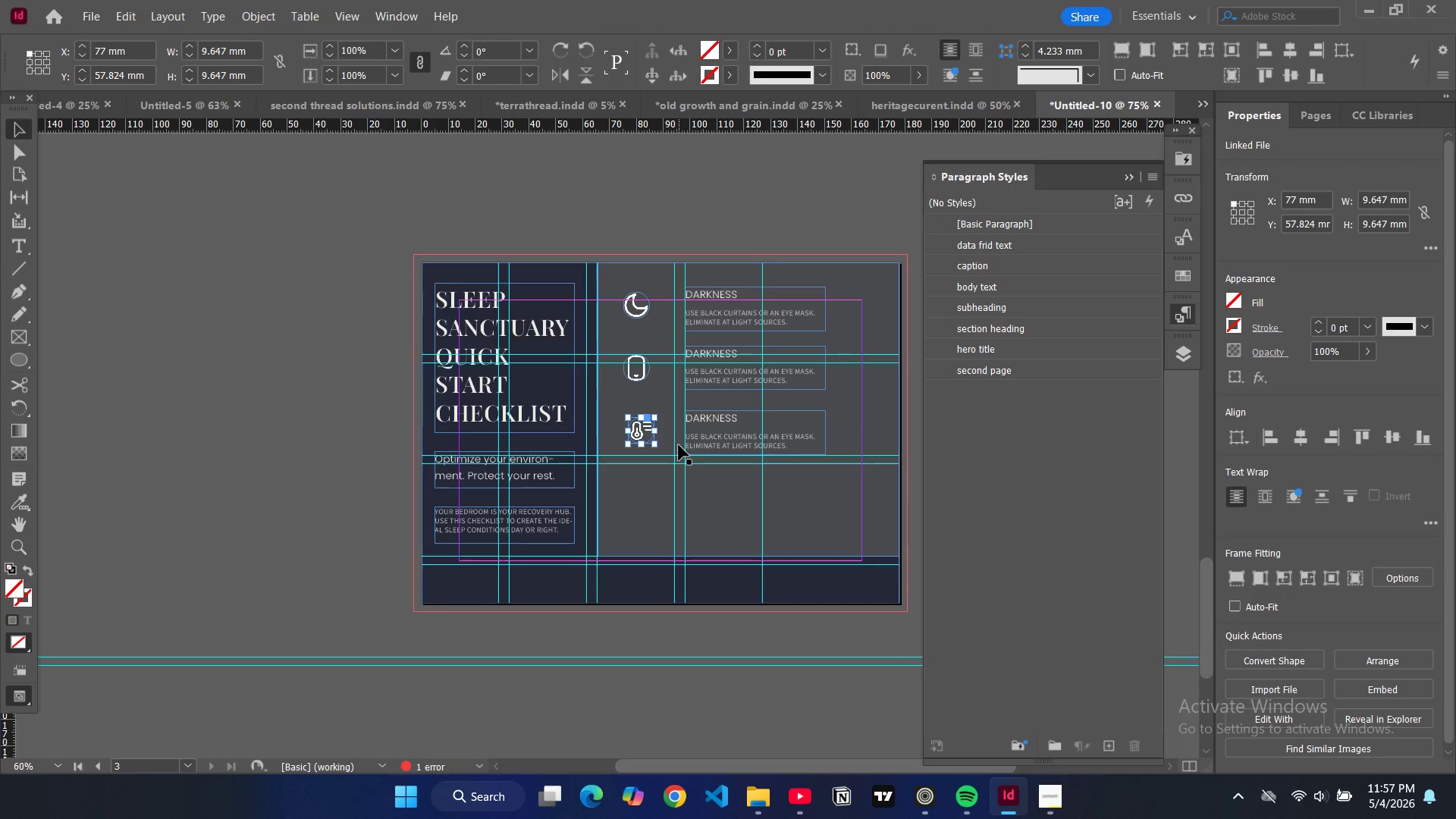 
key(Control+V)
 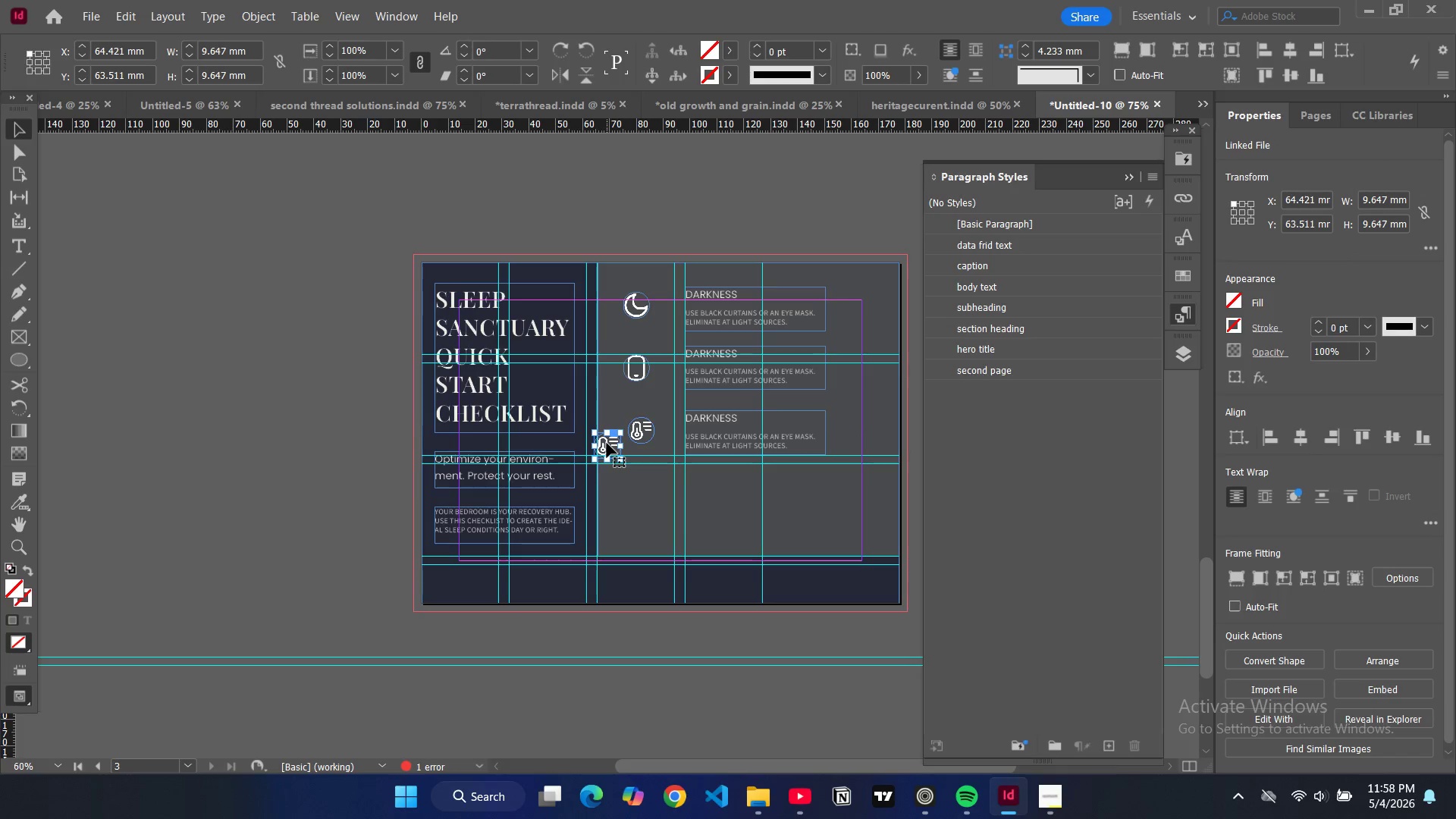 
left_click_drag(start_coordinate=[607, 443], to_coordinate=[642, 491])
 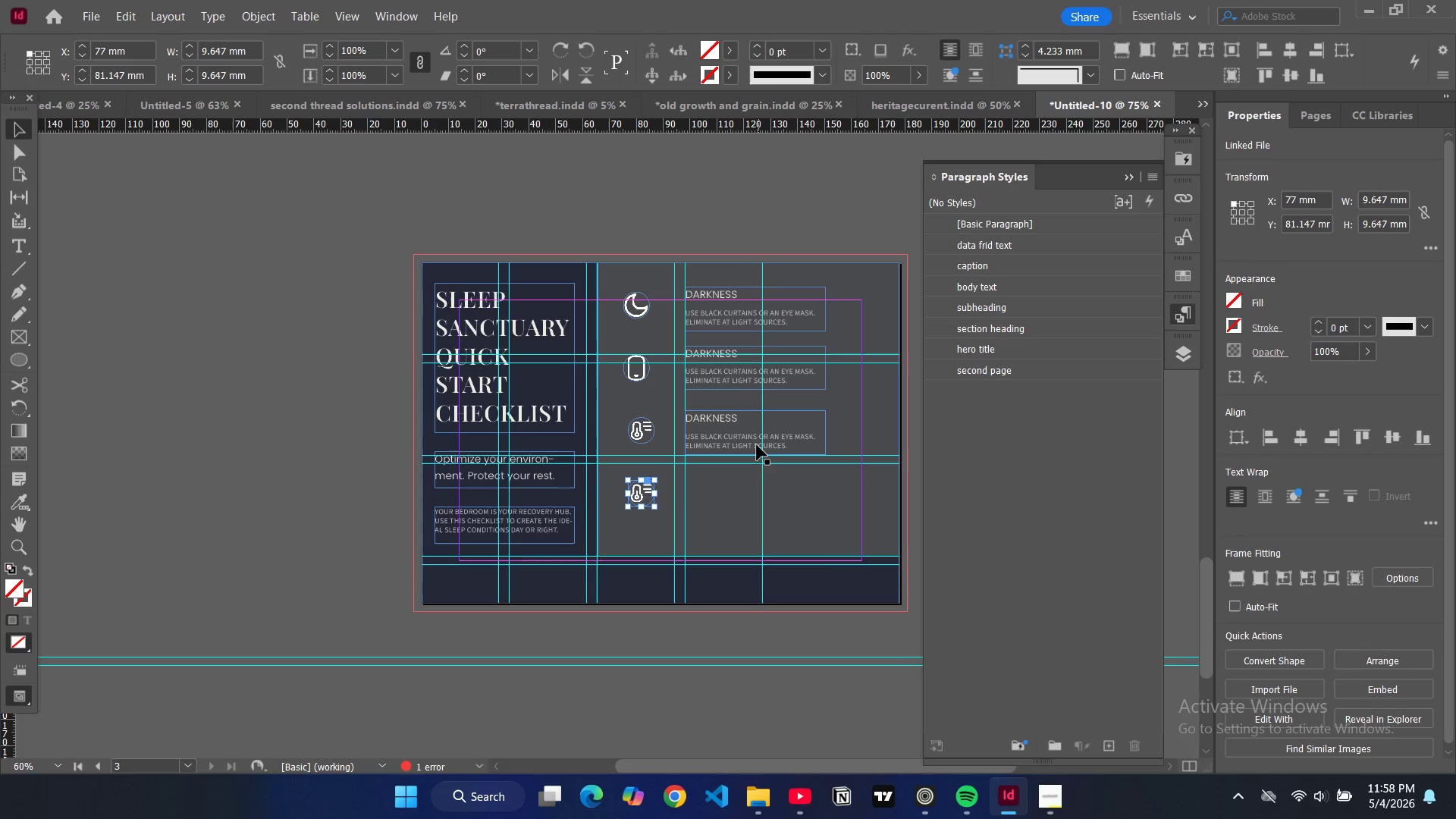 
hold_key(key=ControlLeft, duration=0.72)
 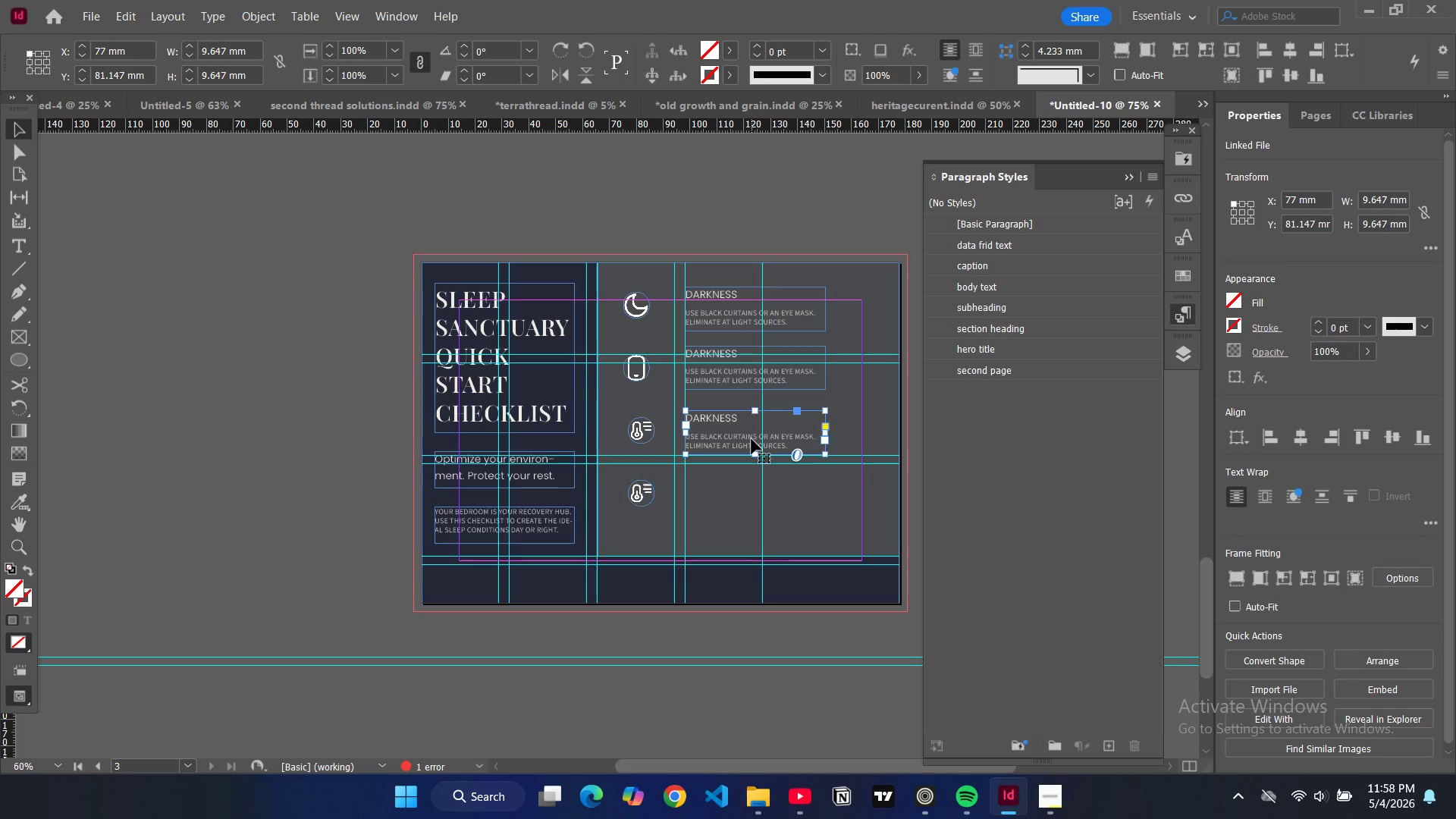 
left_click([752, 439])
 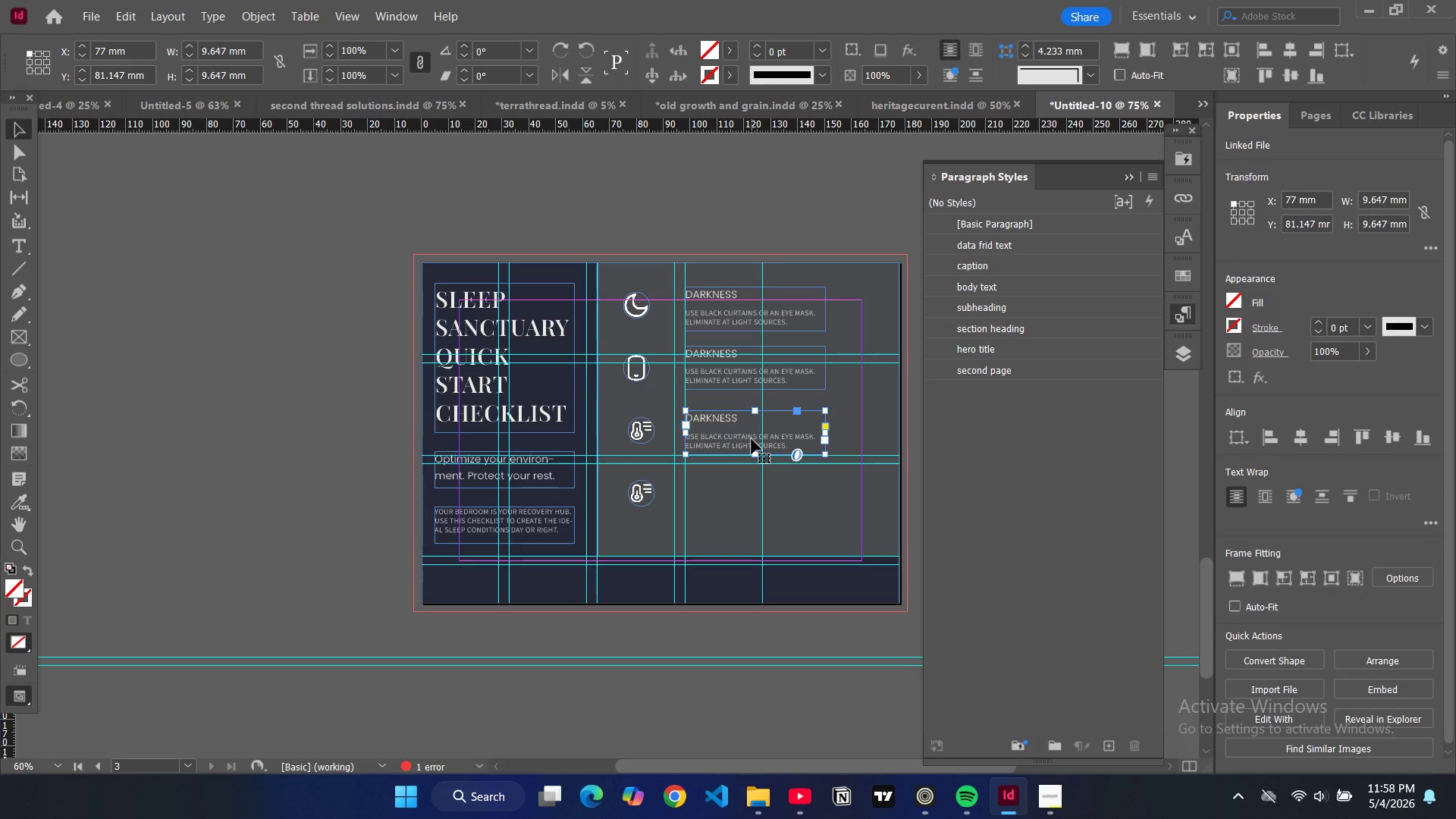 
key(Control+C)
 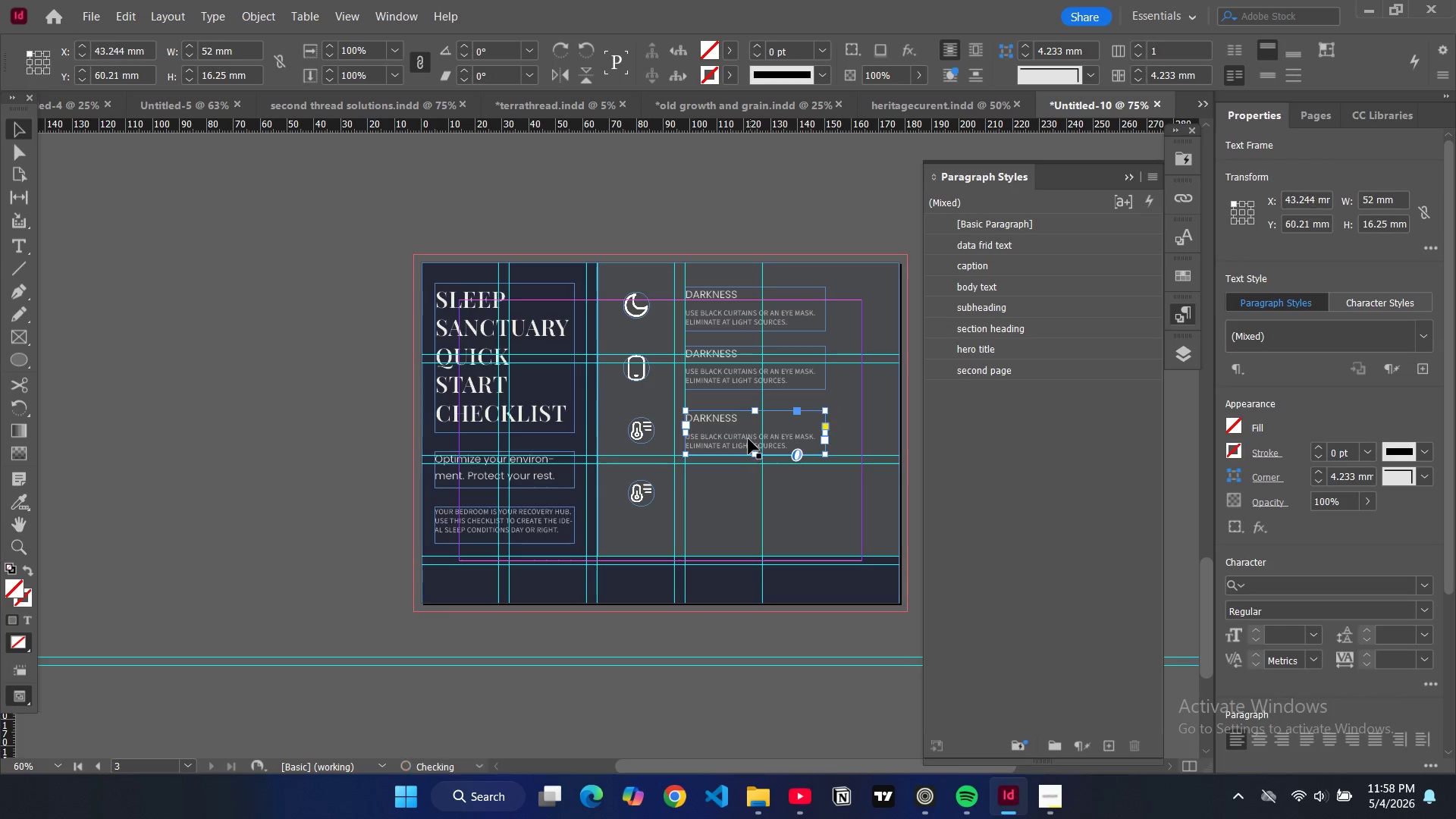 
key(Control+V)
 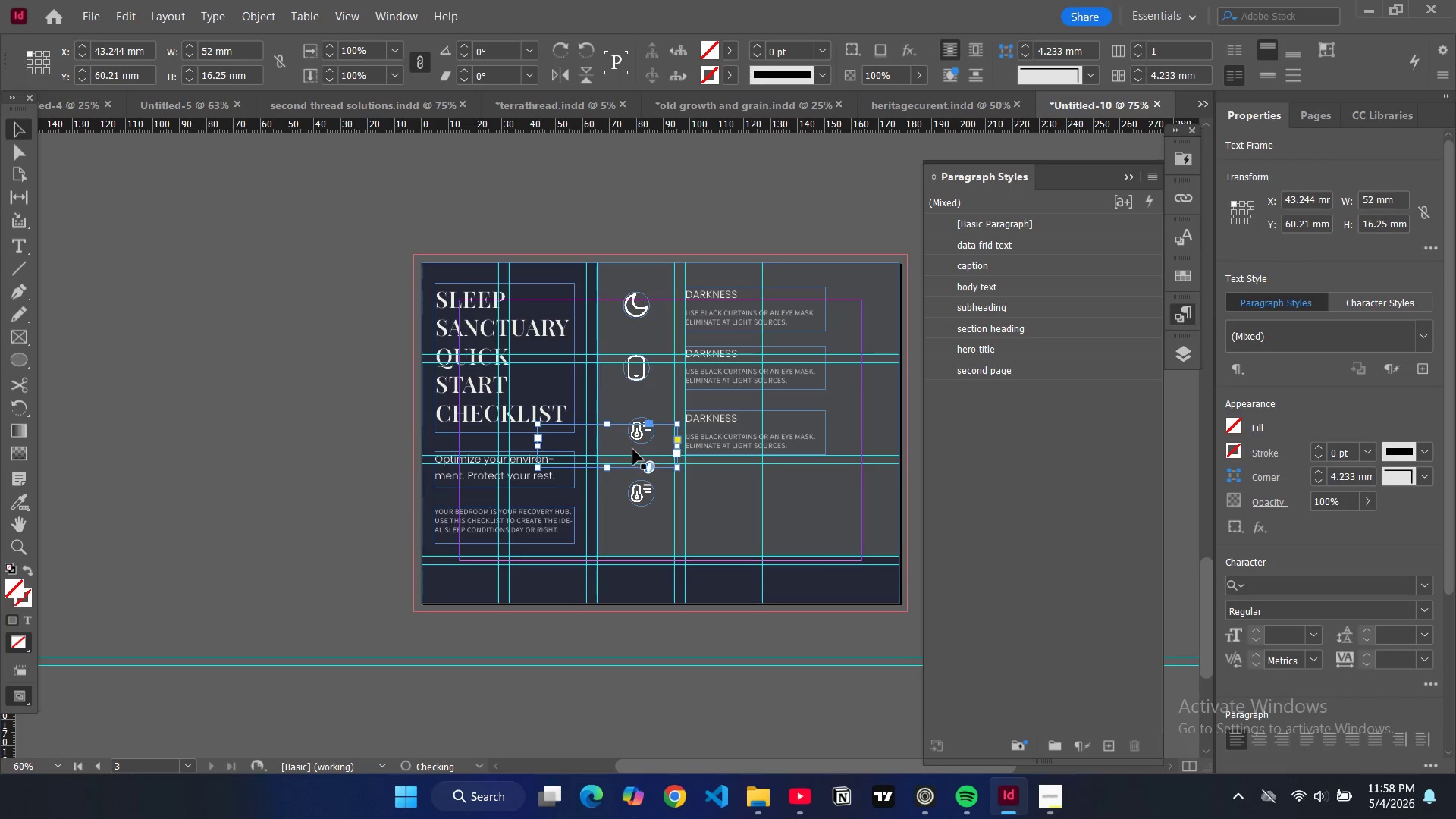 
left_click_drag(start_coordinate=[632, 449], to_coordinate=[777, 500])
 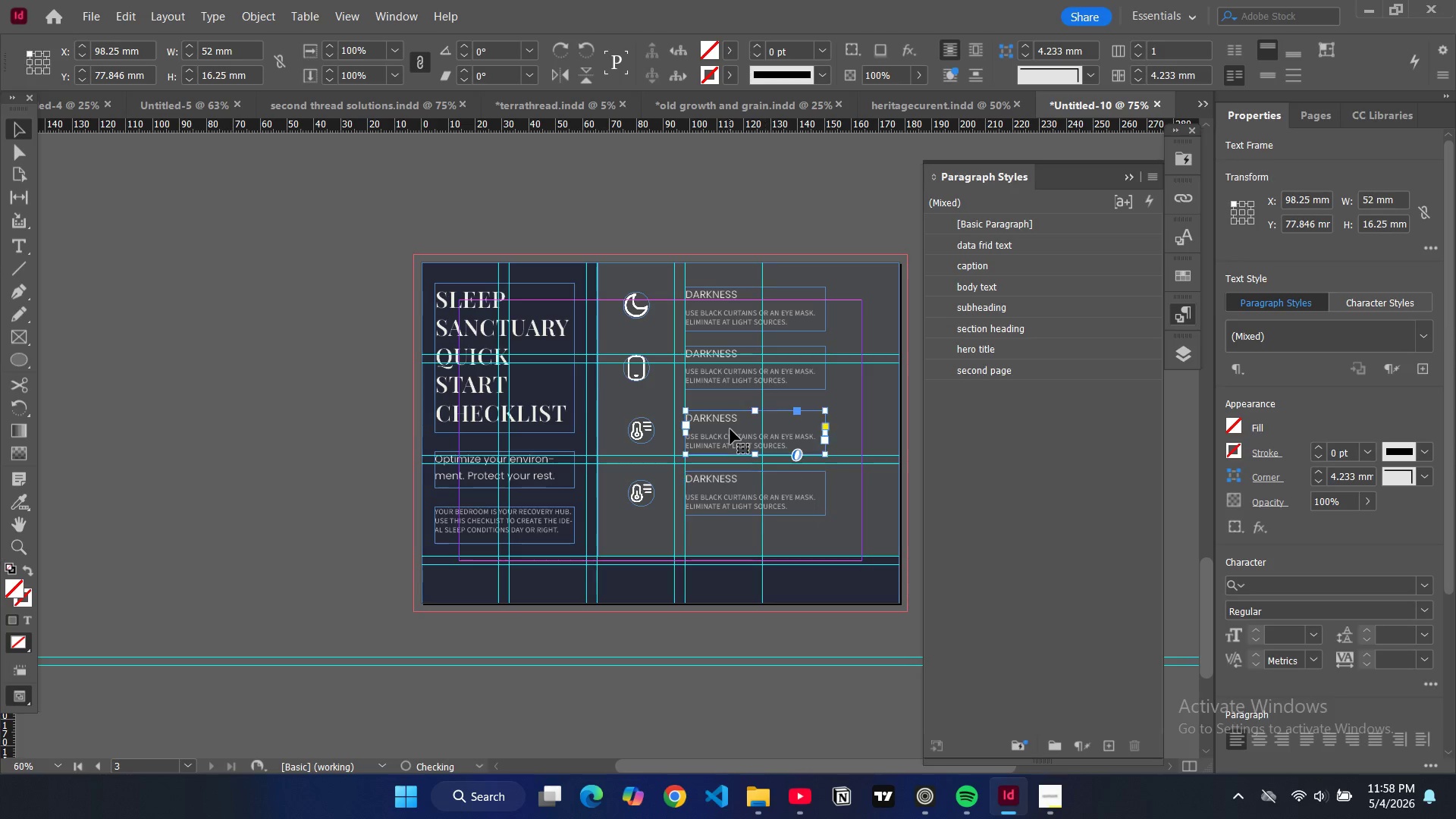 
left_click([730, 429])
 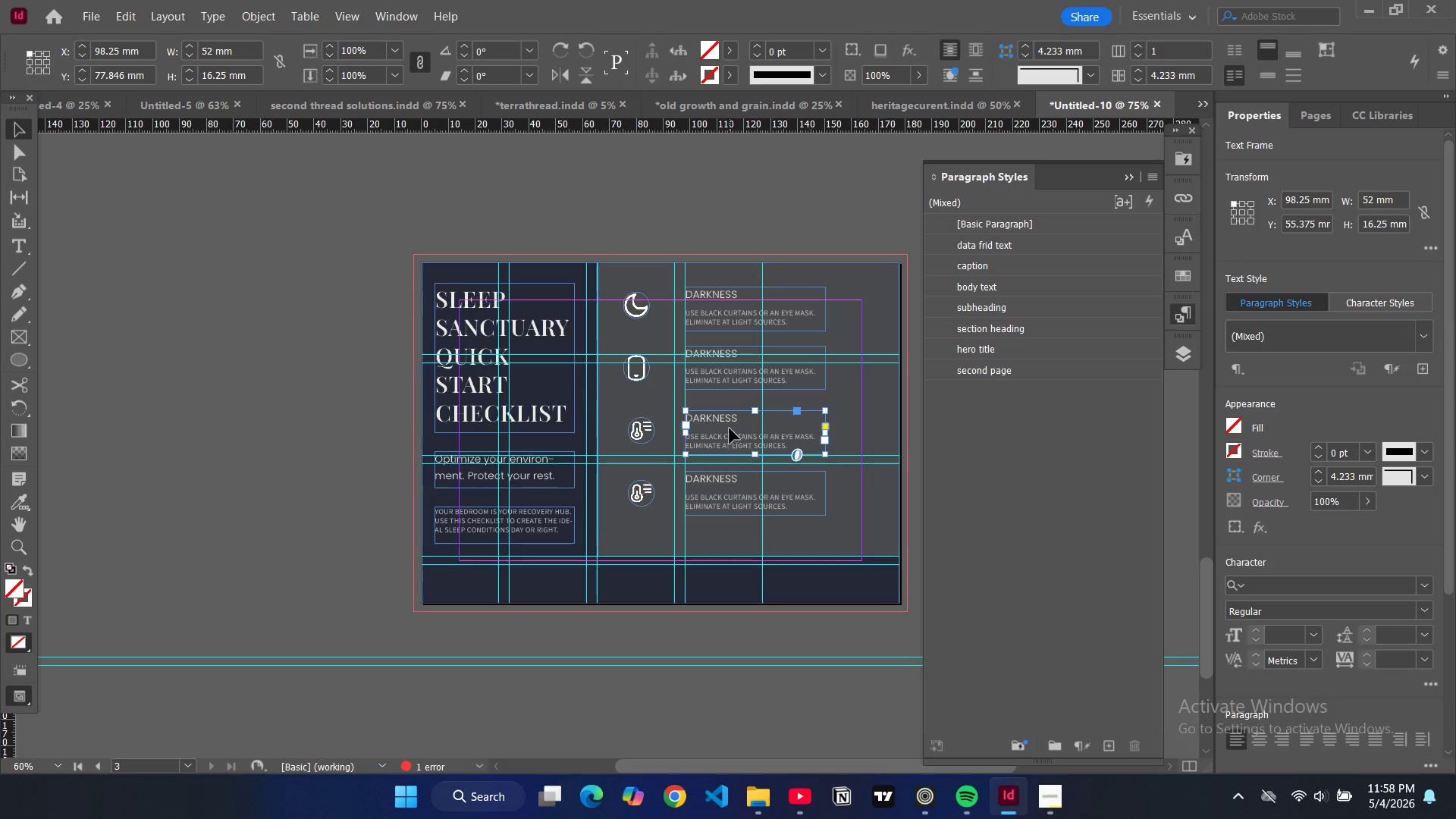 
left_click_drag(start_coordinate=[730, 433], to_coordinate=[730, 422])
 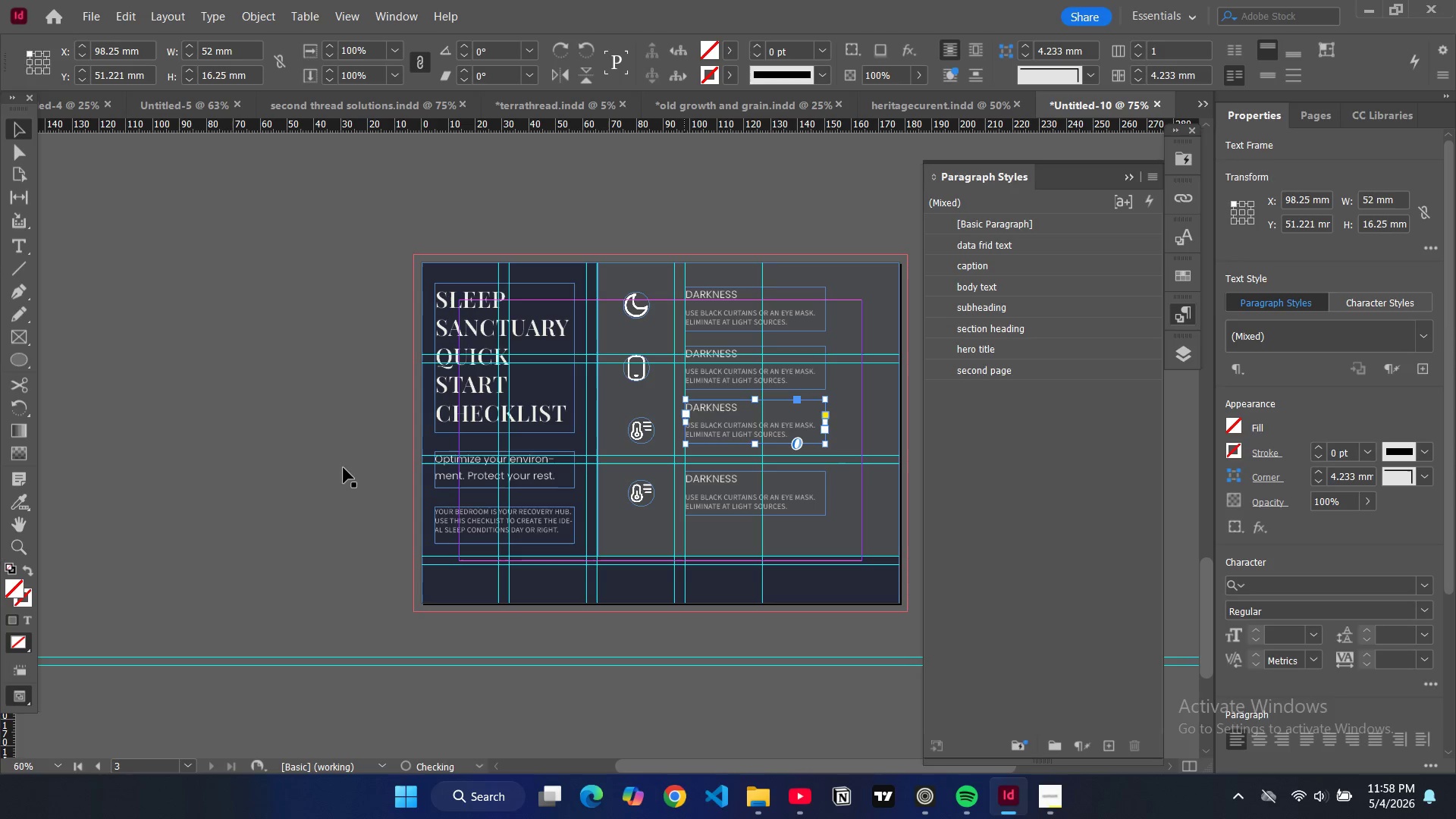 
left_click([344, 468])
 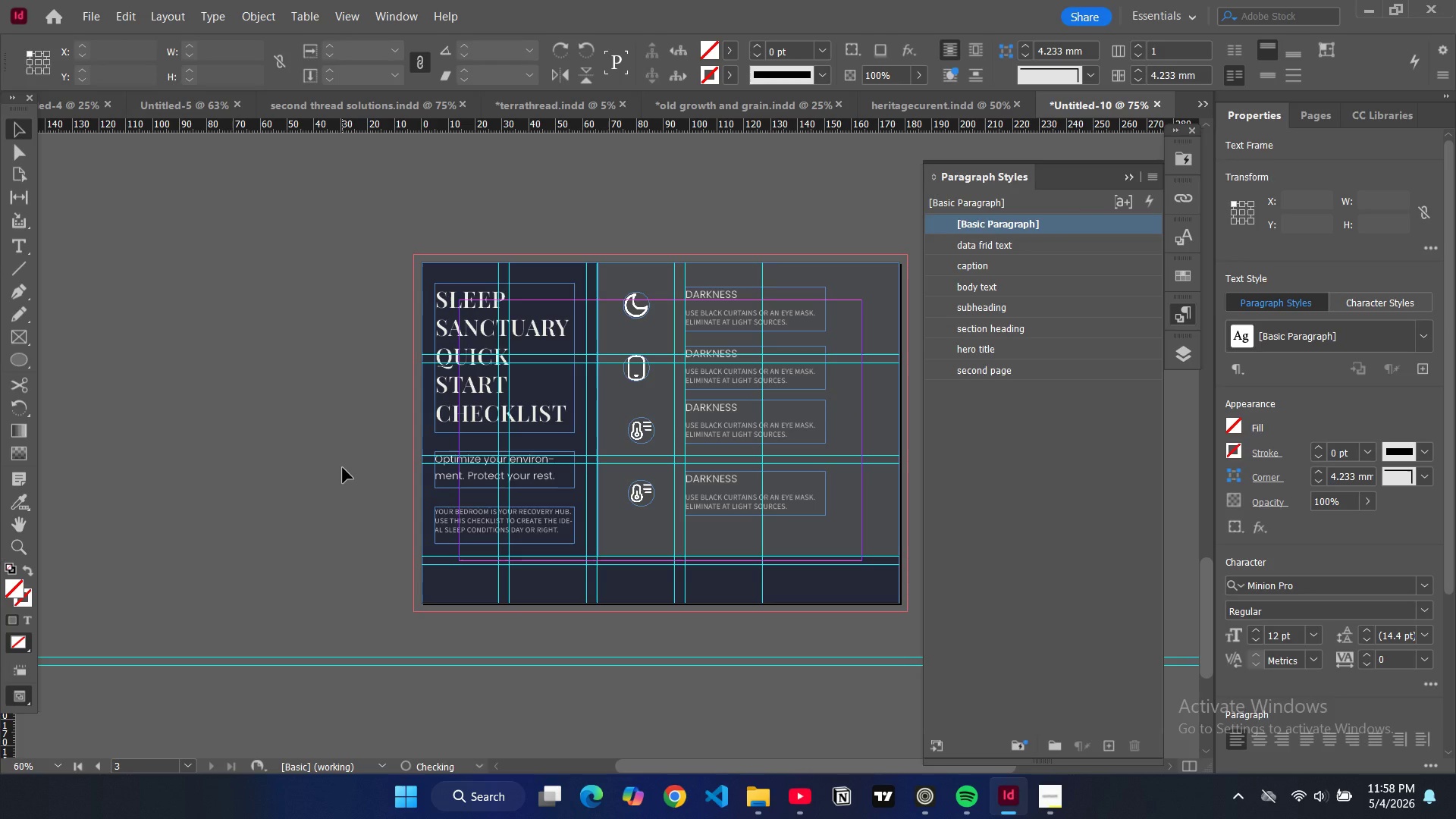 
key(W)
 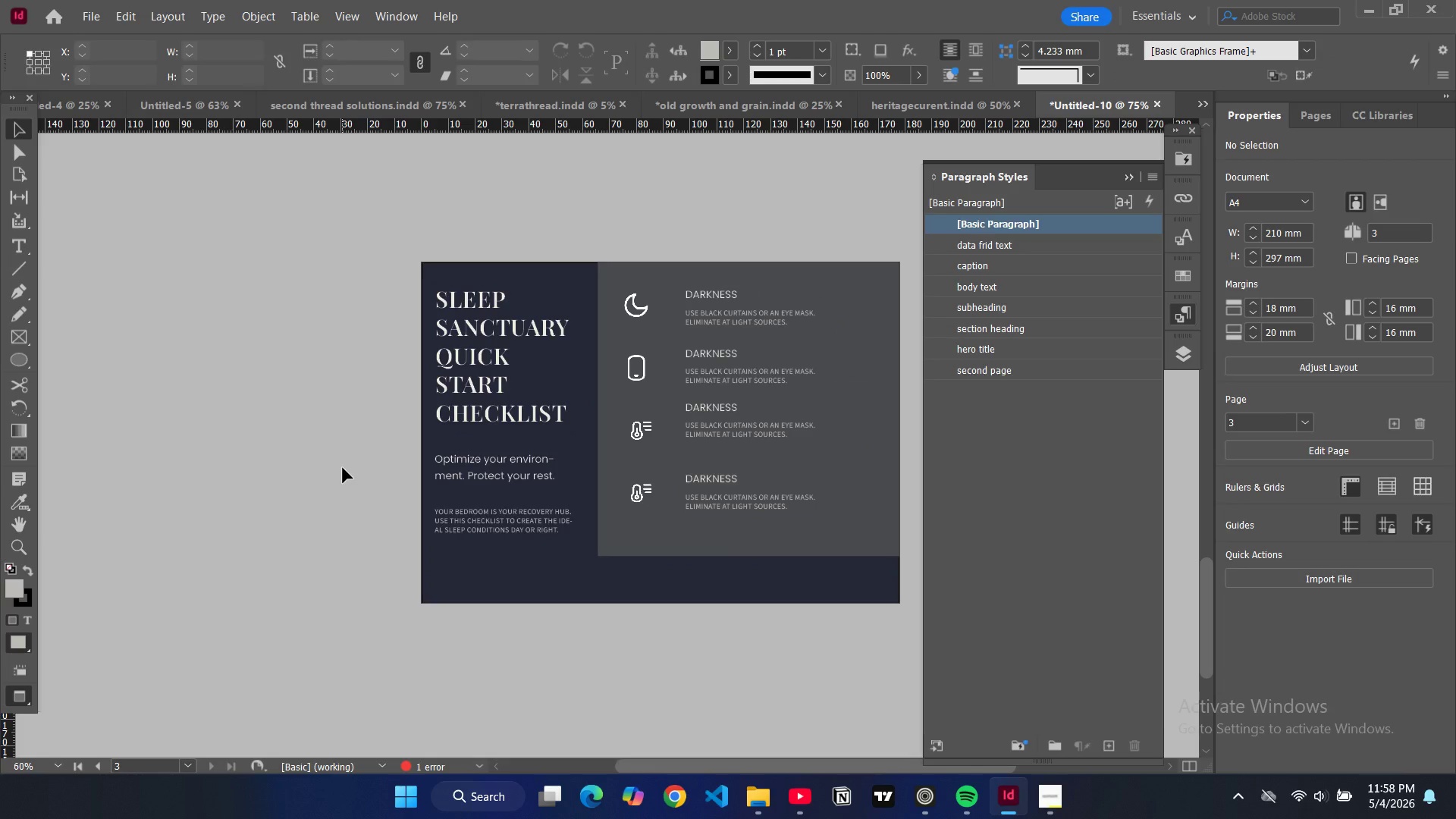 
wait(5.44)
 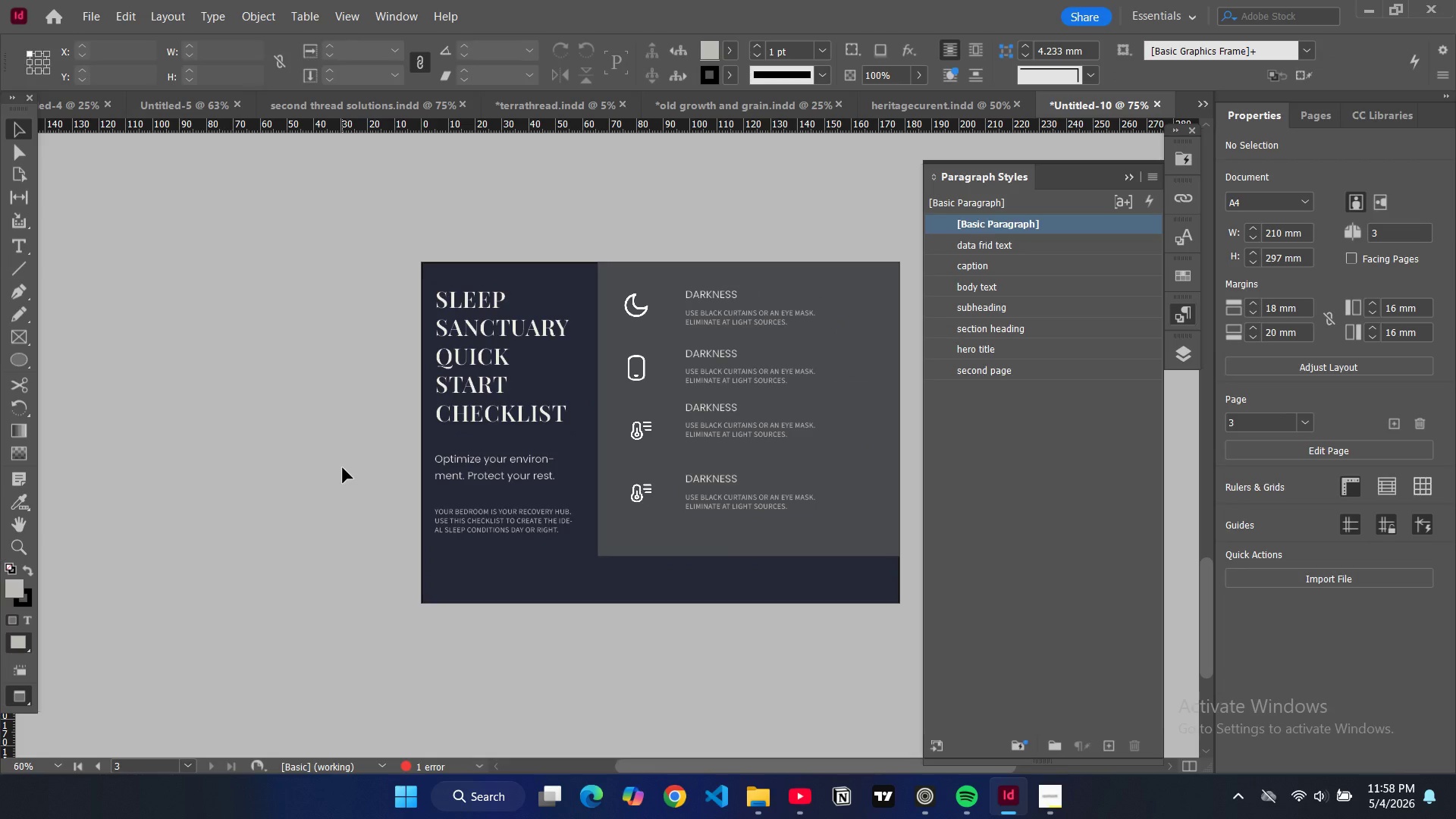 
key(W)
 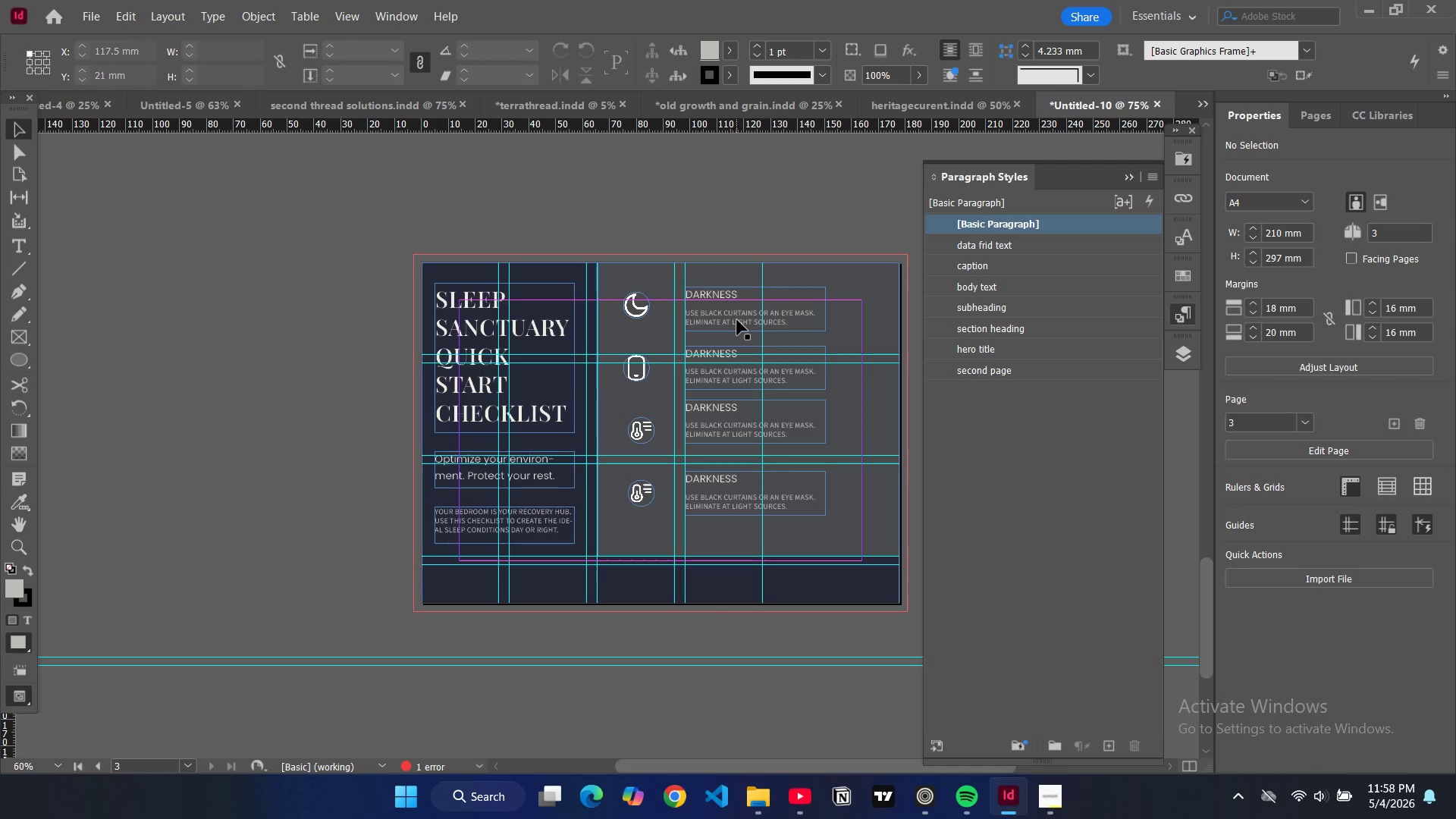 
left_click([737, 320])
 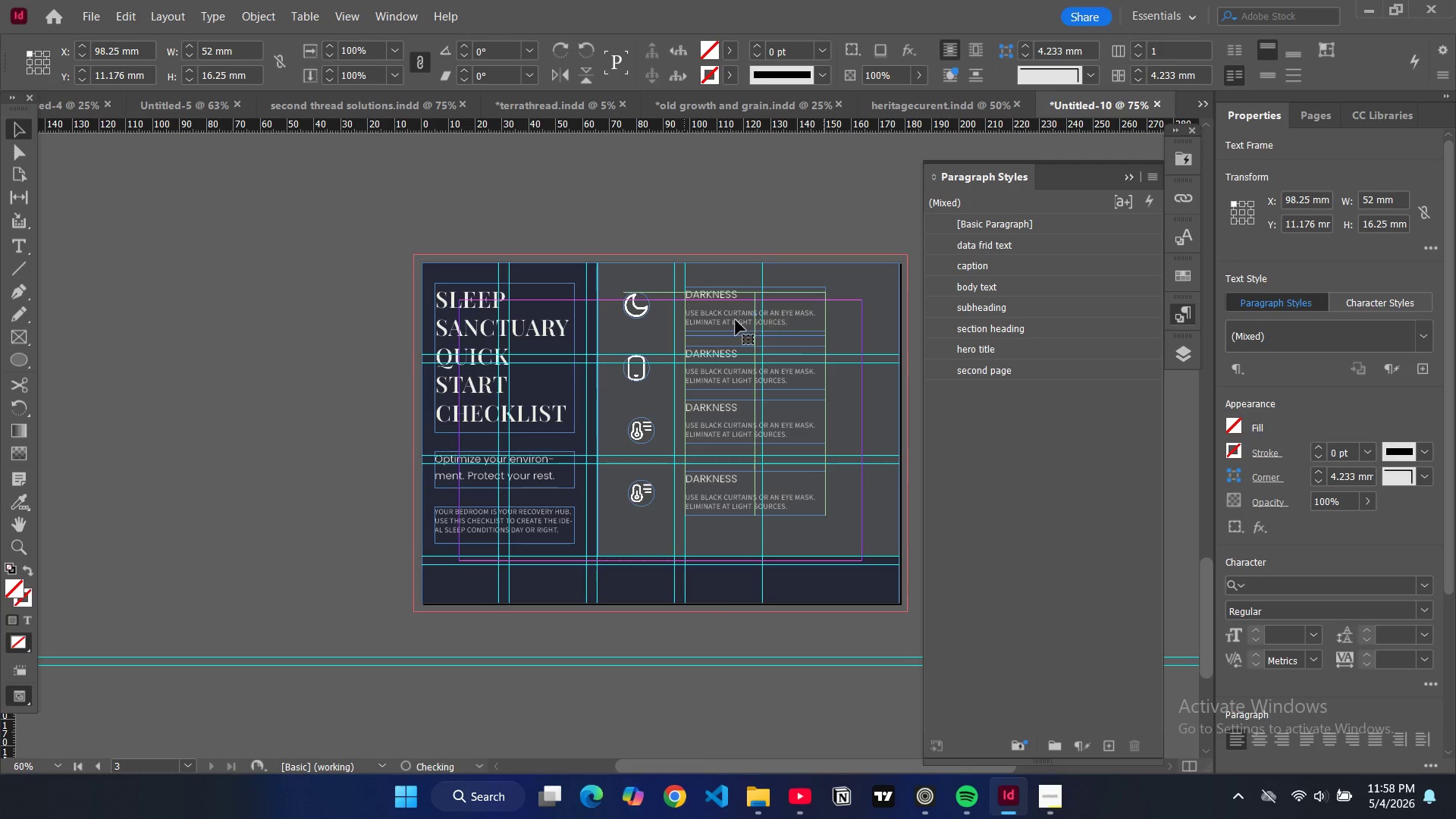 
left_click([730, 371])
 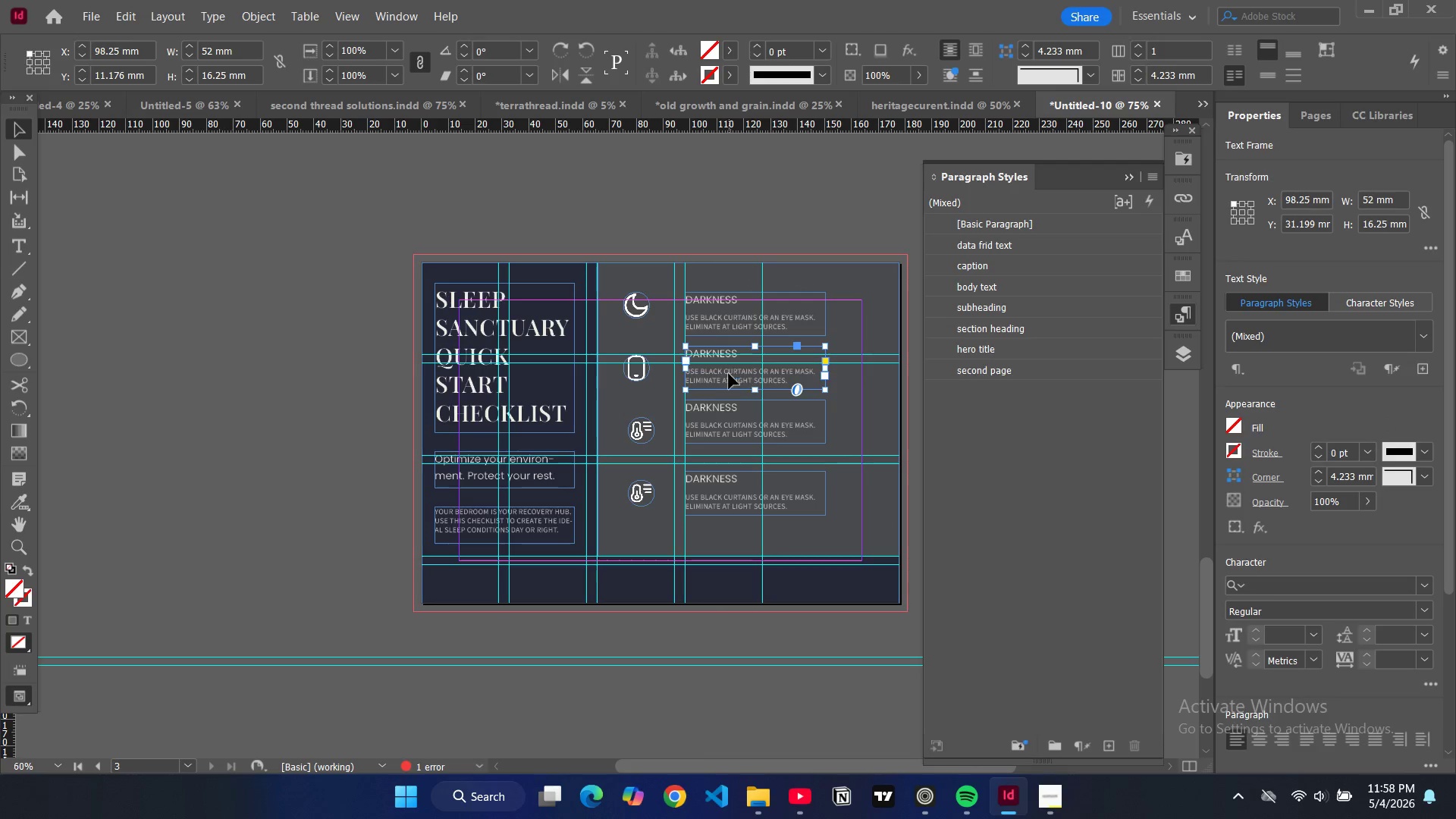 
left_click_drag(start_coordinate=[729, 367], to_coordinate=[730, 372])
 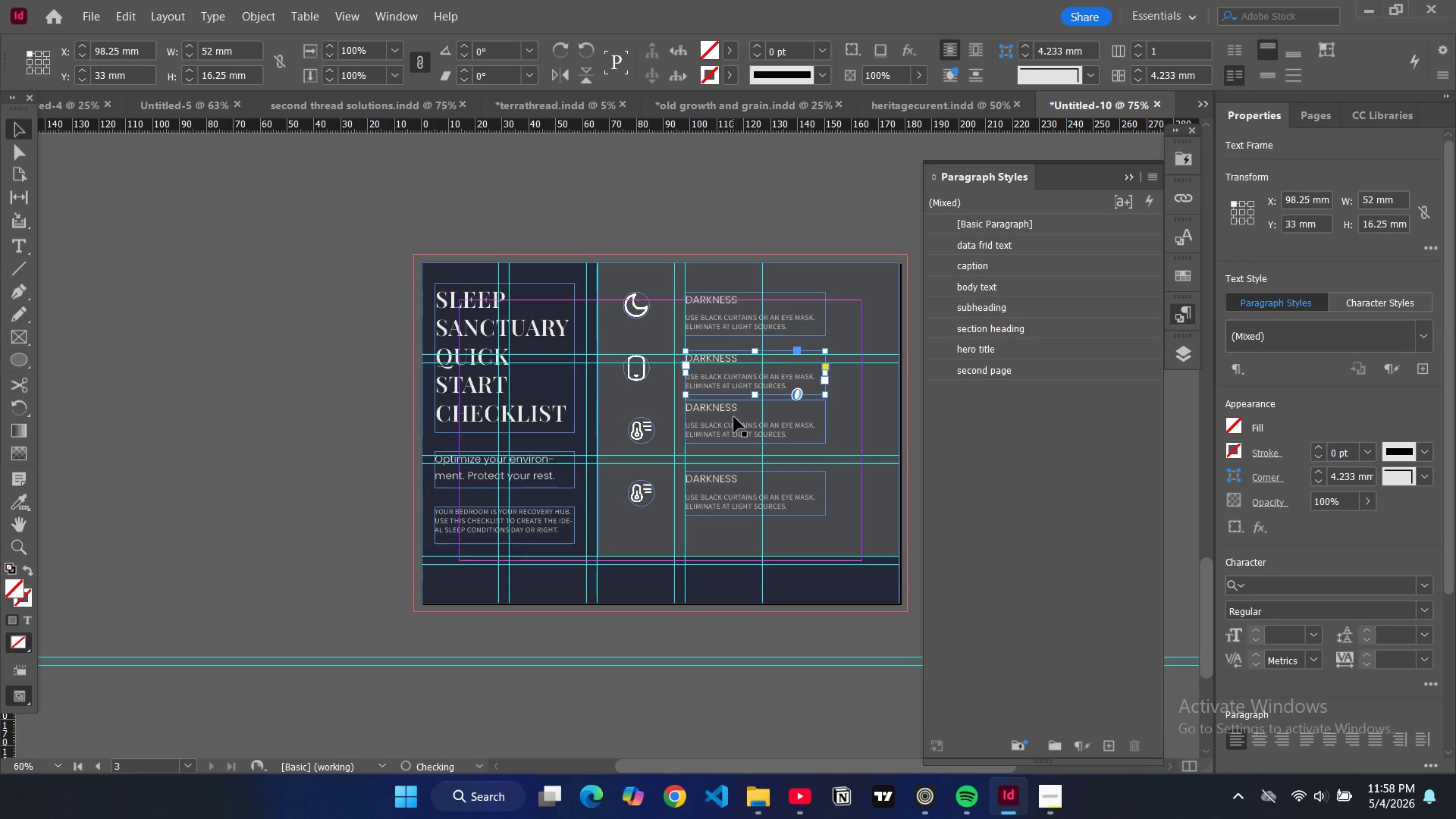 
left_click([734, 417])
 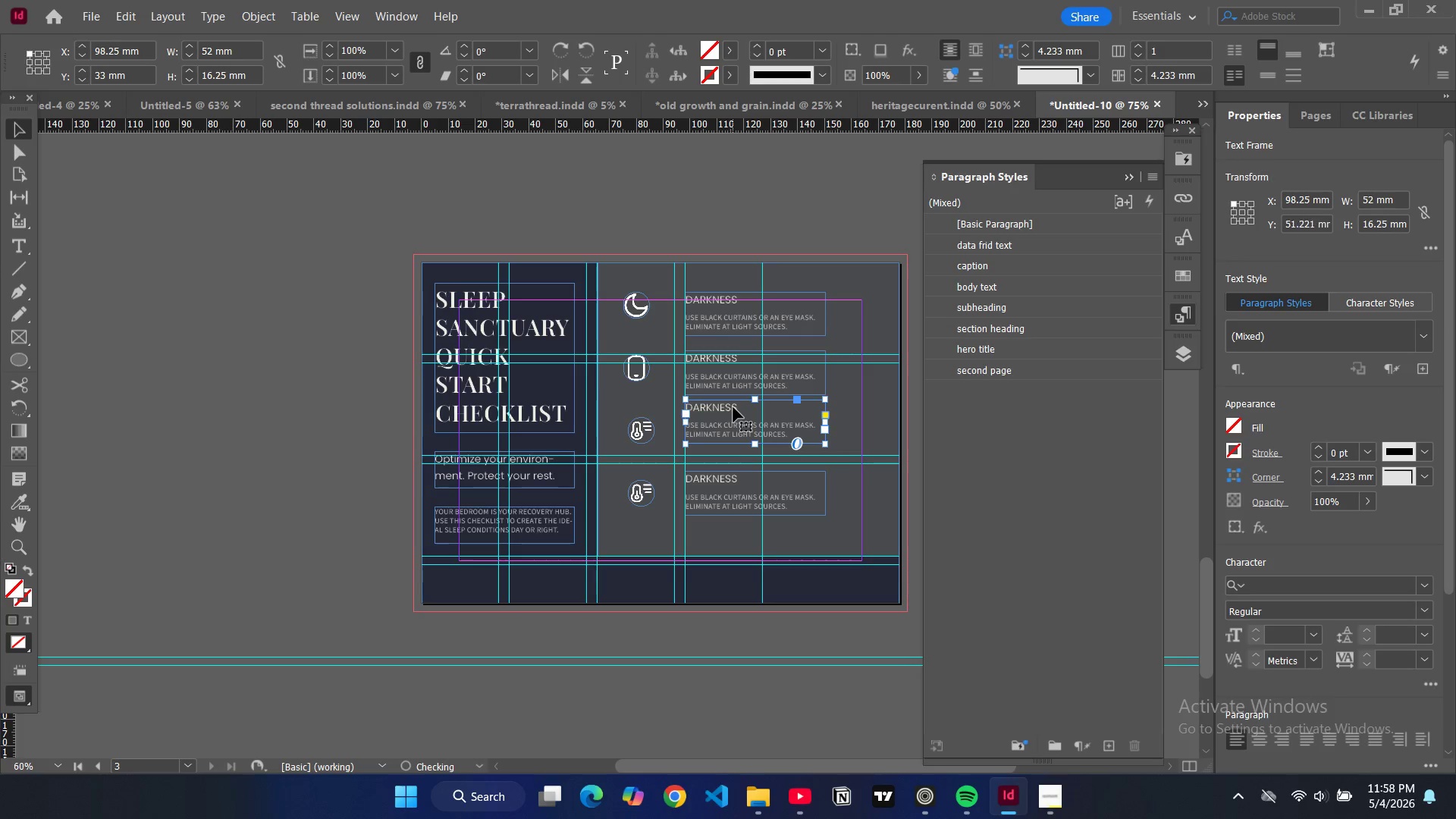 
left_click_drag(start_coordinate=[733, 407], to_coordinate=[733, 425])
 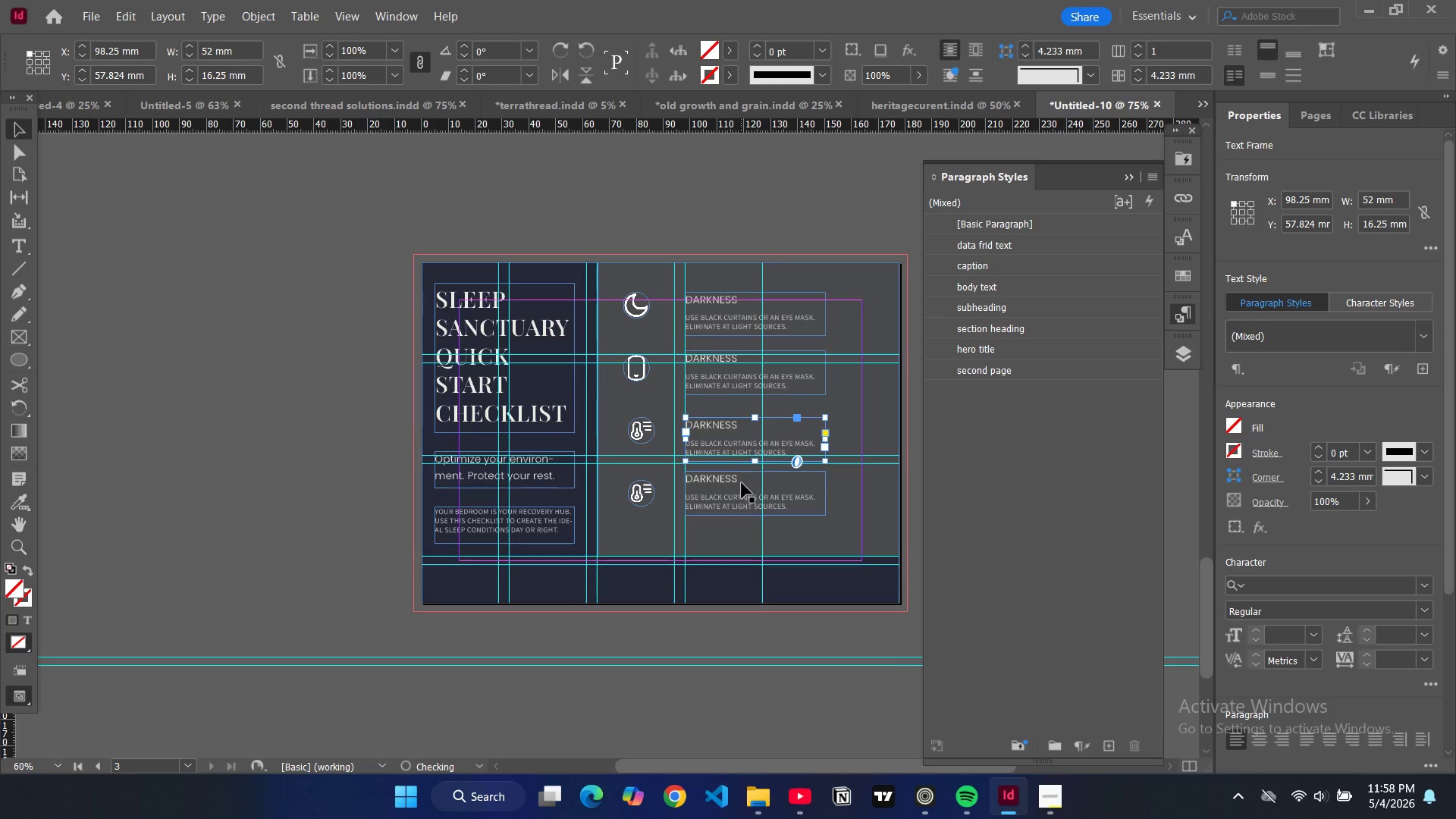 
left_click([742, 483])
 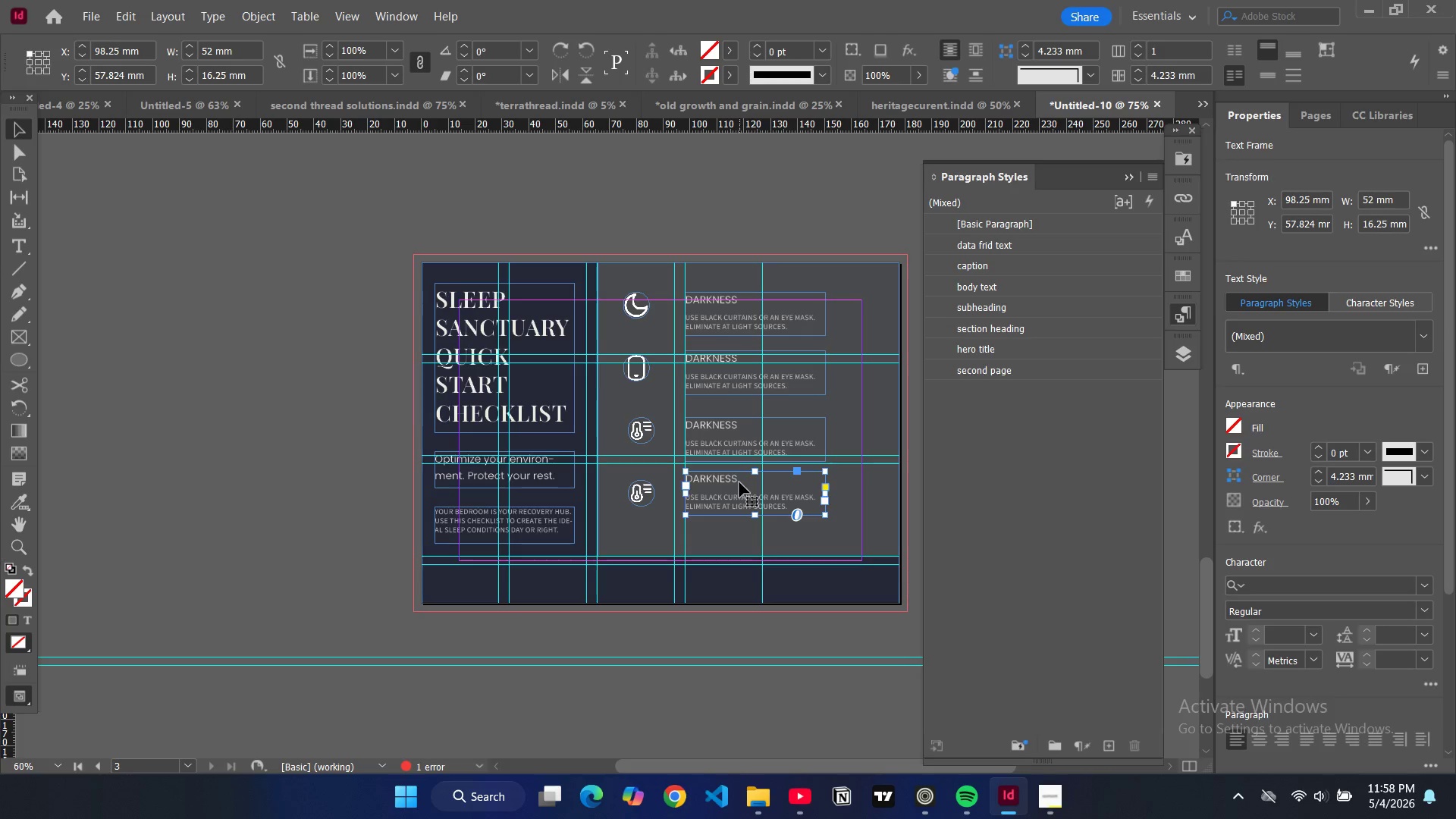 
left_click_drag(start_coordinate=[739, 482], to_coordinate=[738, 487])
 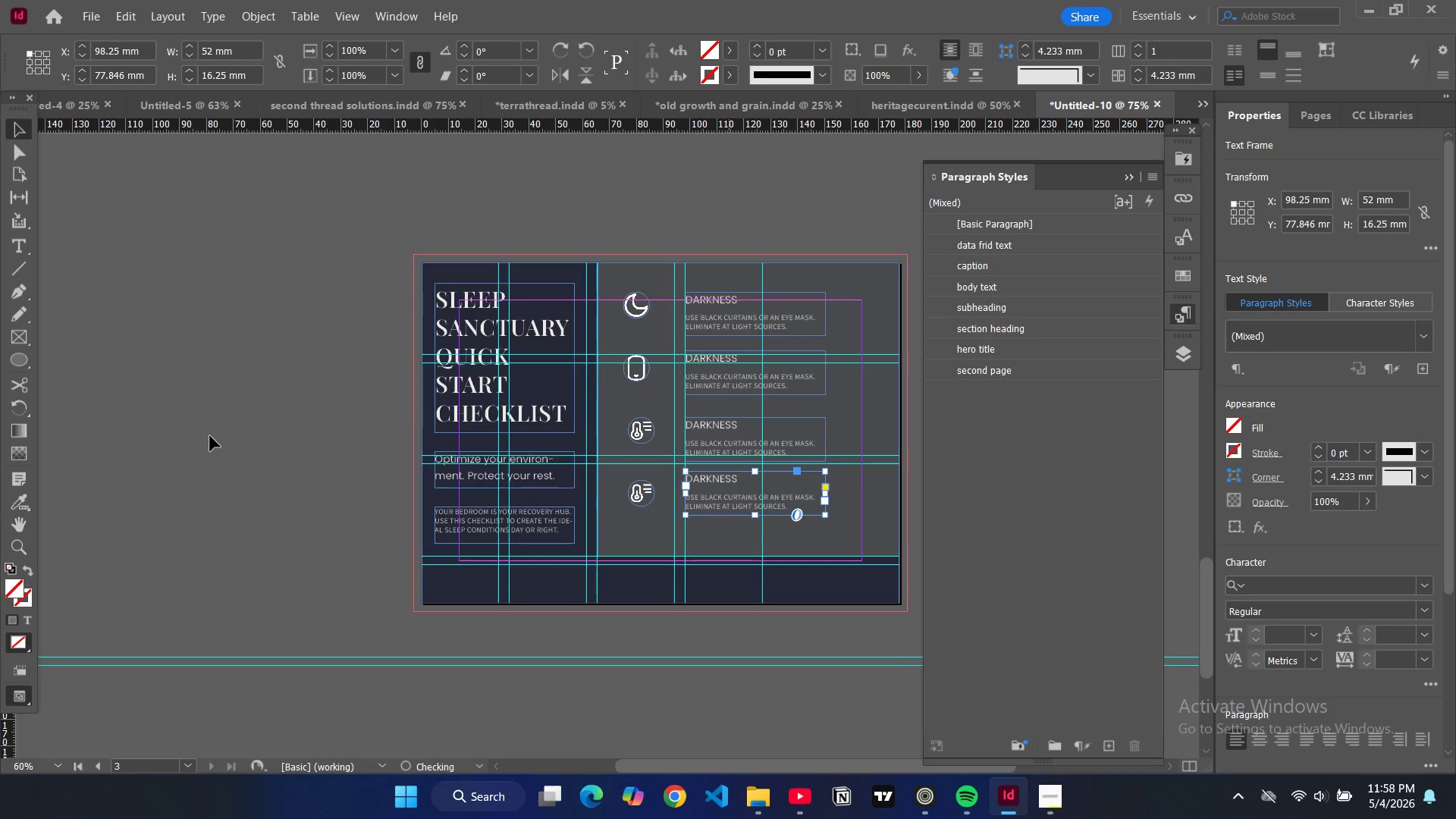 
left_click([210, 436])
 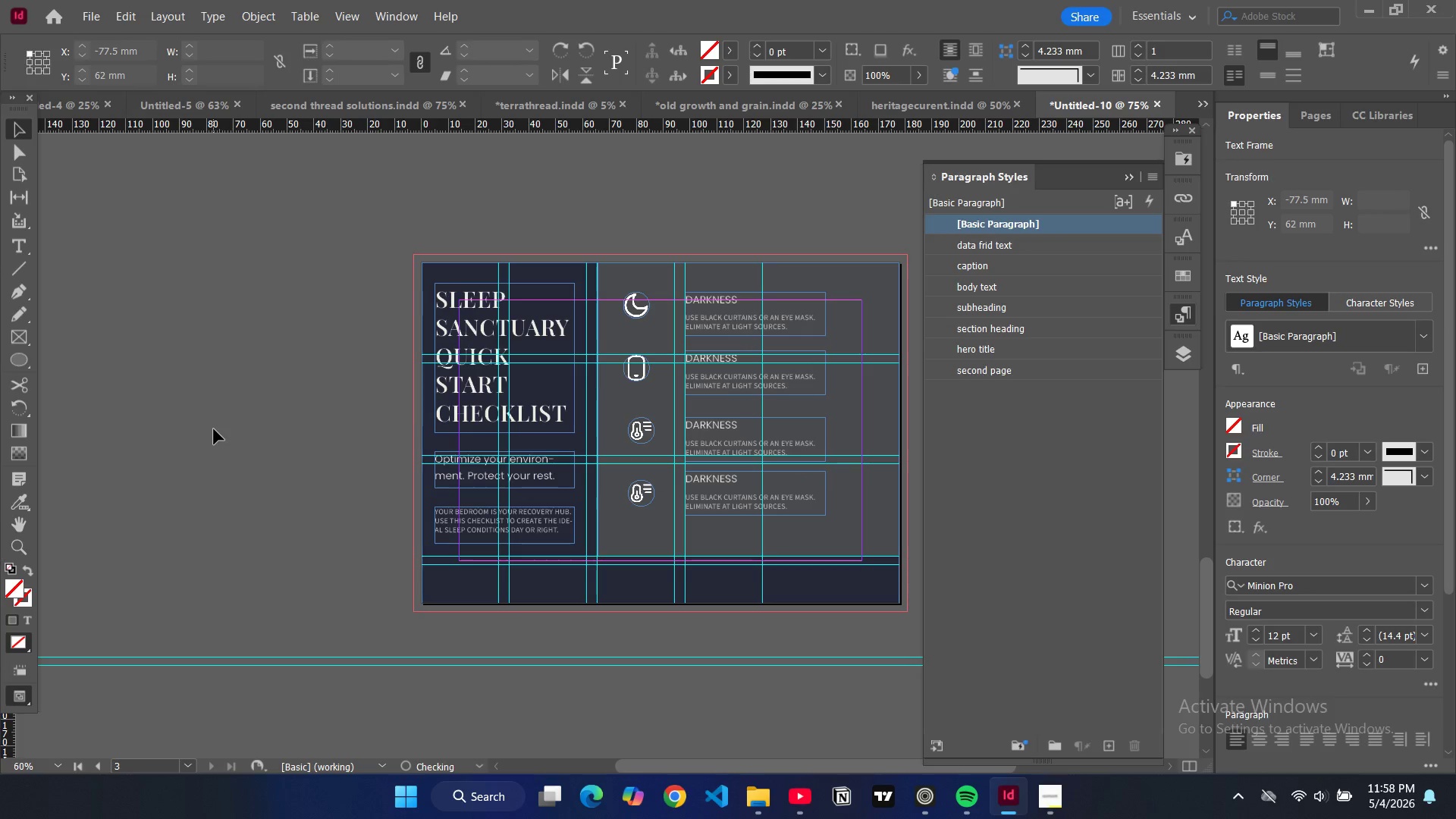 
key(W)
 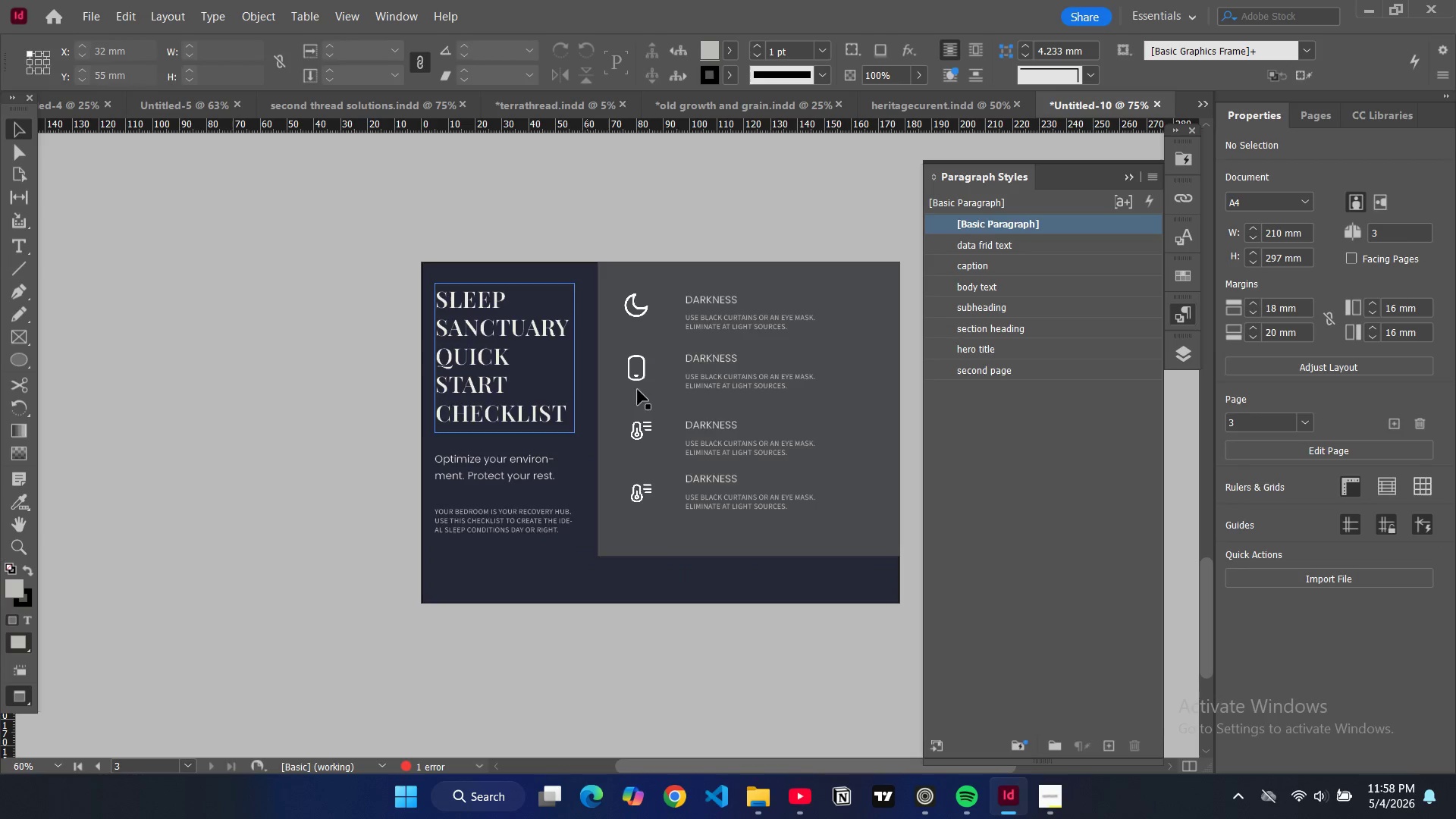 
wait(7.88)
 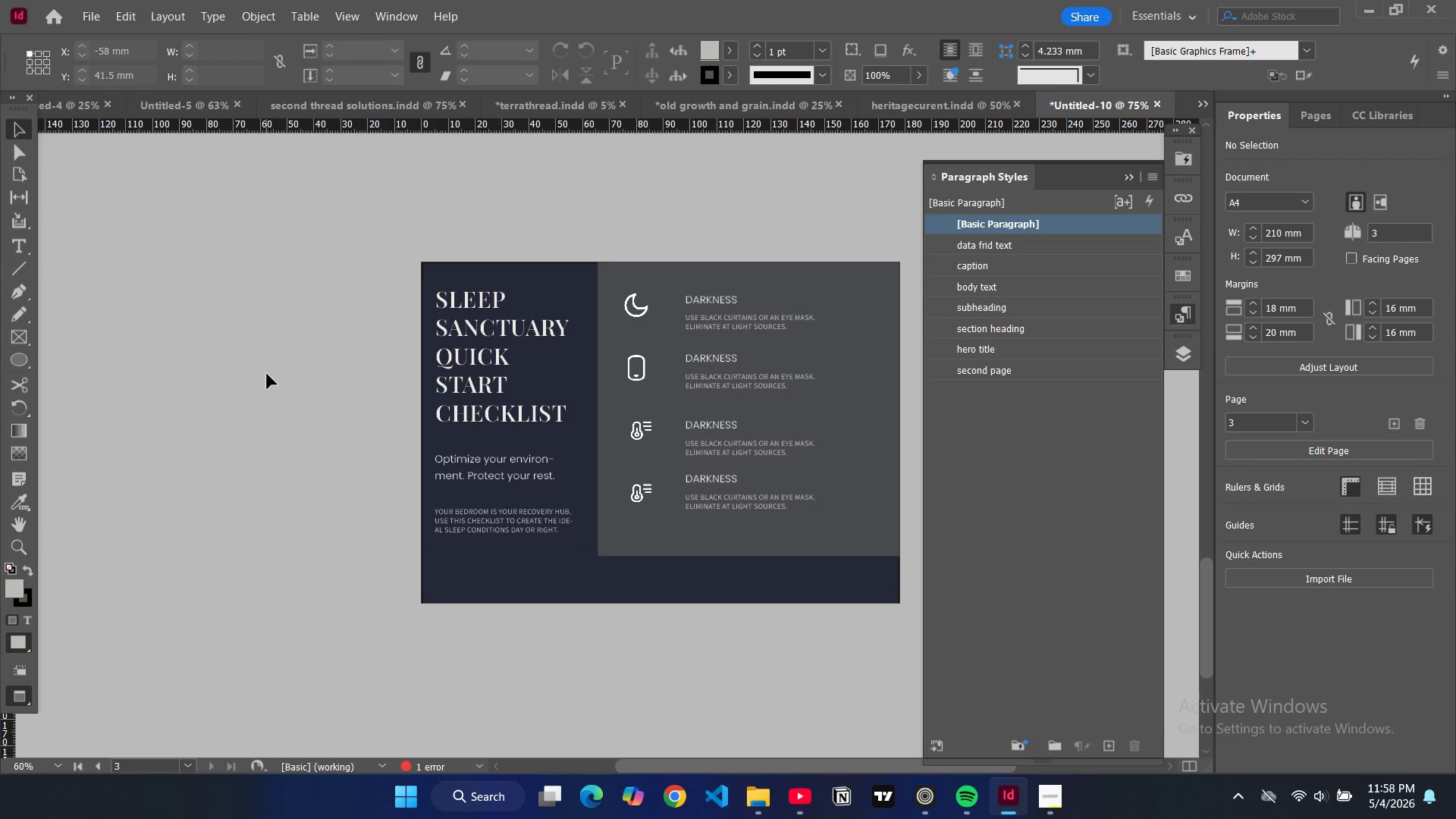 
key(W)
 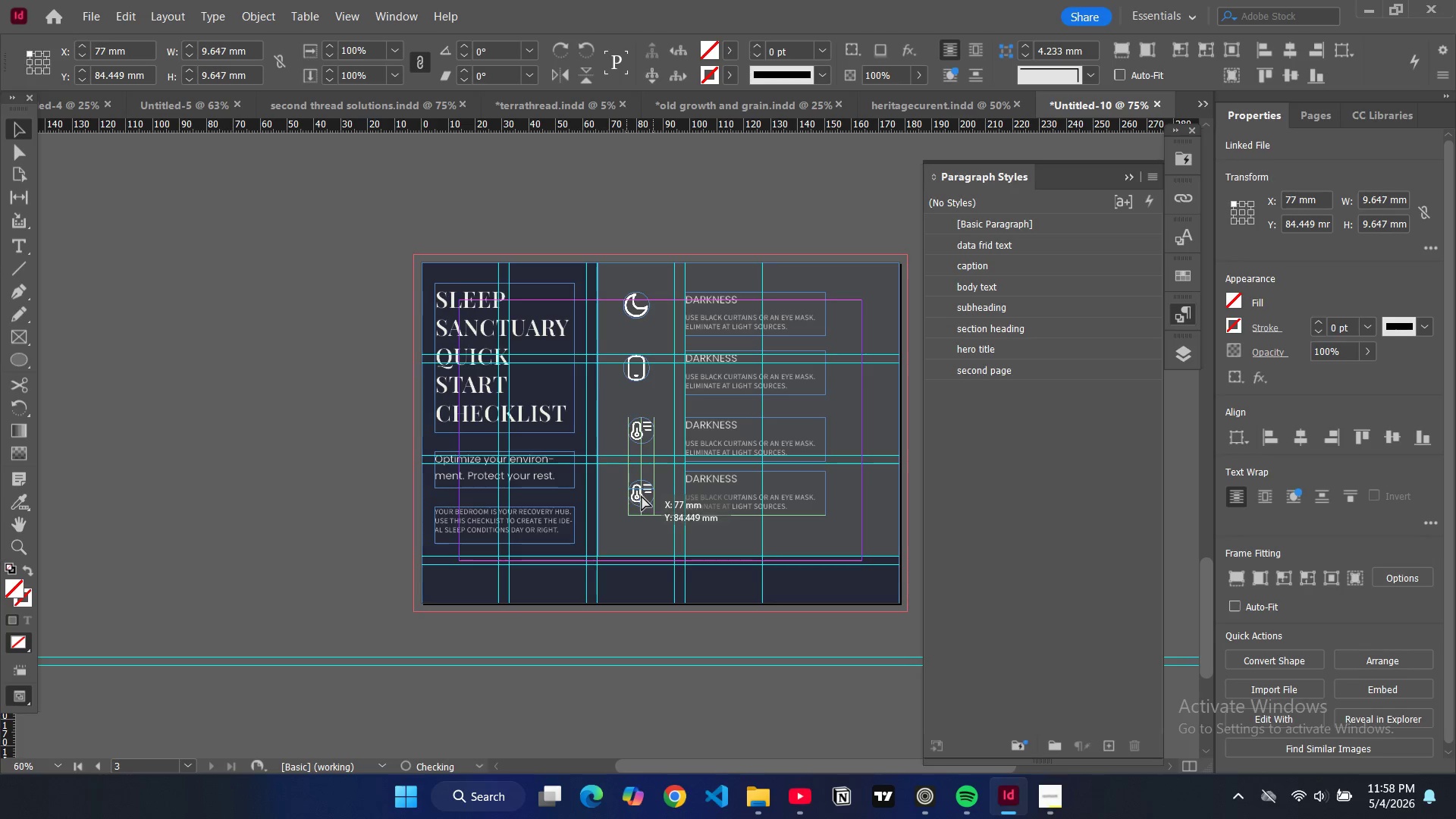 
wait(9.67)
 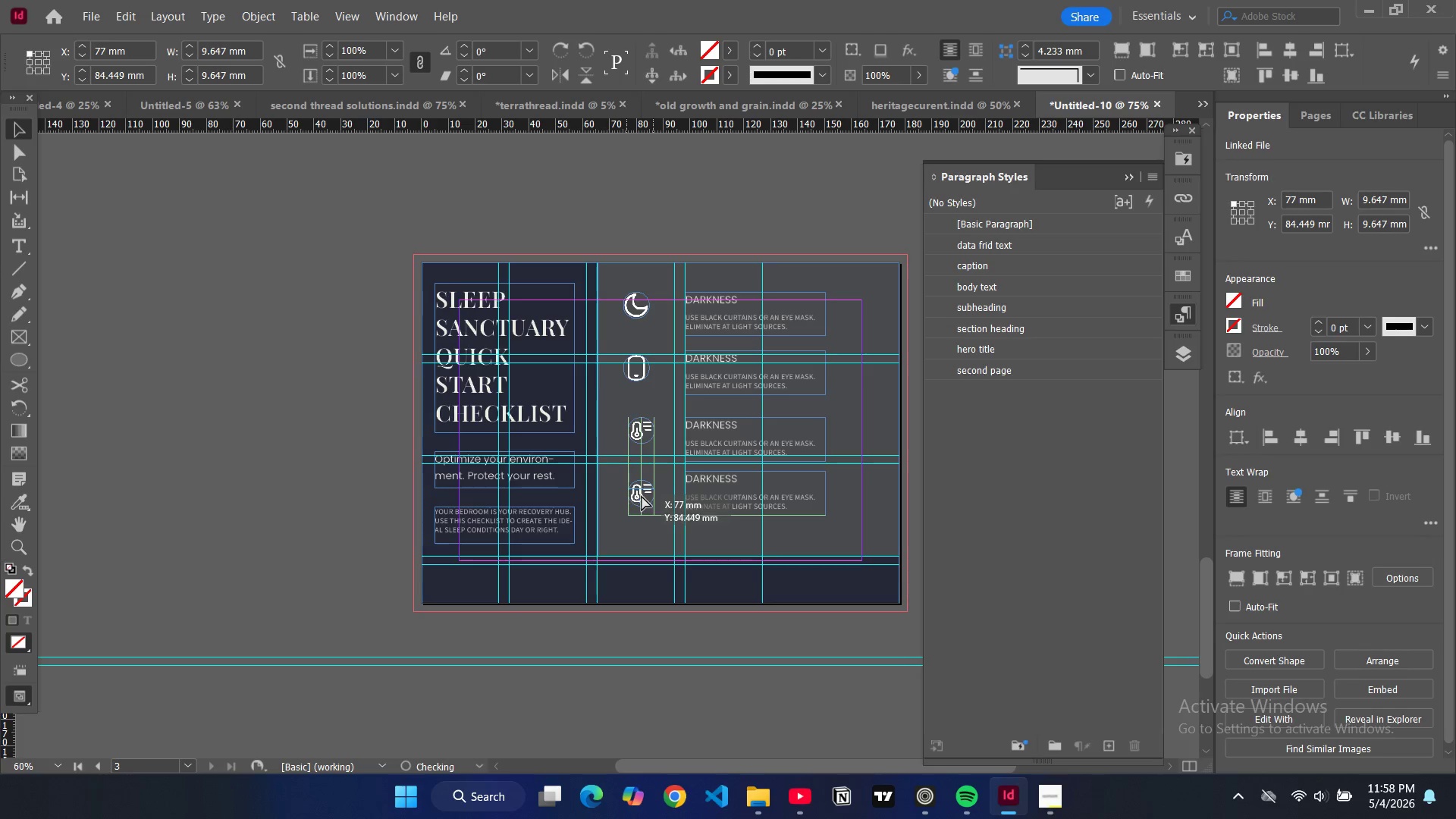 
left_click([721, 488])
 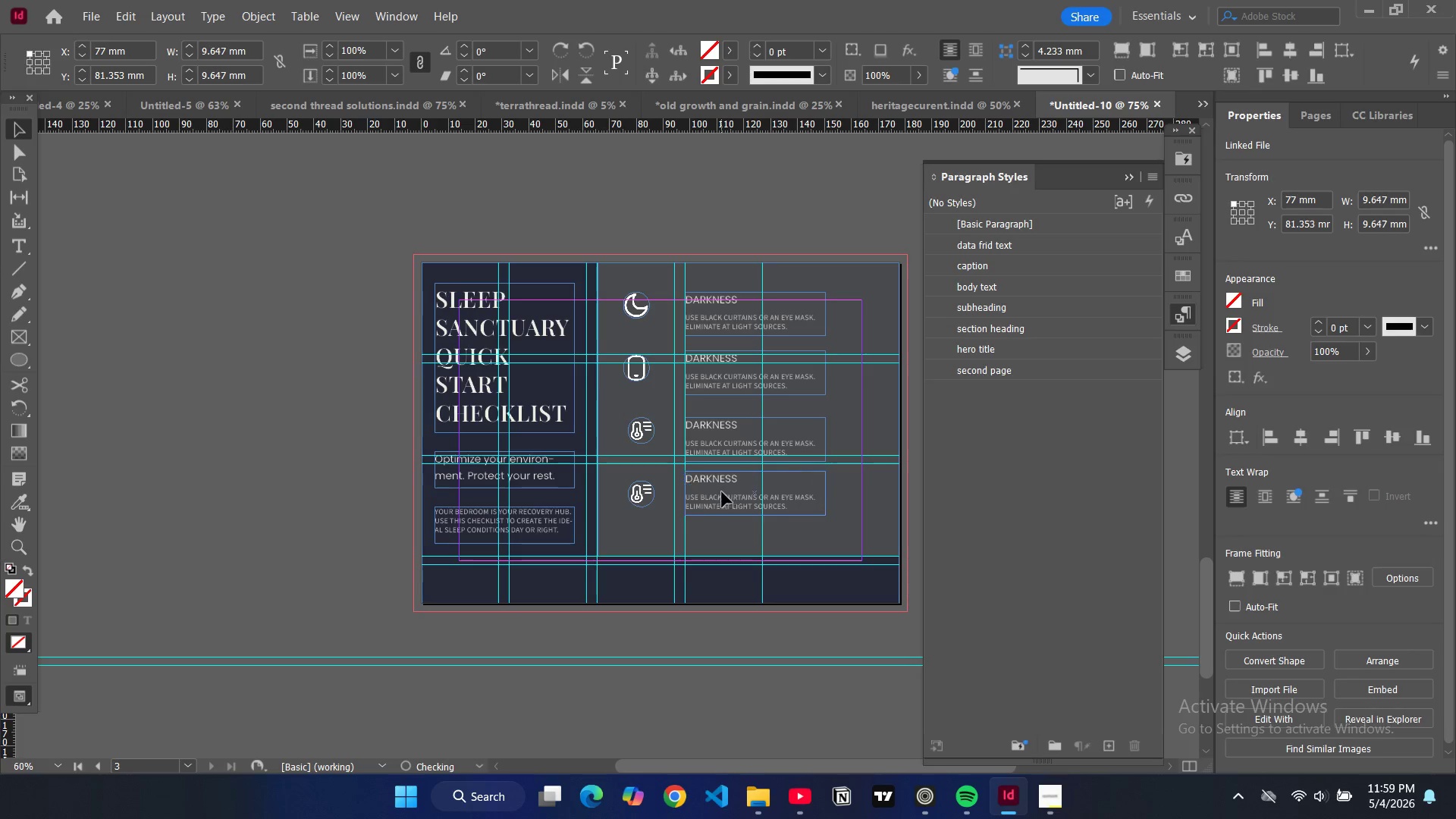 
left_click_drag(start_coordinate=[722, 484], to_coordinate=[719, 494])
 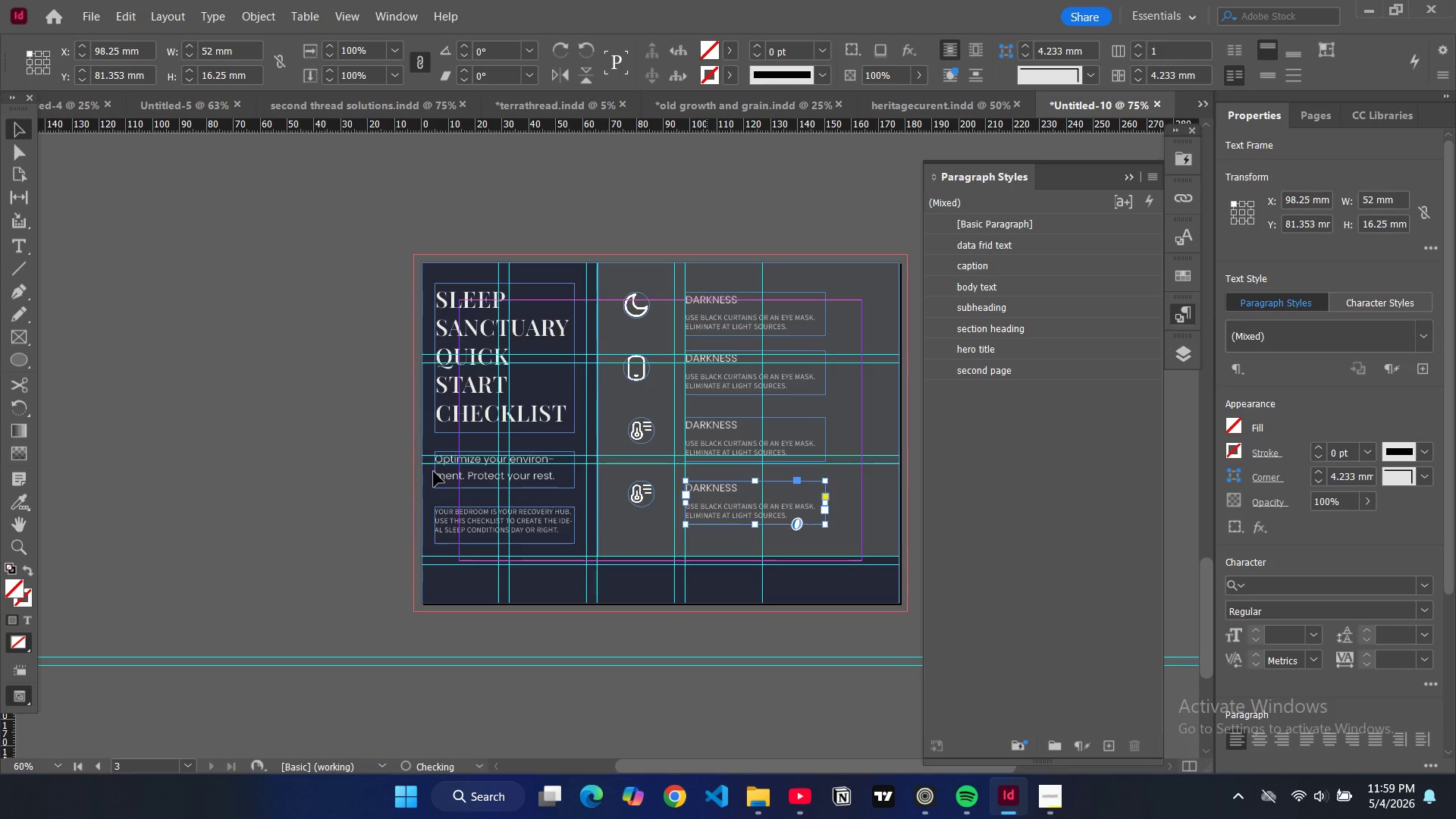 
left_click([434, 472])
 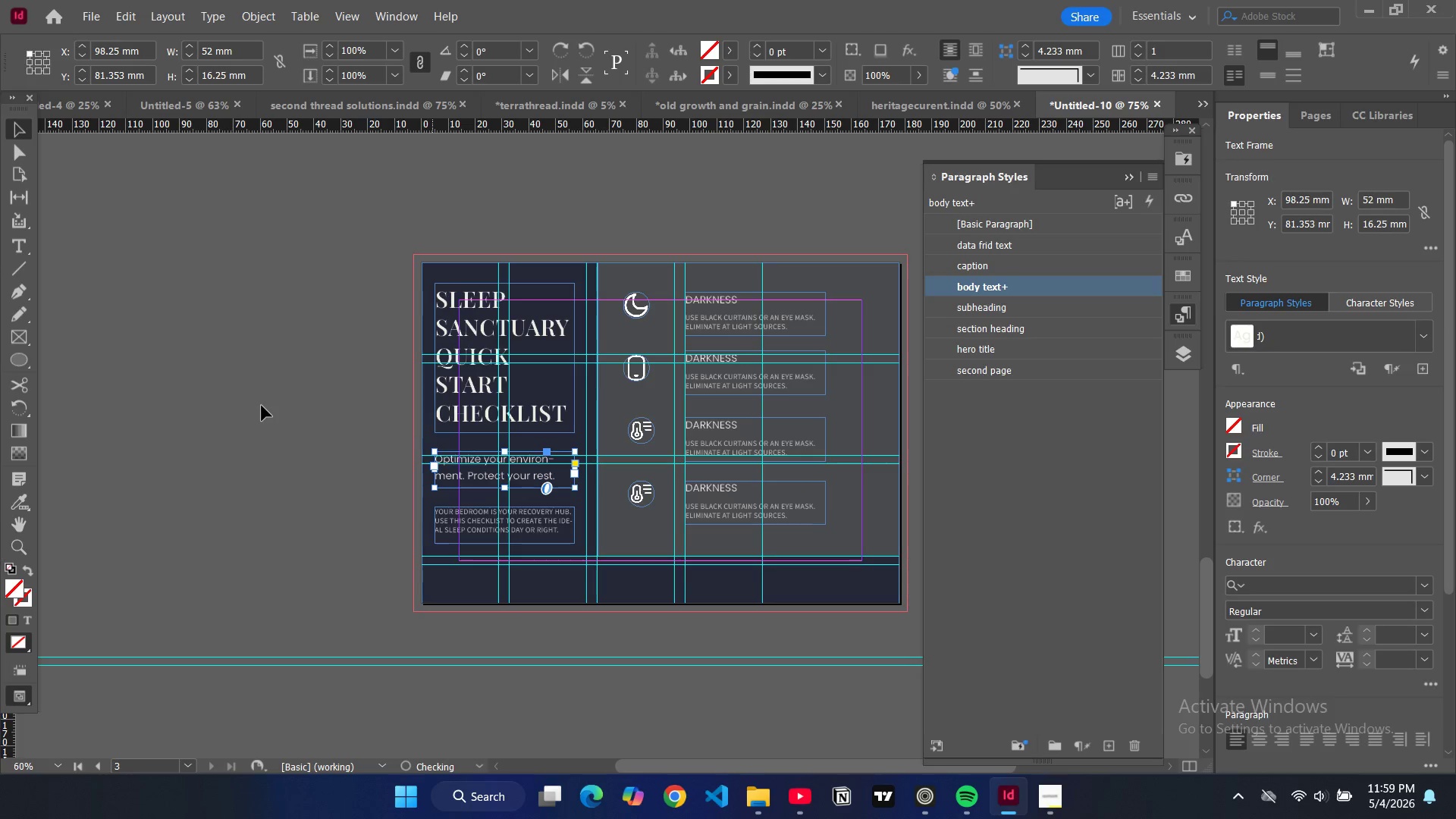 
left_click([262, 406])
 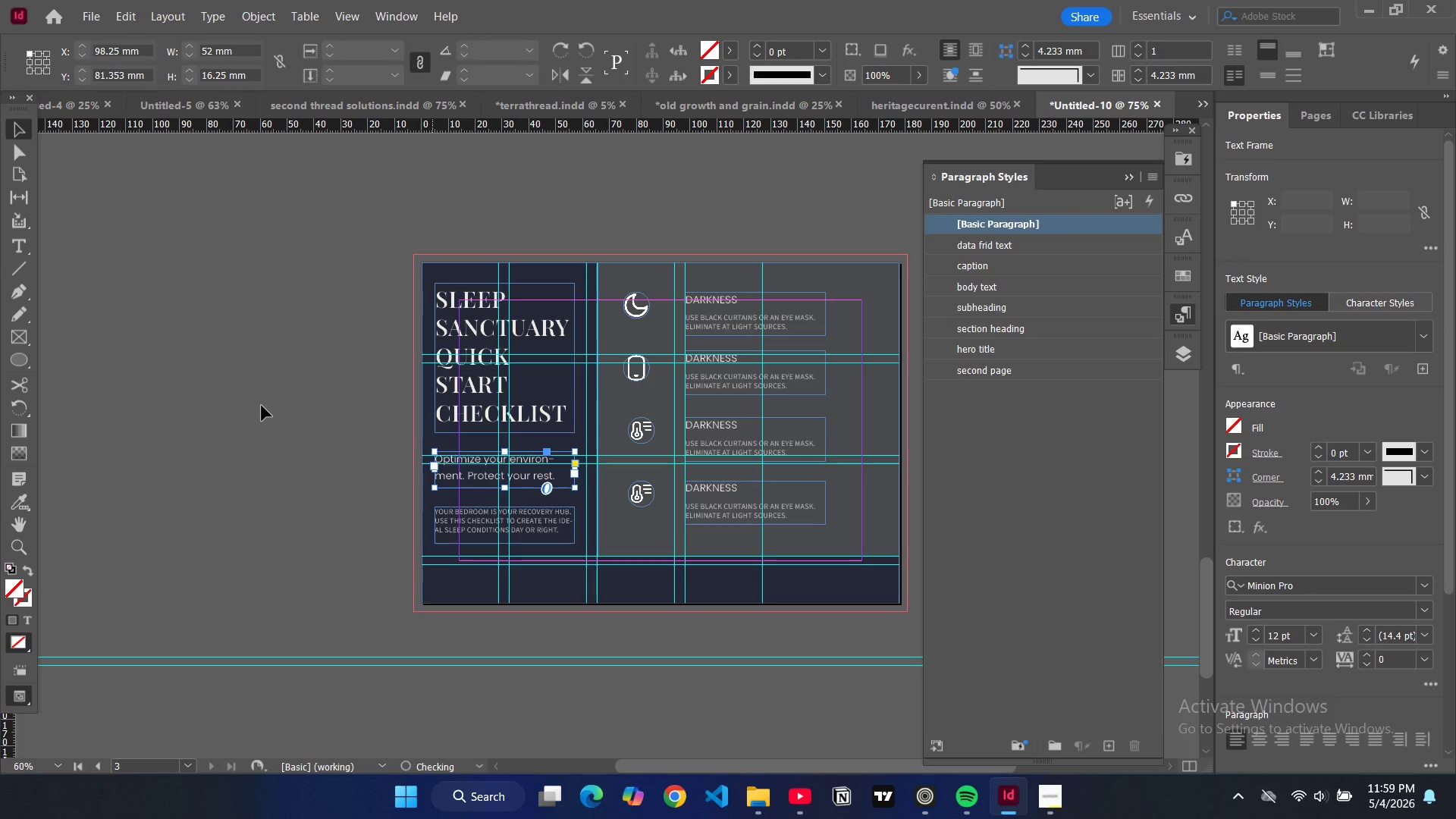 
type(ww)
 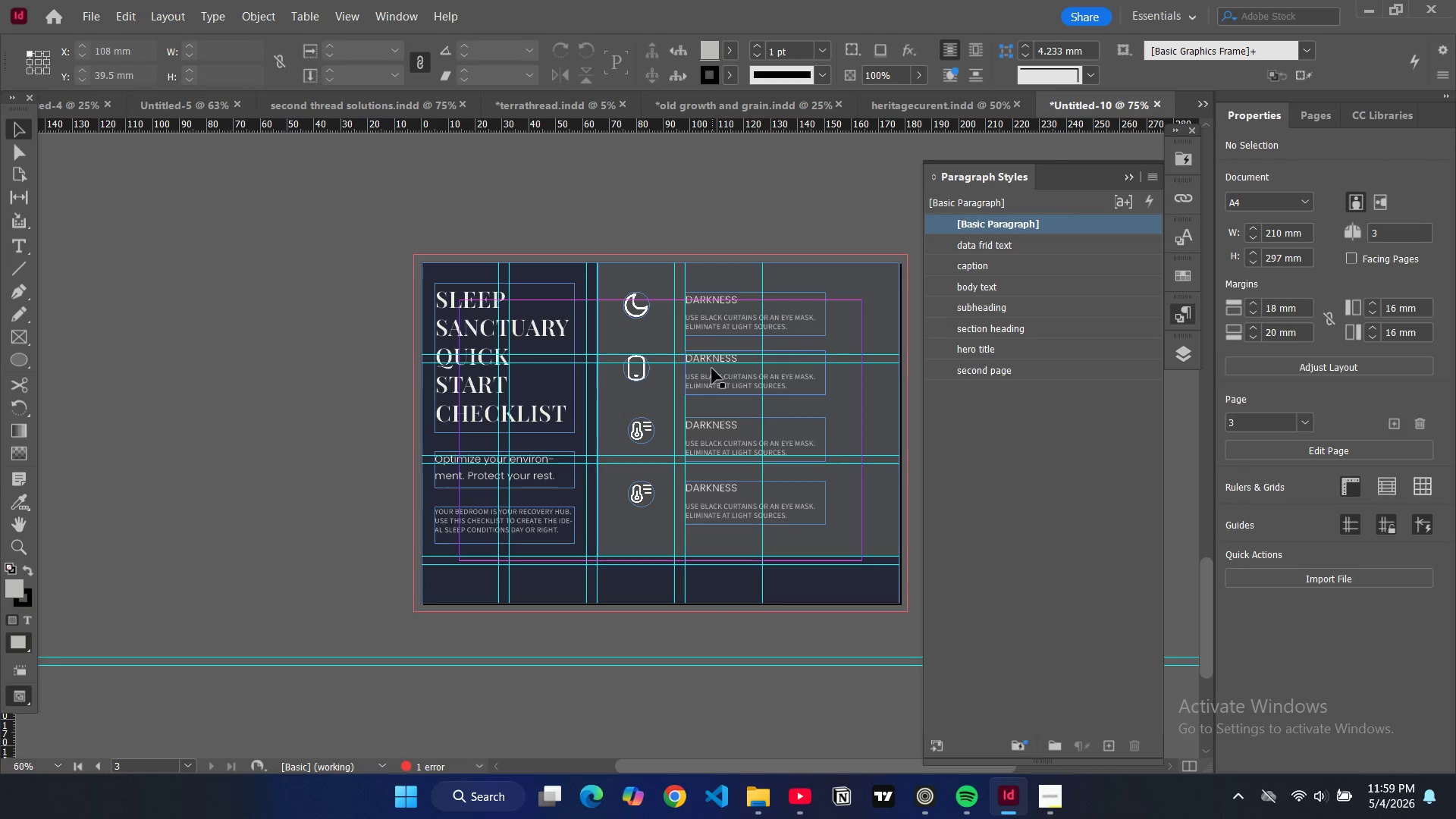 
double_click([712, 369])
 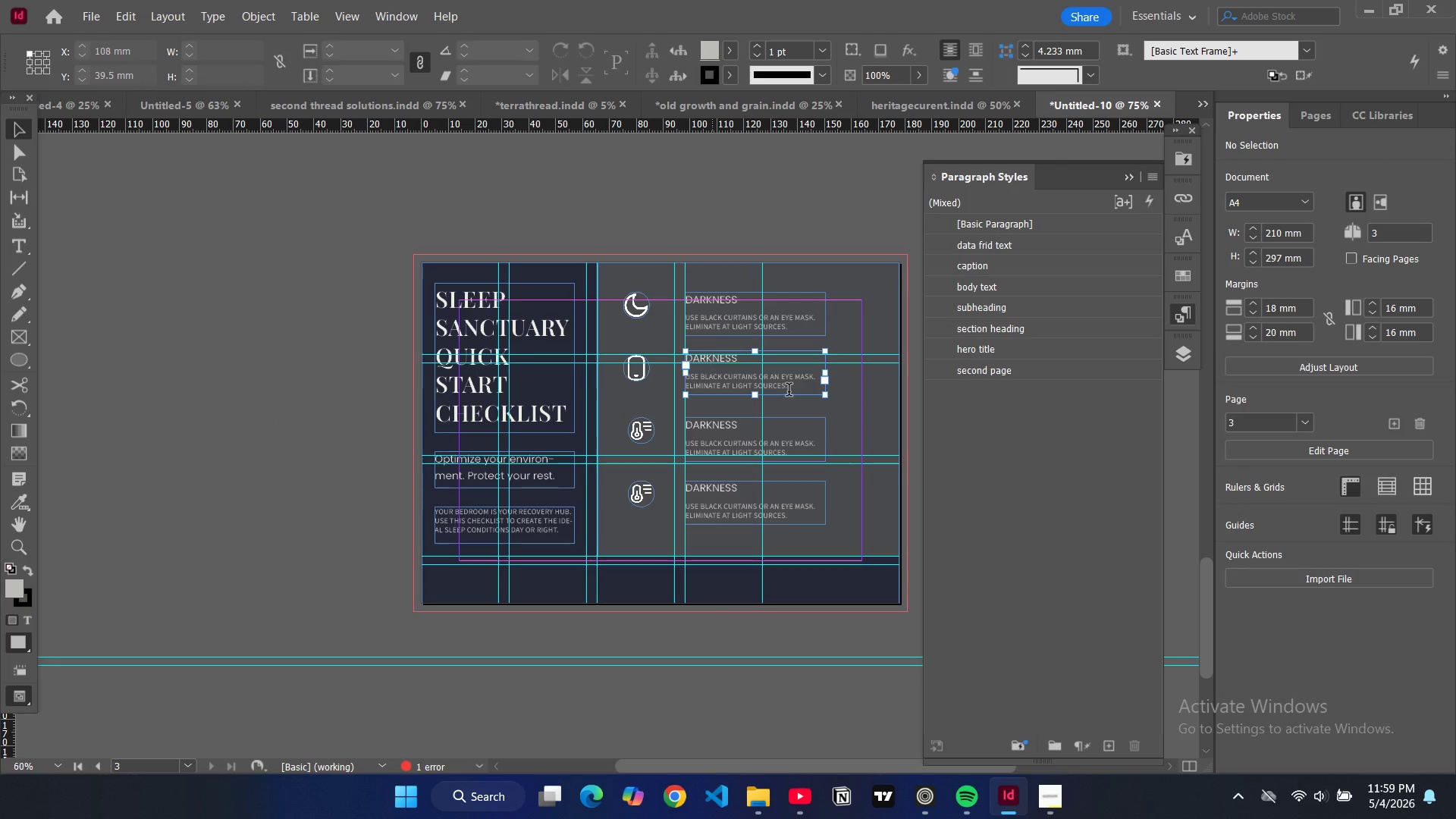 
left_click_drag(start_coordinate=[789, 391], to_coordinate=[686, 378])
 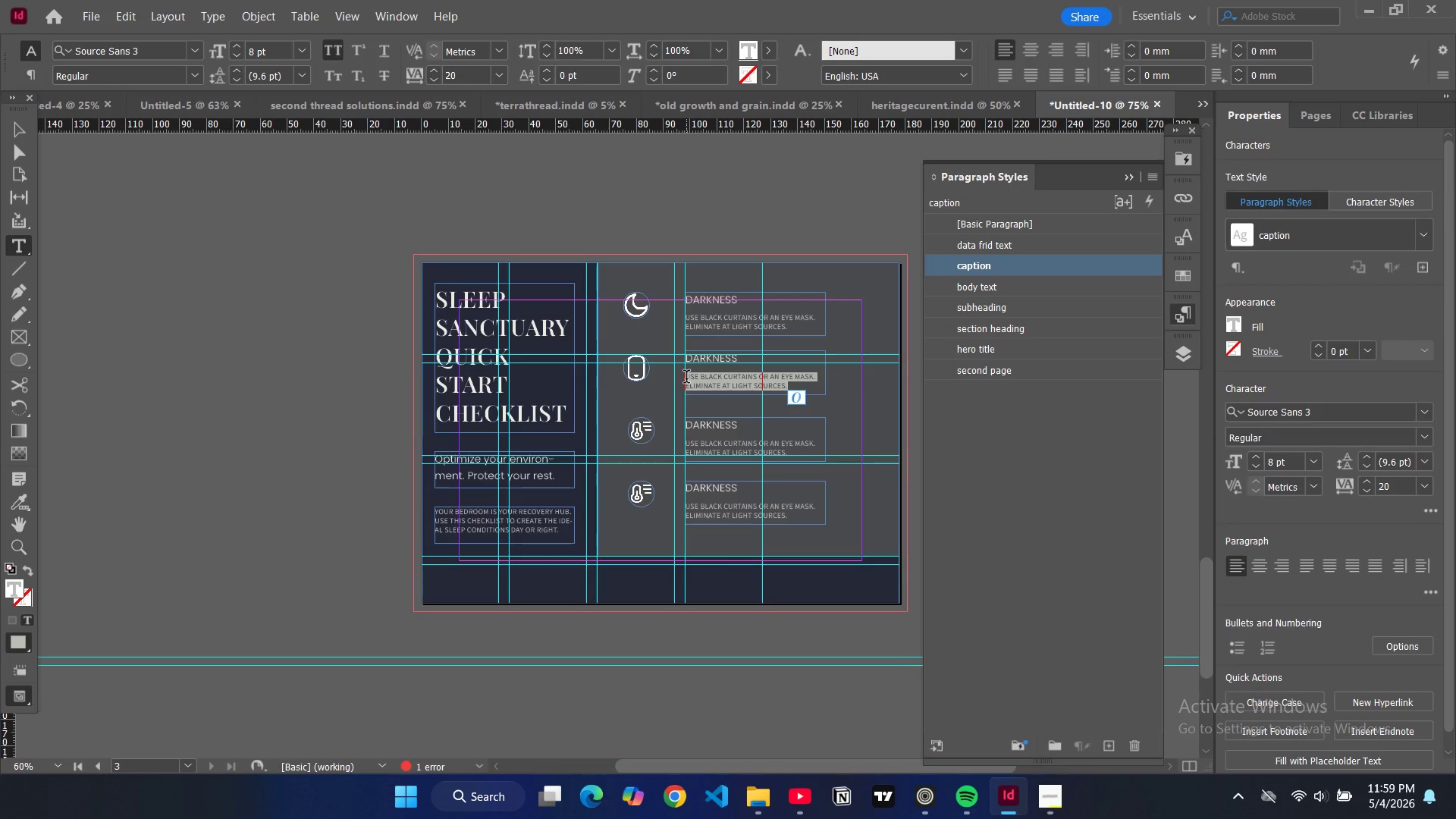 
wait(9.59)
 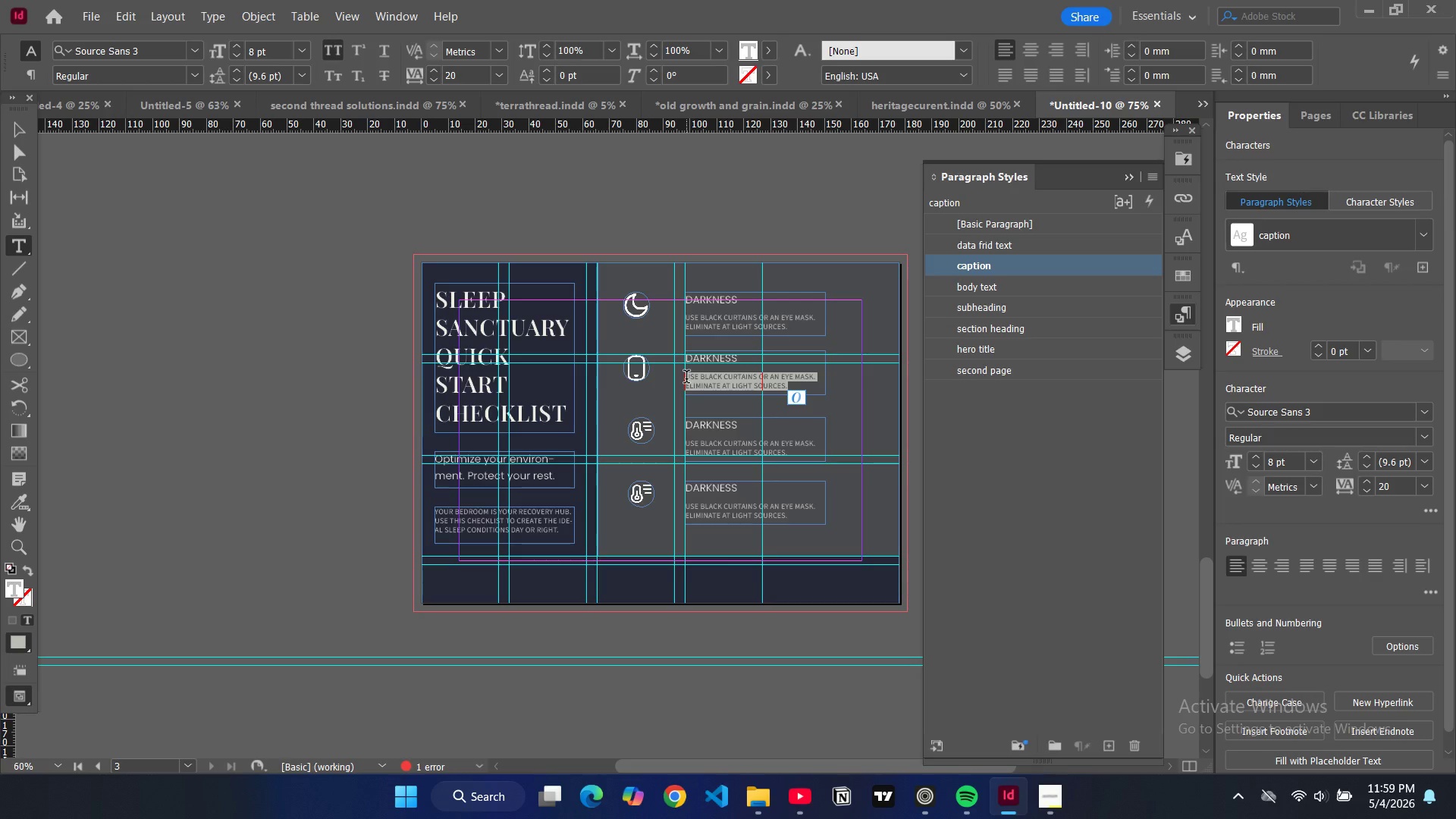 
type(keep phones, tablets and scres out of bd ad out of mind.)
 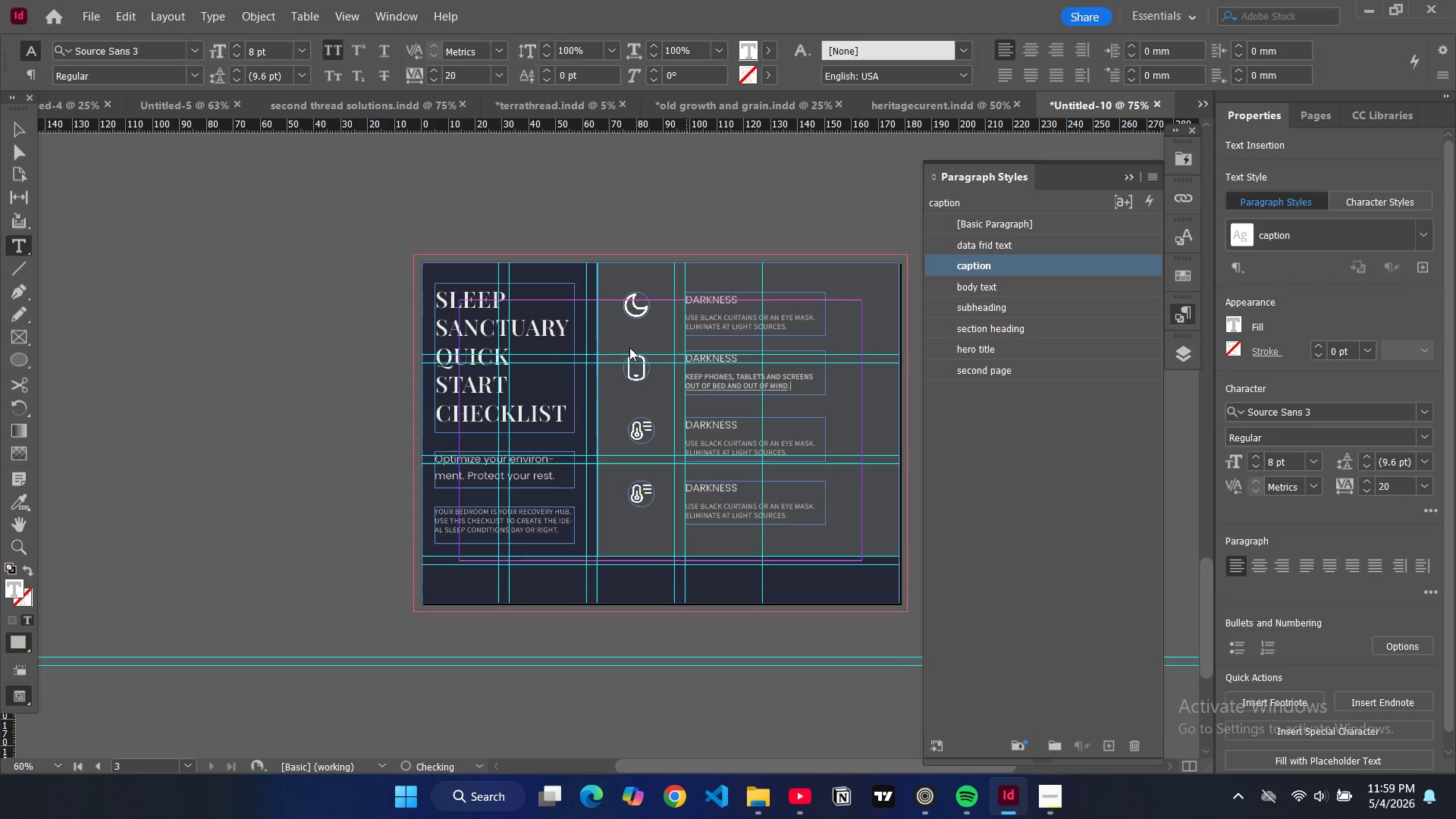 
left_click_drag(start_coordinate=[796, 455], to_coordinate=[688, 441])
 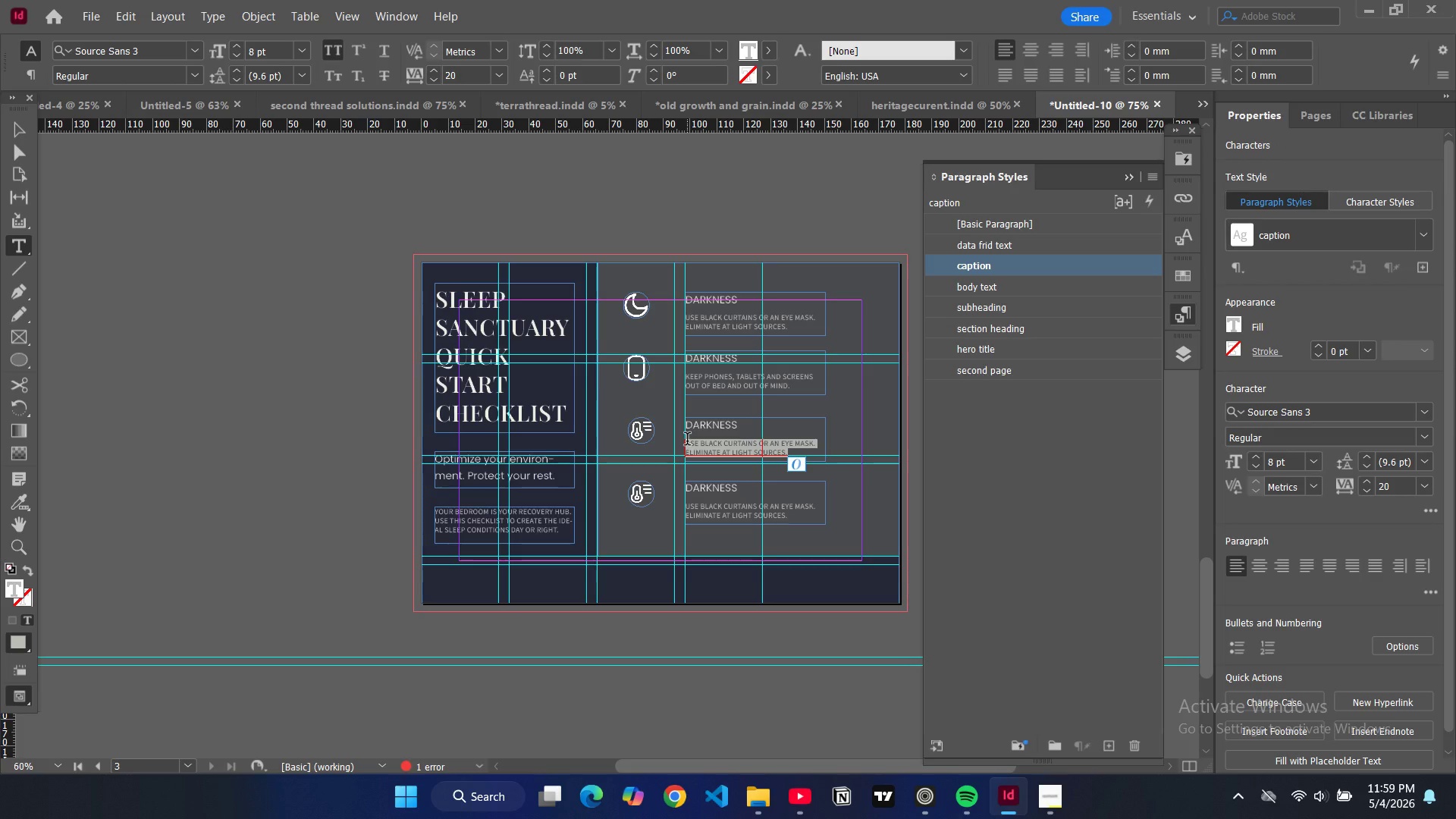 
type(keep ou)
key(Backspace)
key(Backspace)
type(your room between )
 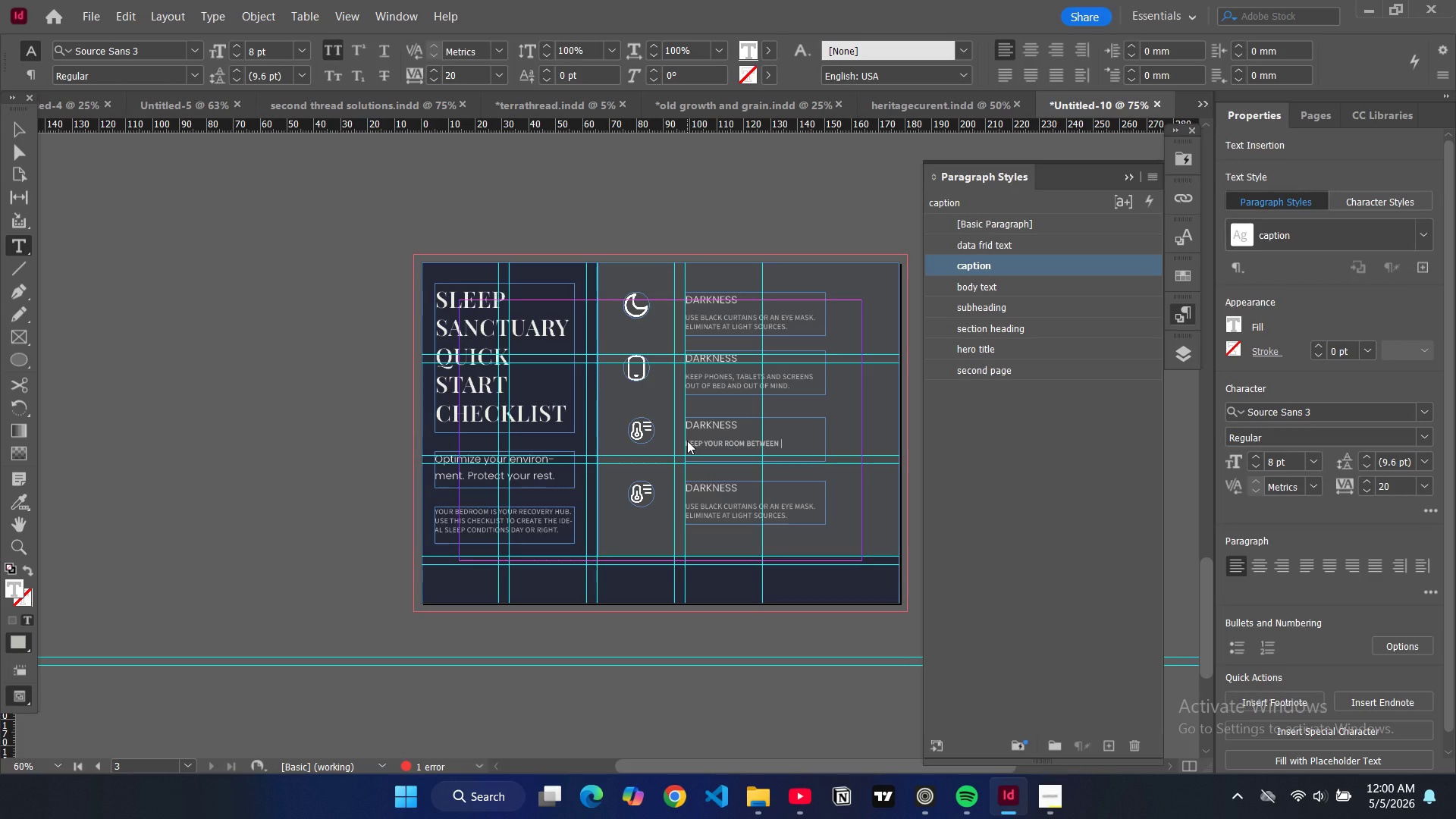 
wait(6.75)
 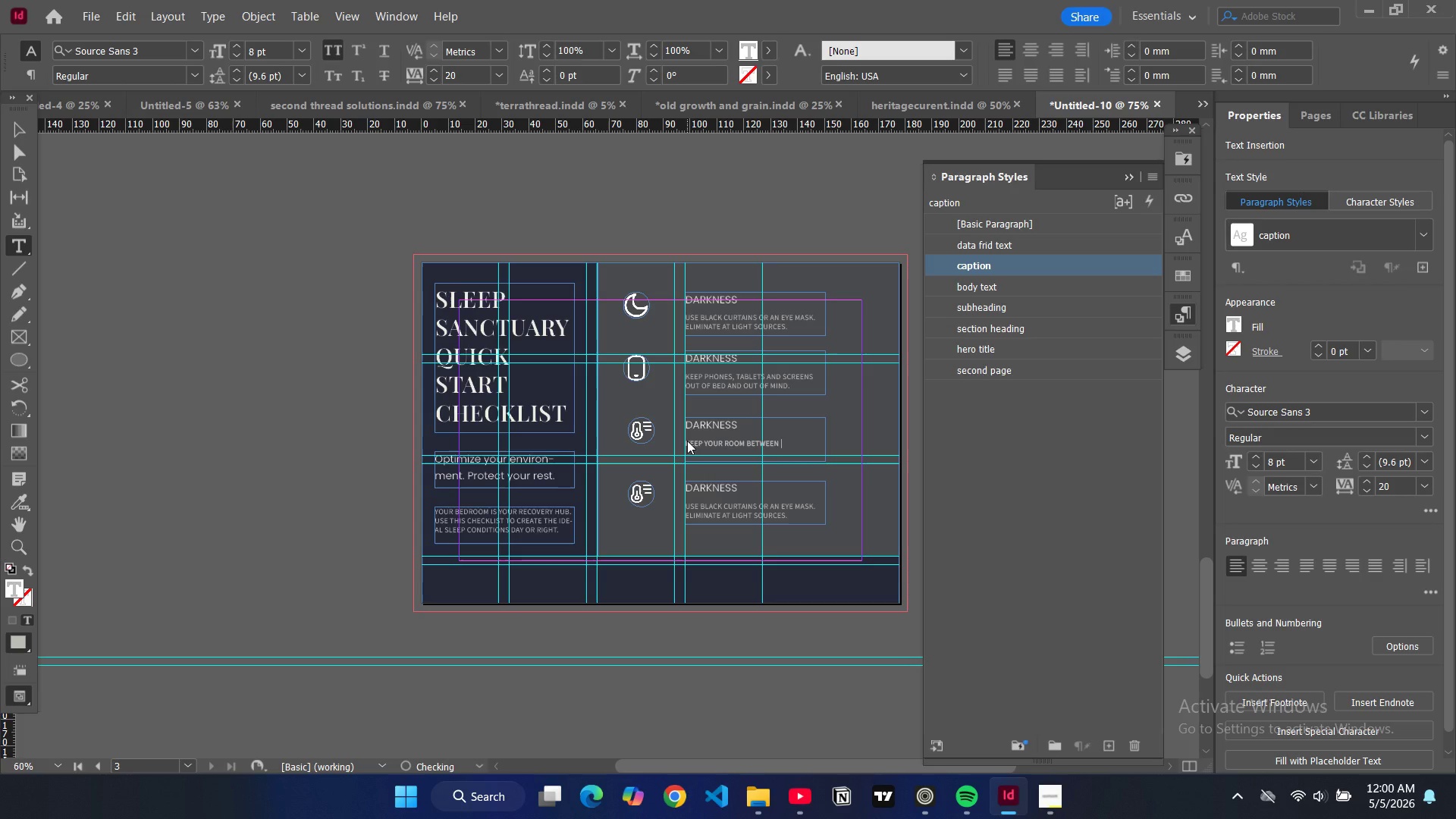 
type(16-19)
 